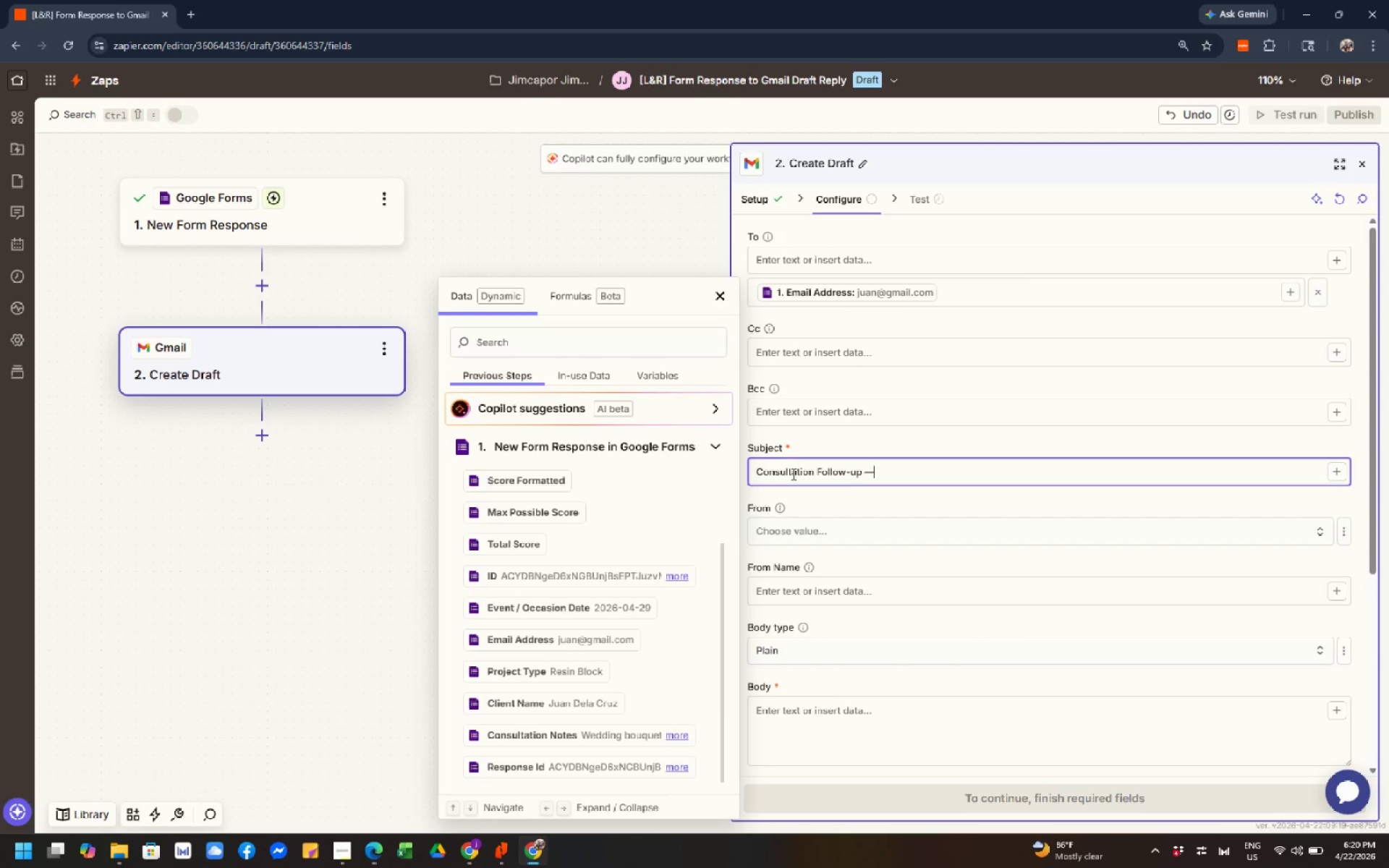 
key(Space)
 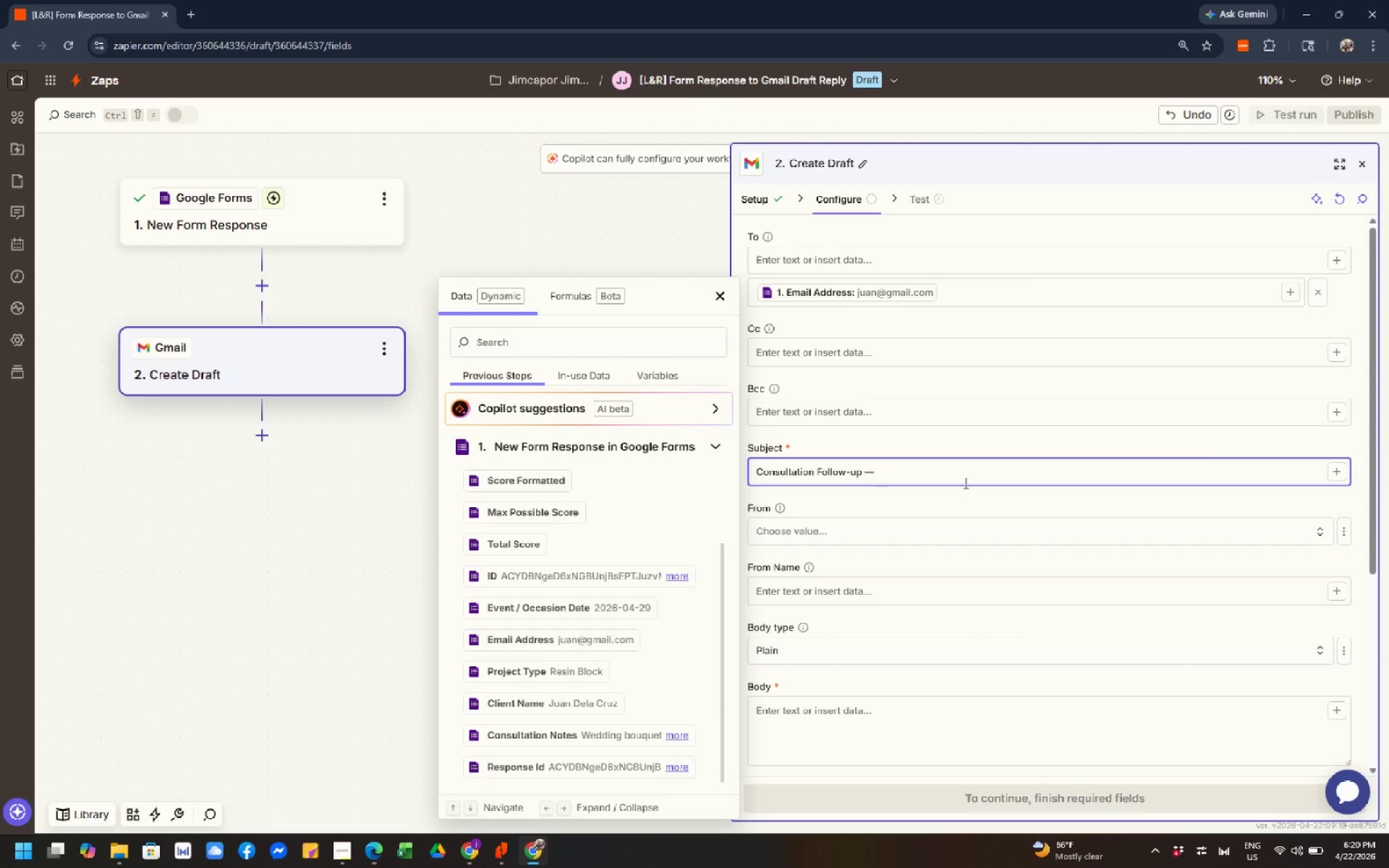 
wait(5.17)
 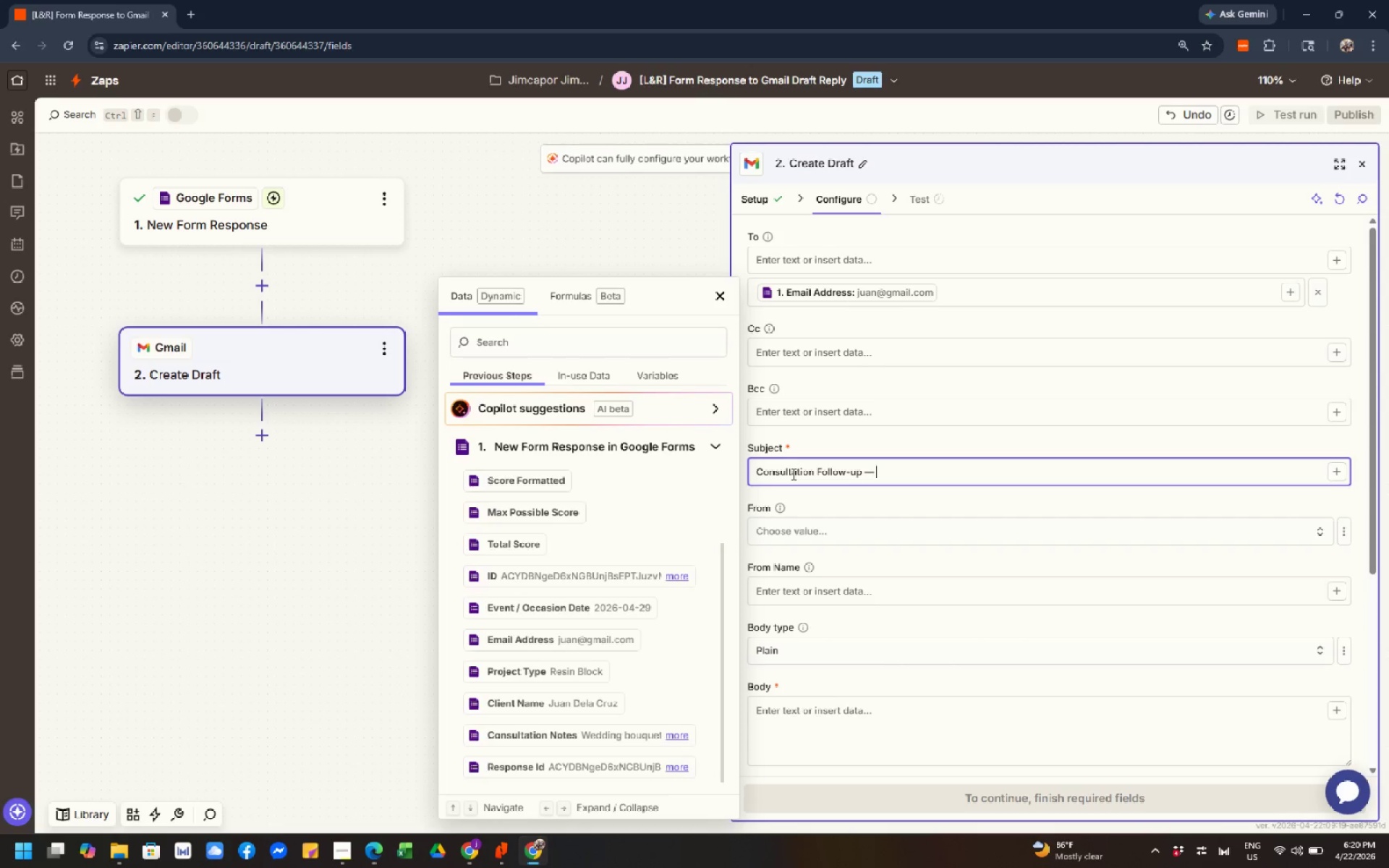 
left_click([569, 703])
 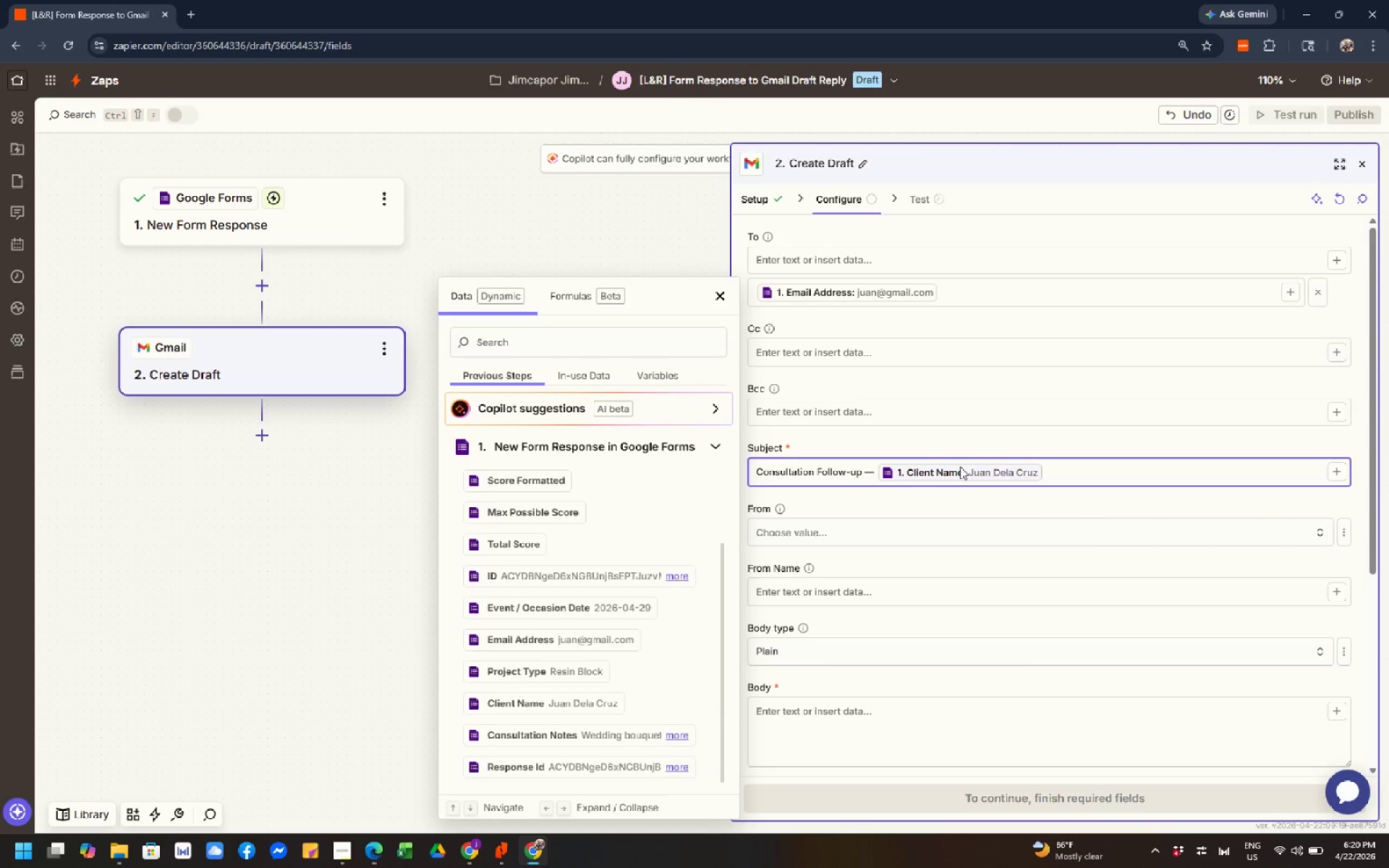 
wait(19.47)
 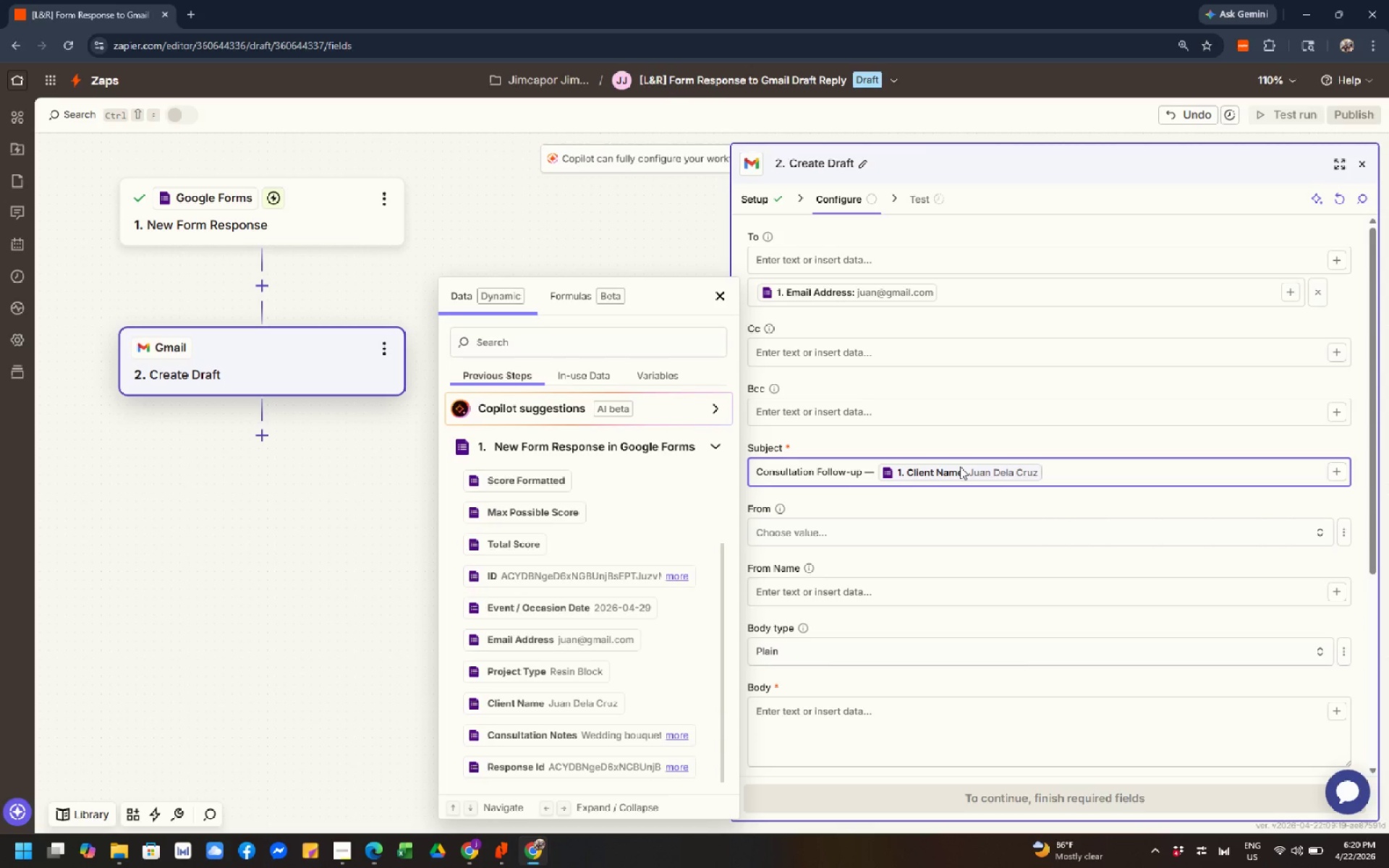 
left_click([880, 723])
 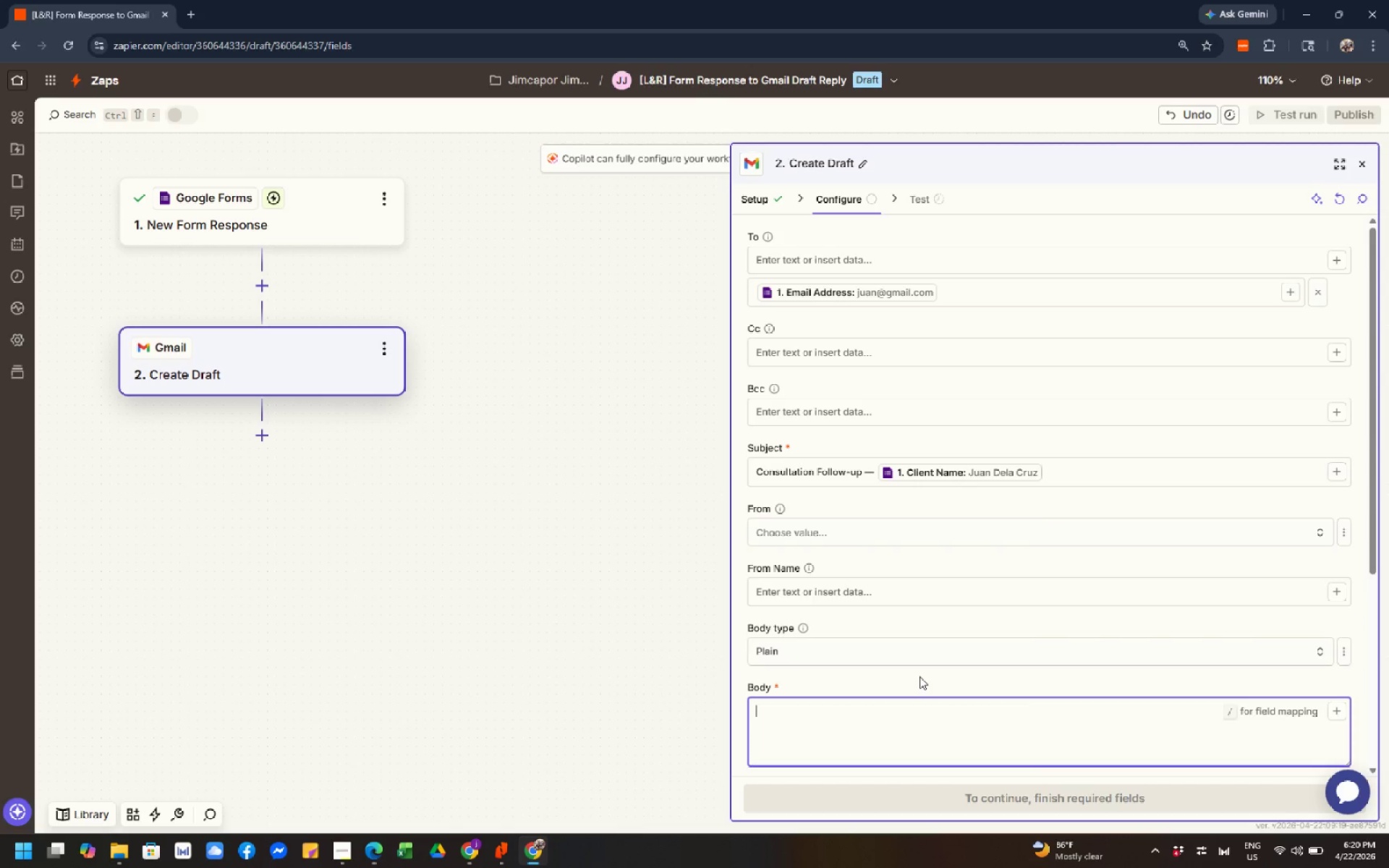 
left_click([919, 676])
 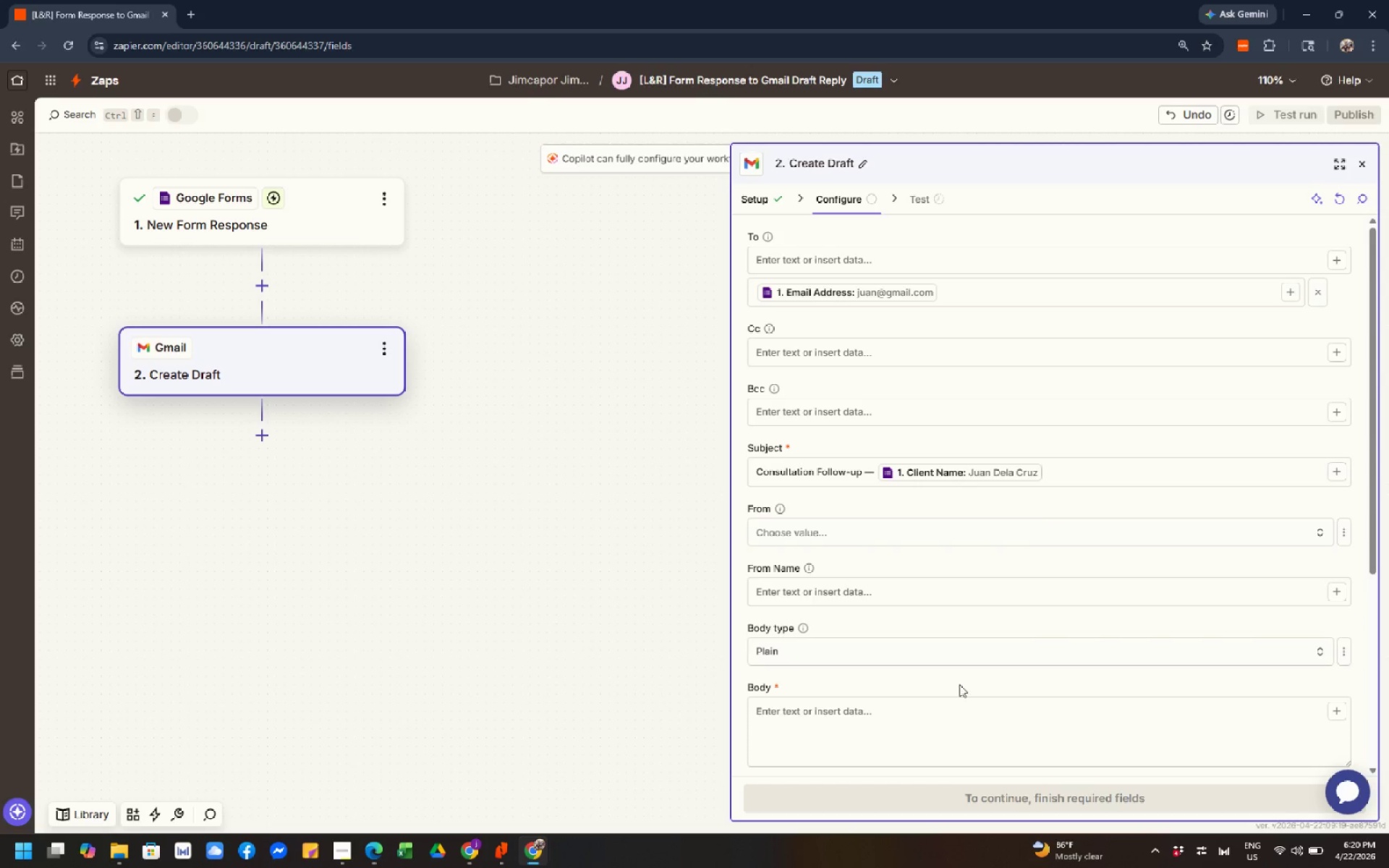 
scroll: coordinate [1087, 563], scroll_direction: down, amount: 2.0
 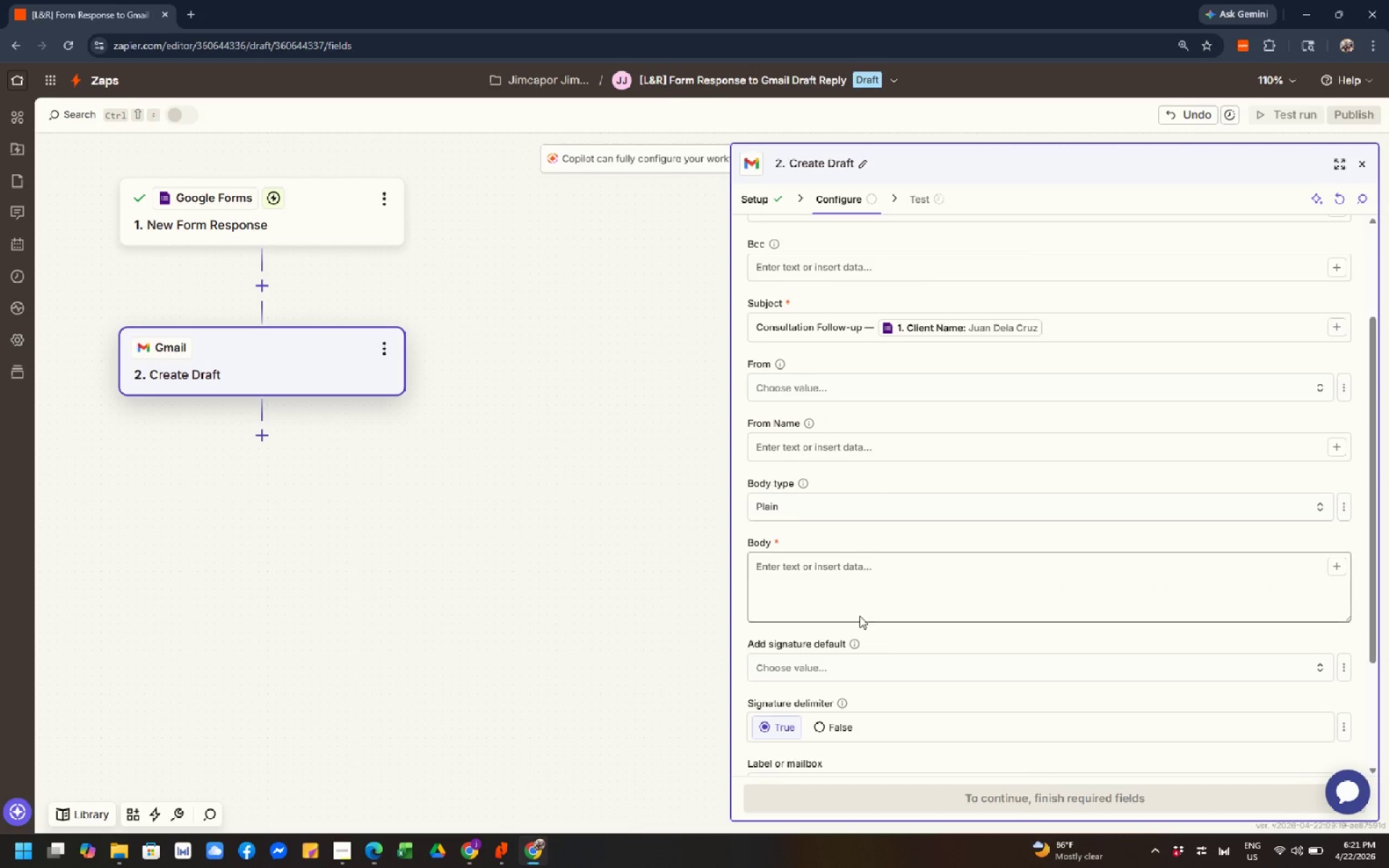 
left_click([853, 603])
 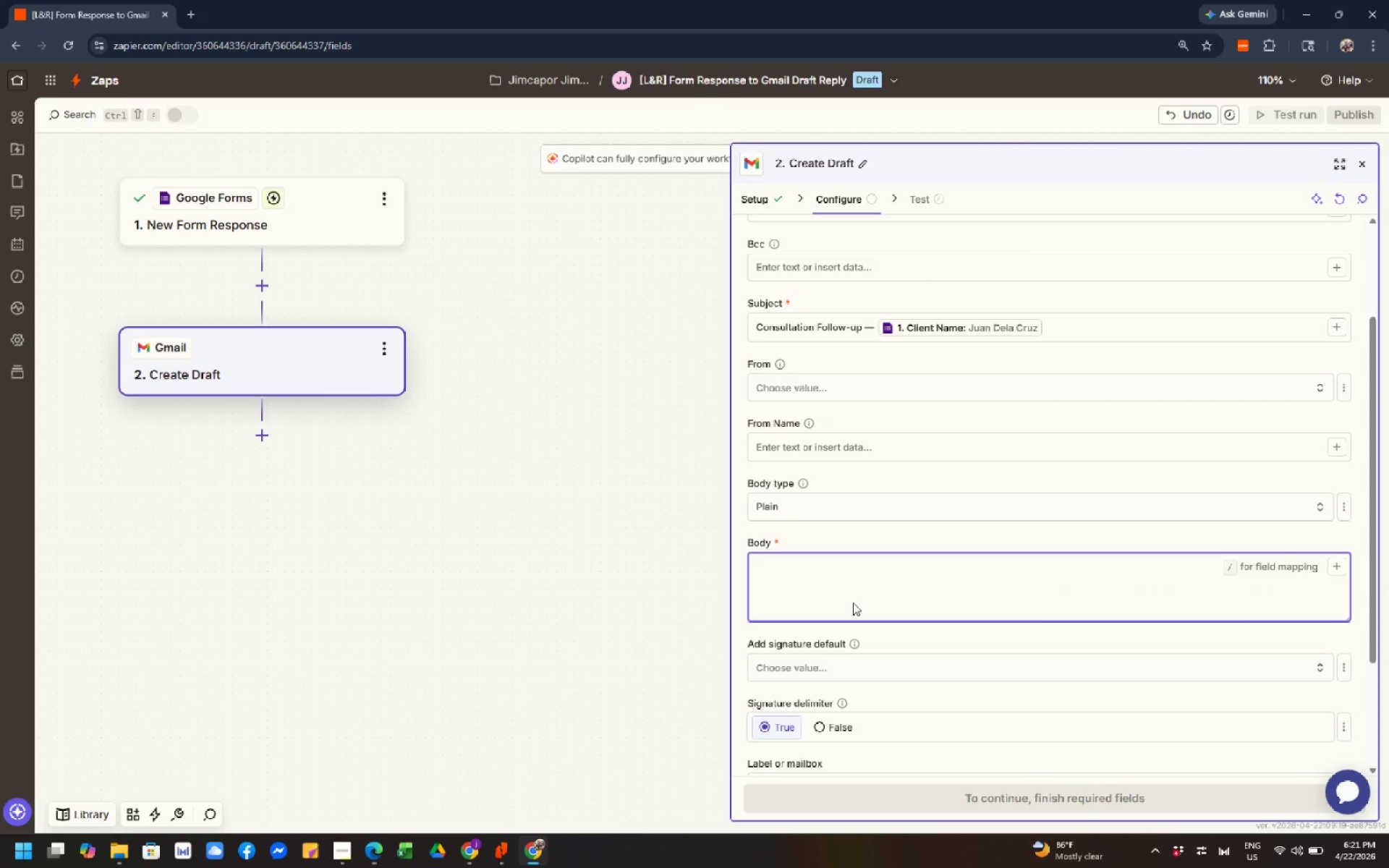 
type(Hi )
 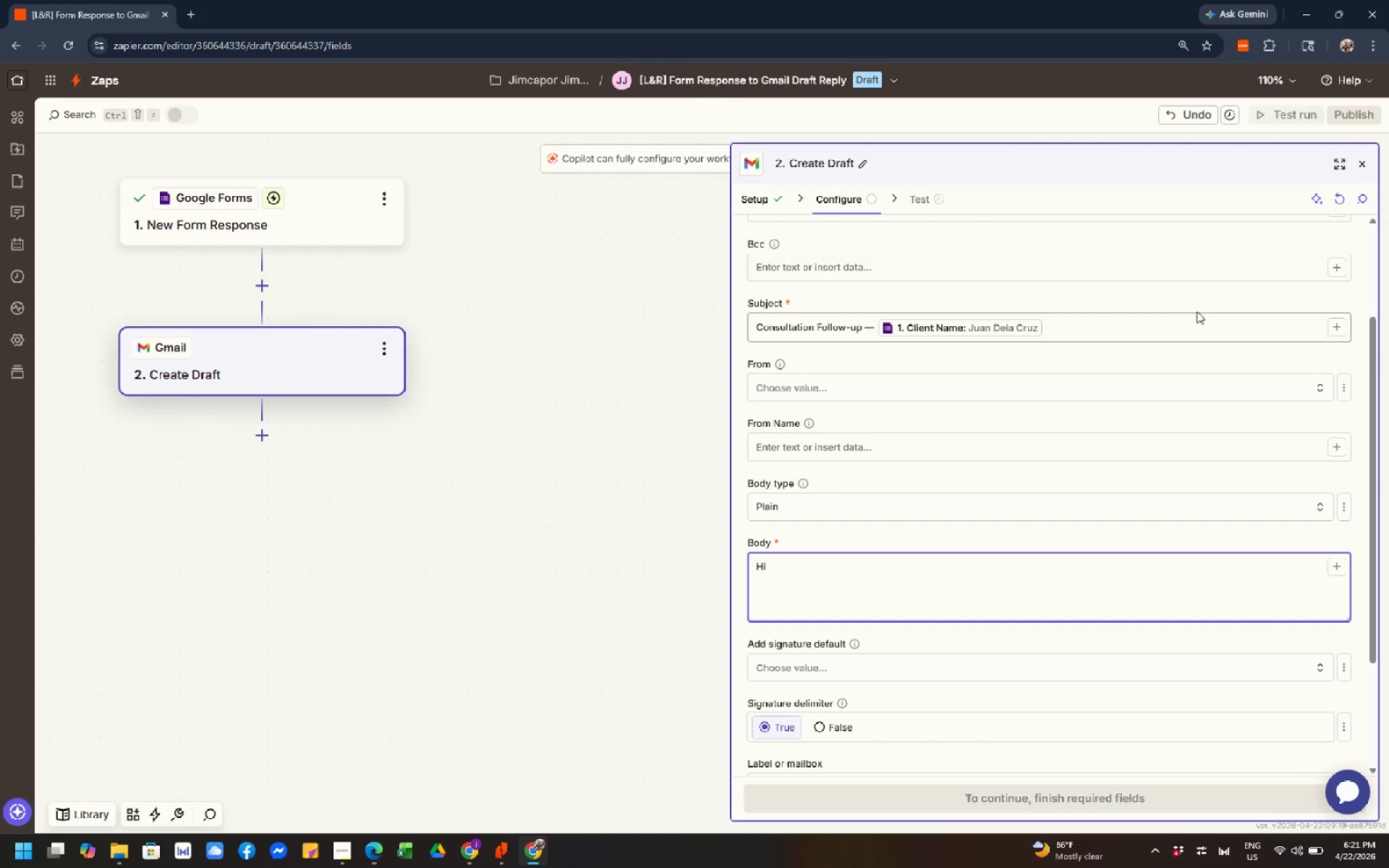 
left_click([1343, 558])
 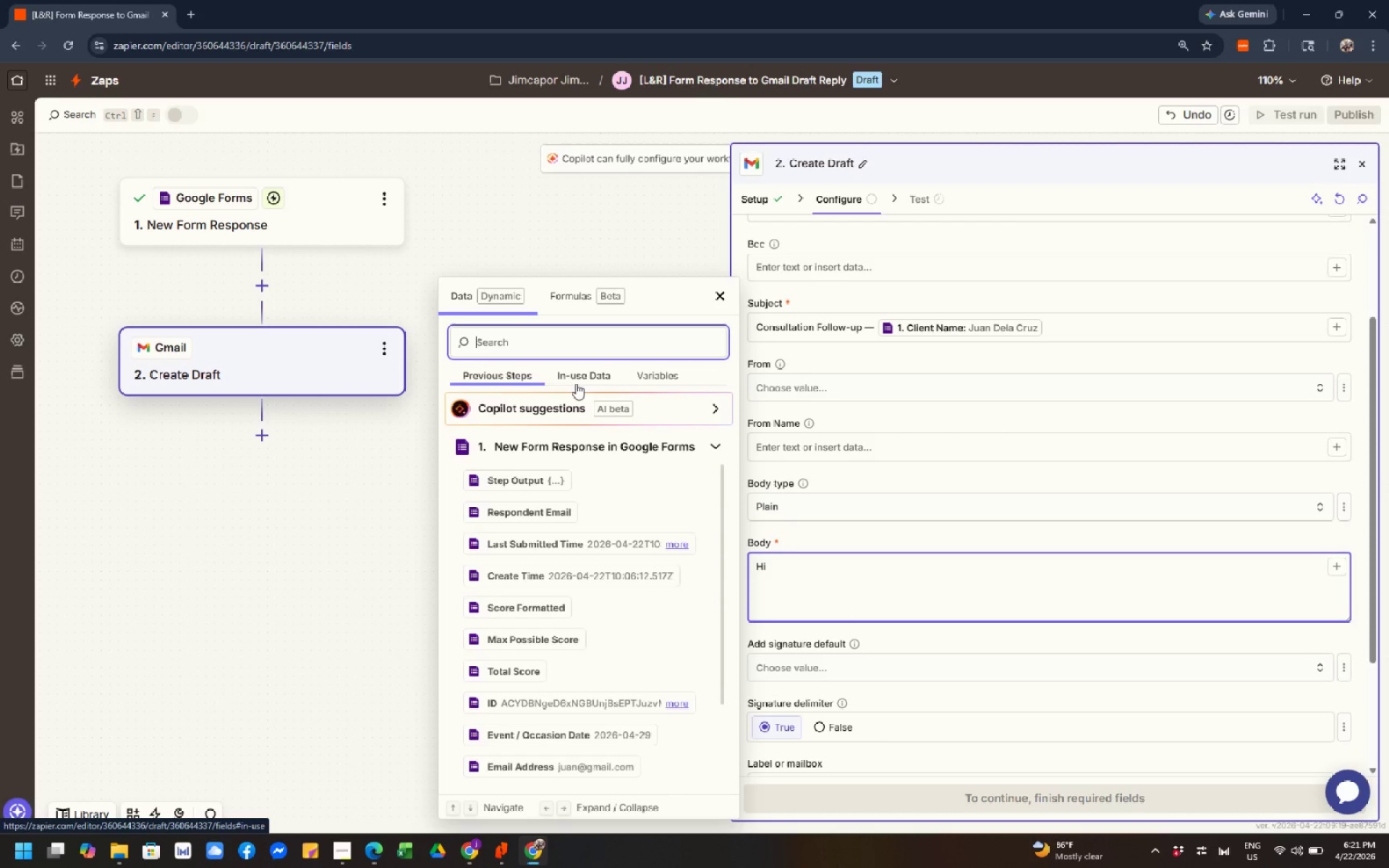 
wait(5.91)
 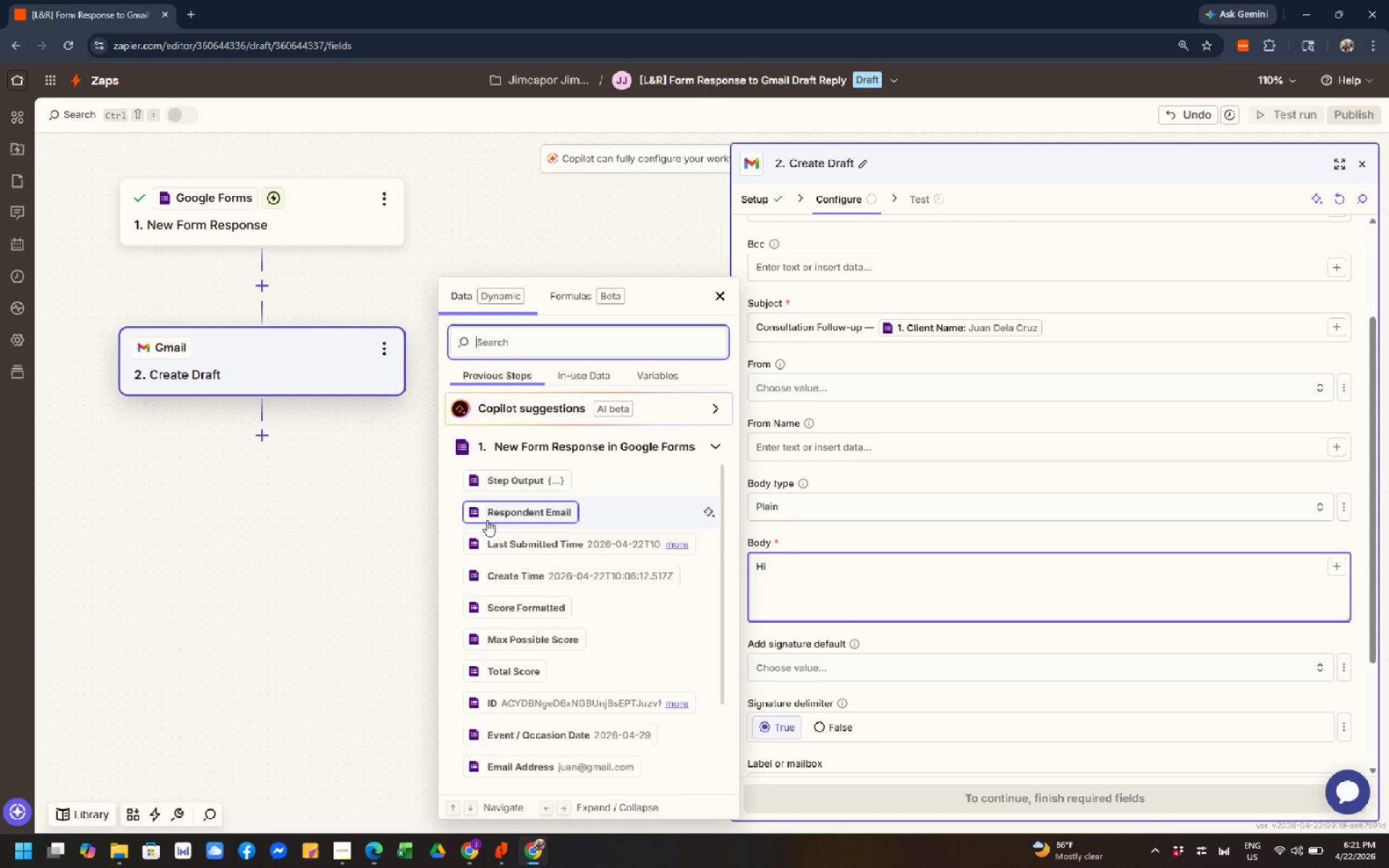 
type(client)
 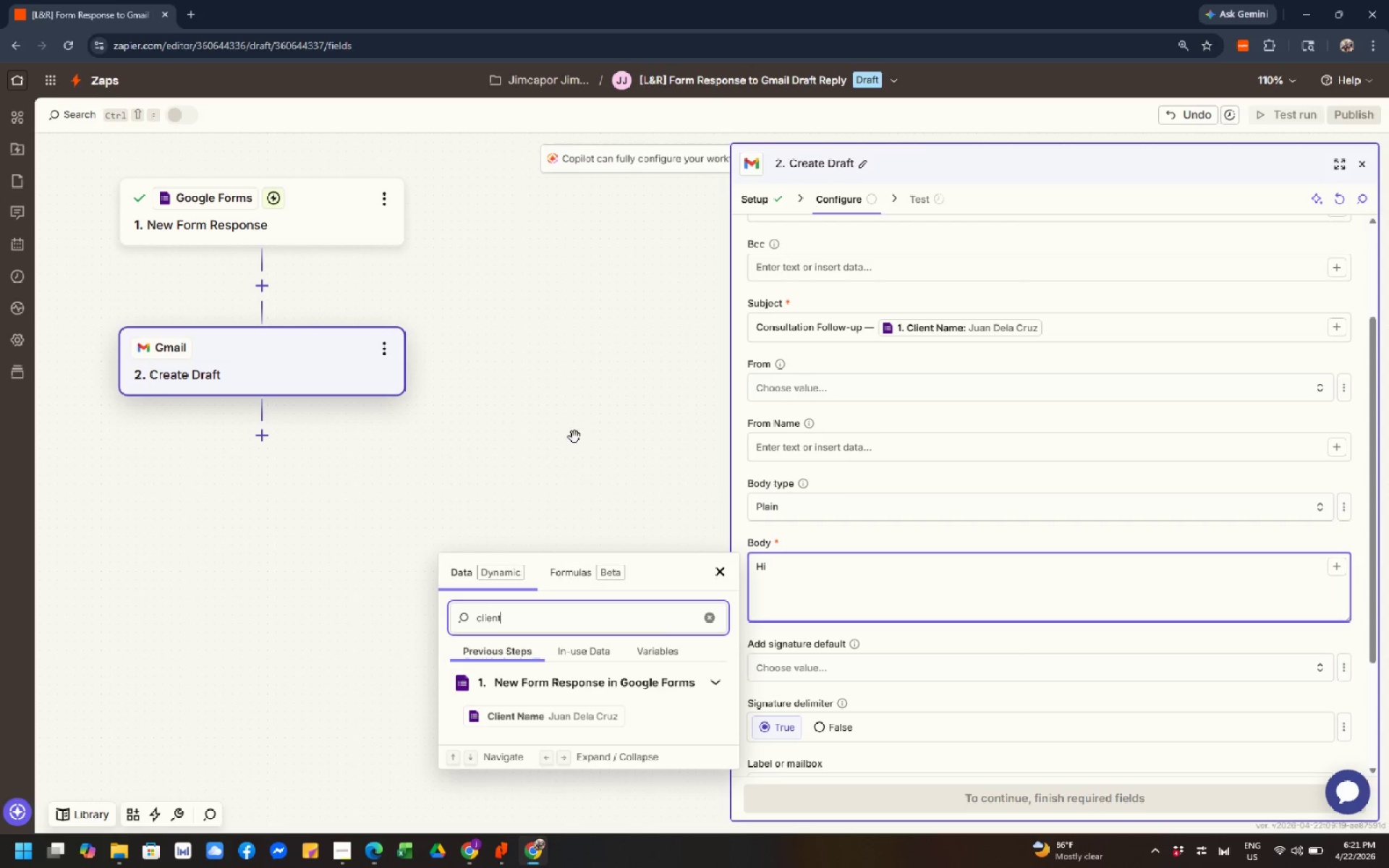 
left_click([587, 717])
 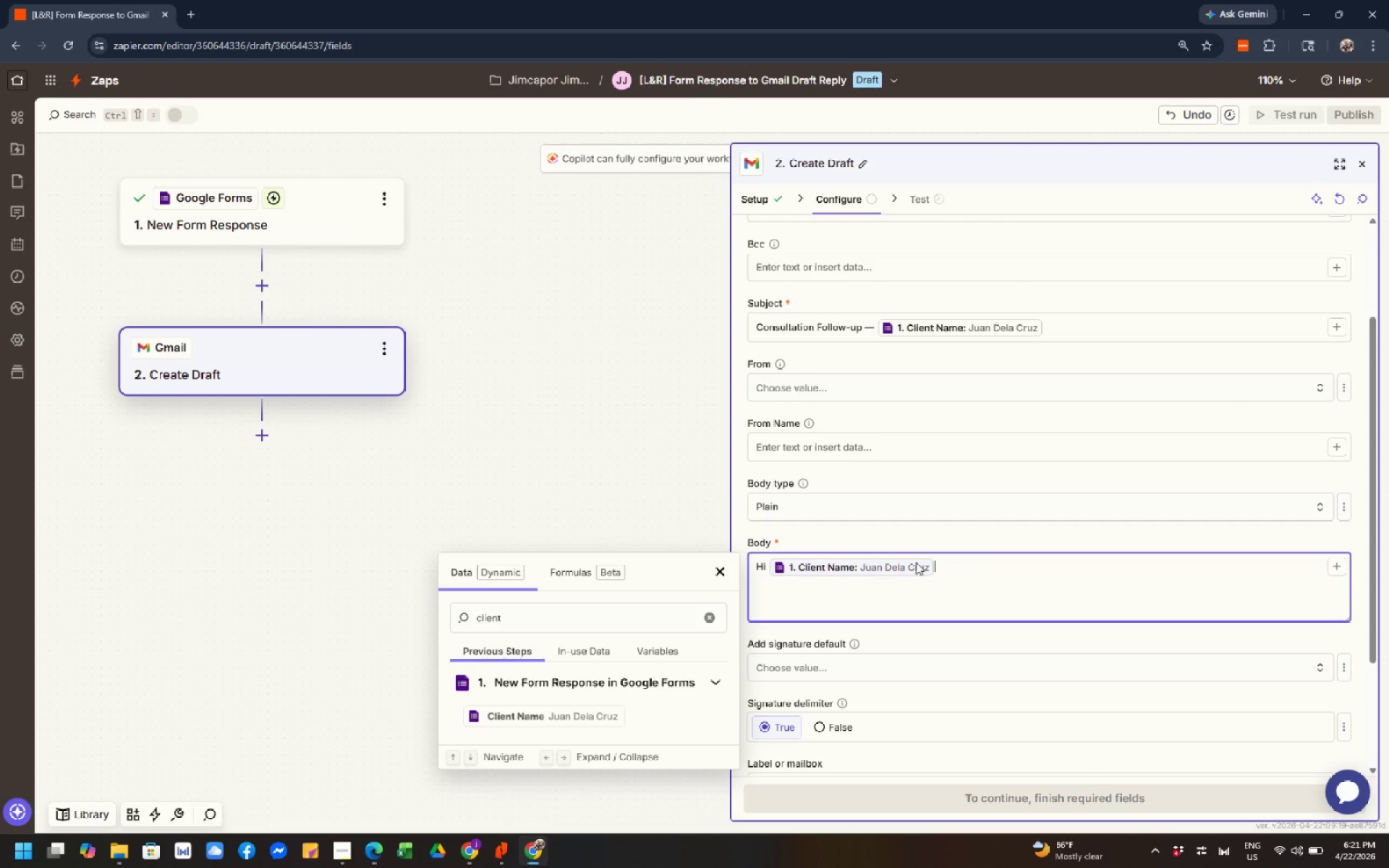 
left_click([955, 560])
 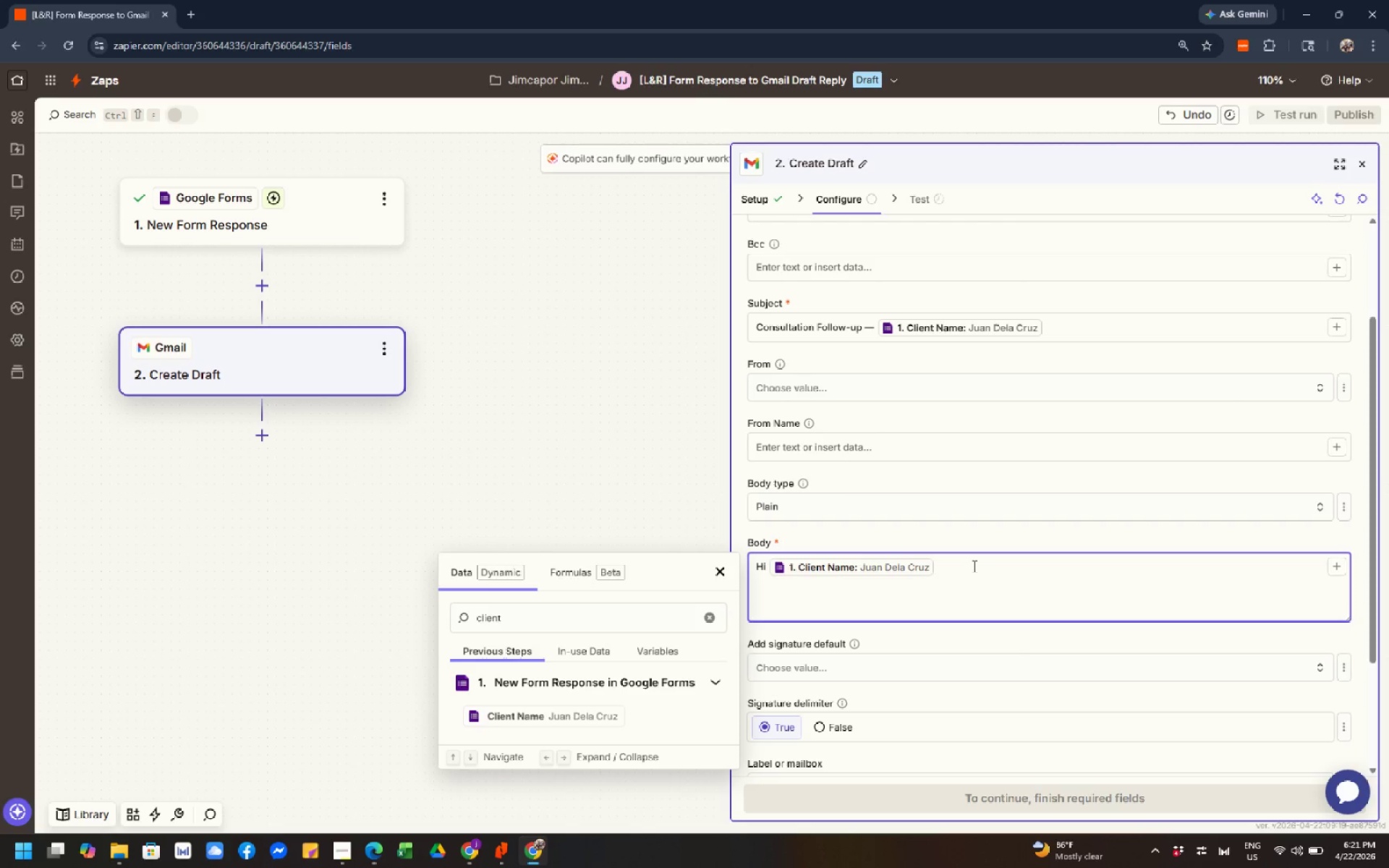 
key(Comma)
 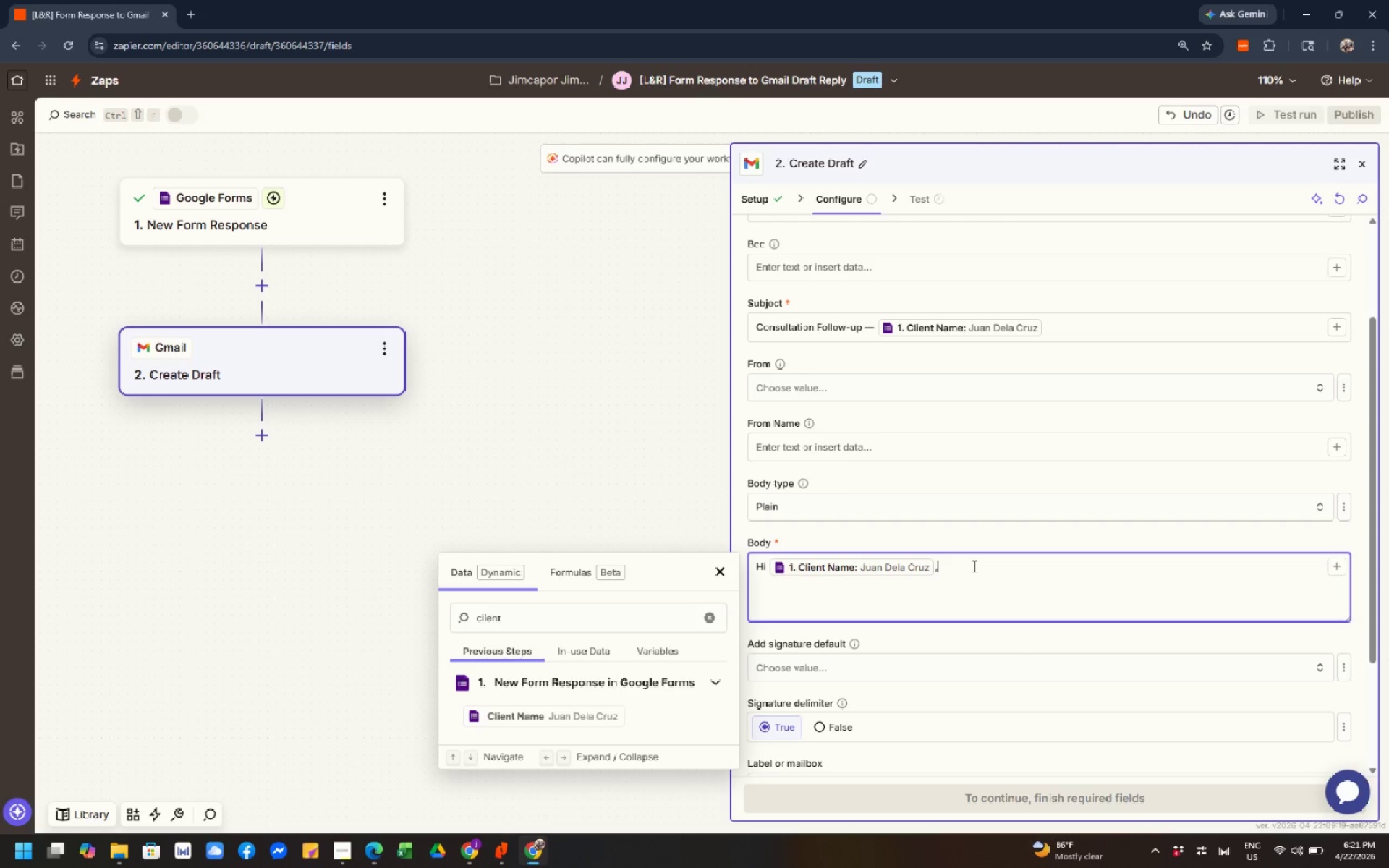 
key(Shift+Enter)
 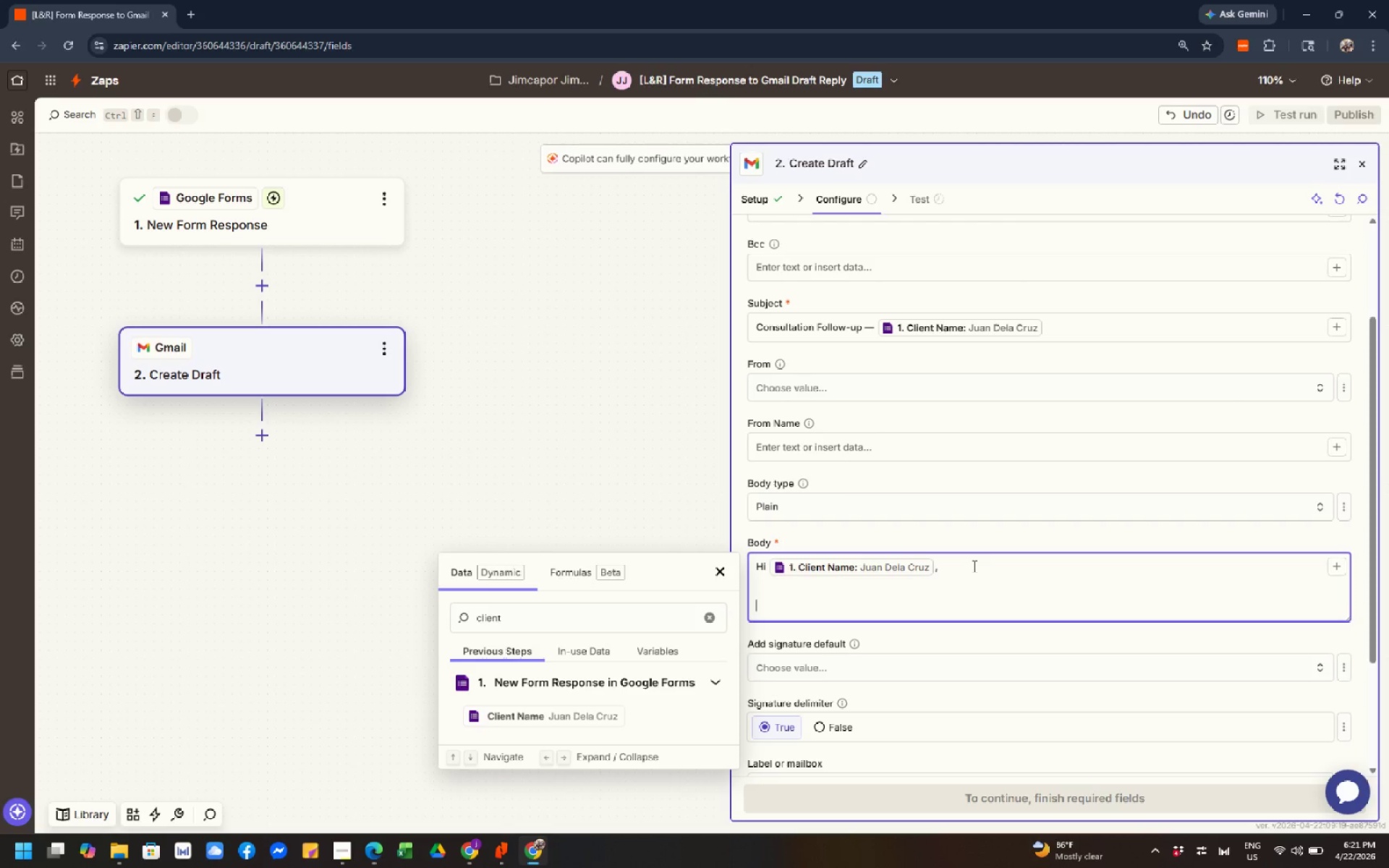 
key(Shift+Enter)
 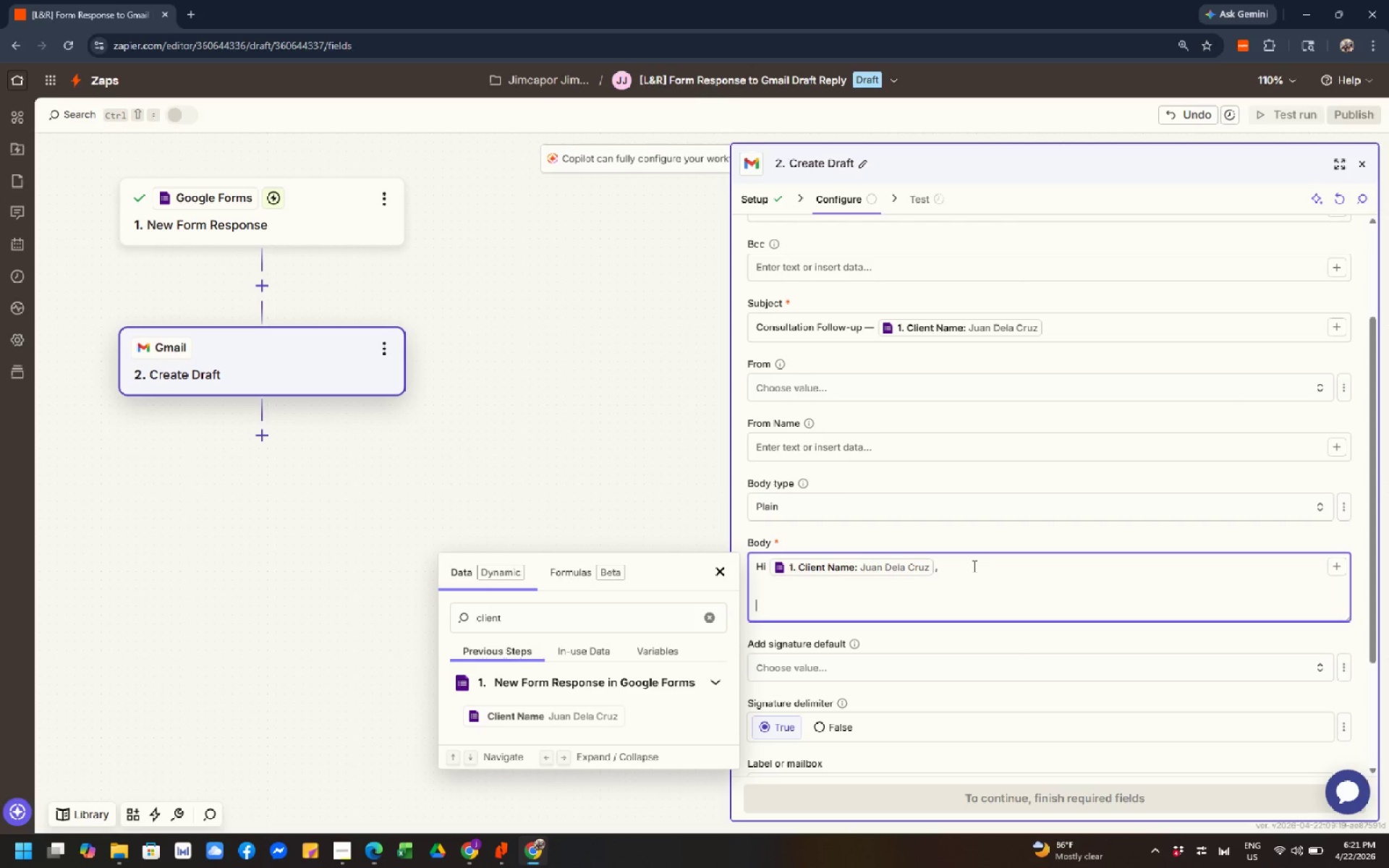 
type(Than )
key(Backspace)
type(k you for reaching out to Loom & Resin)
 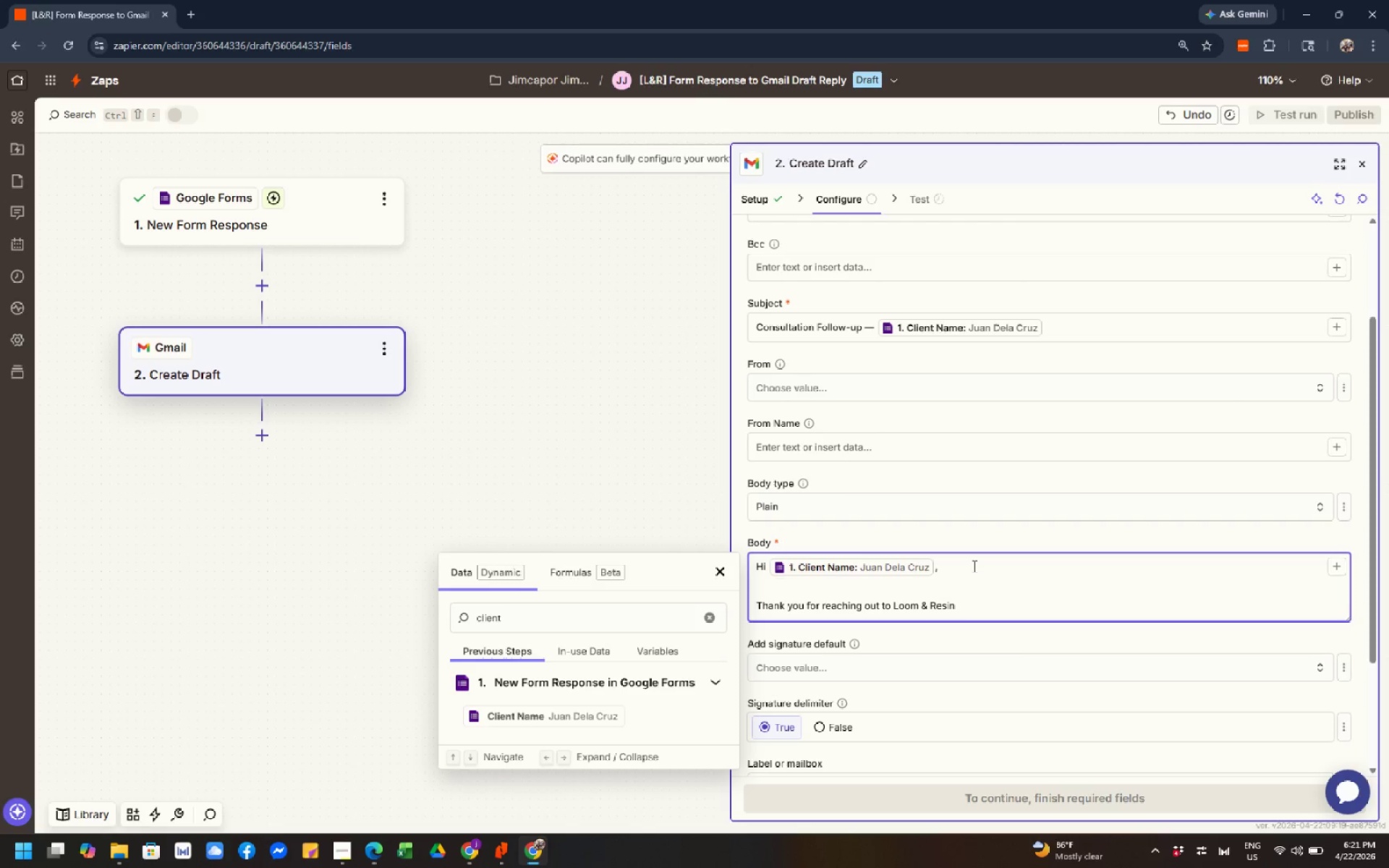 
wait(5.36)
 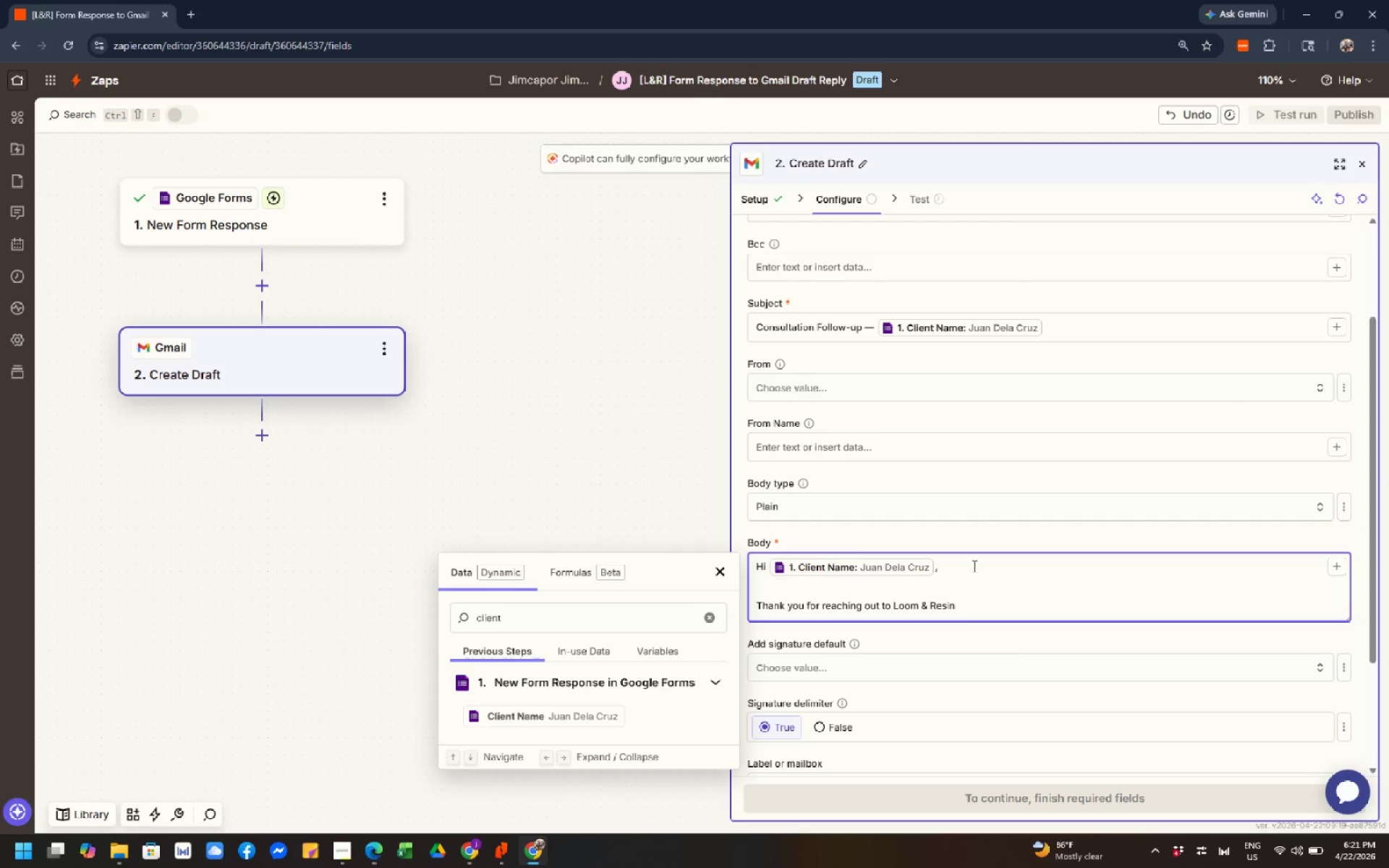 
type( about your floral )
 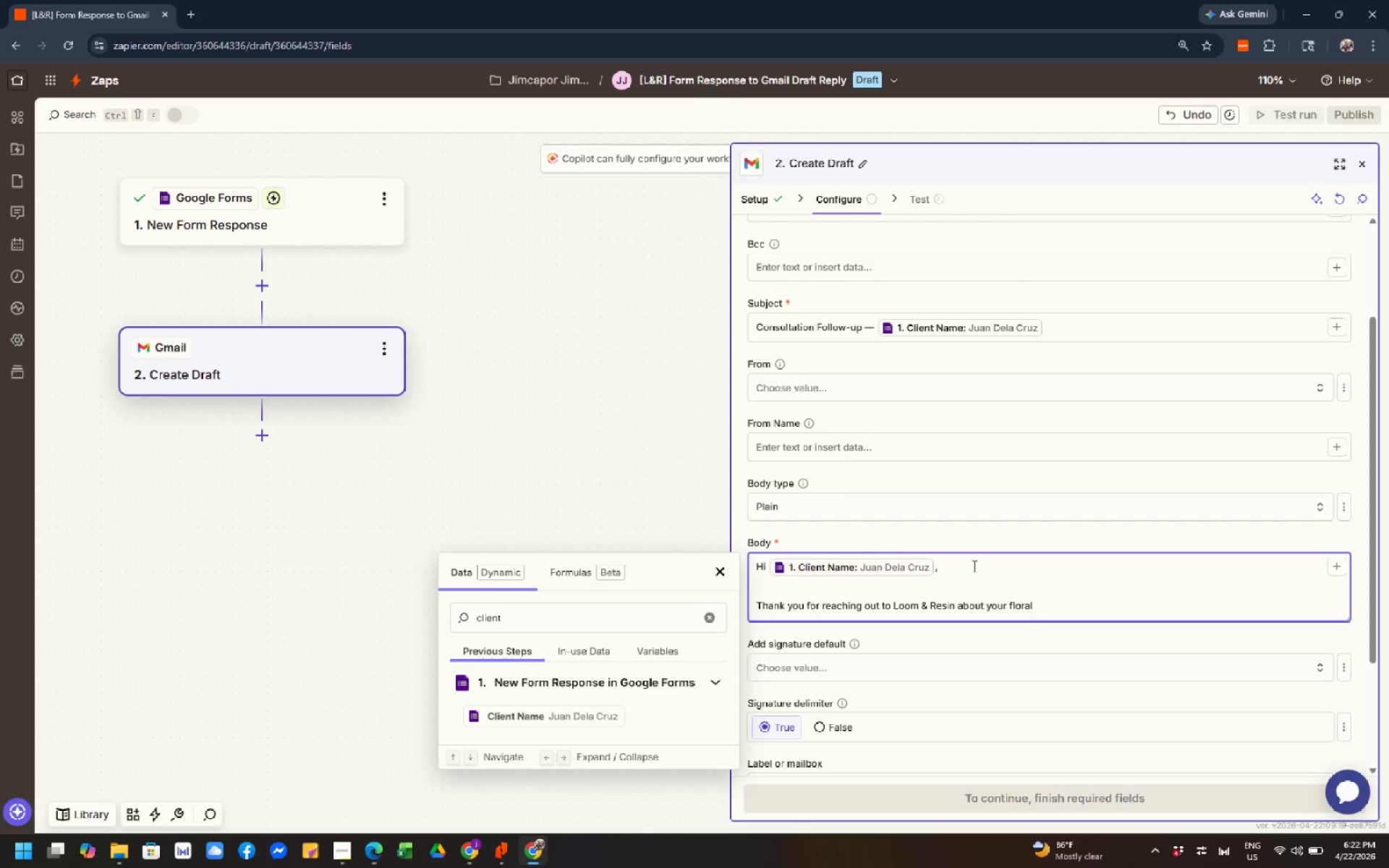 
wait(6.33)
 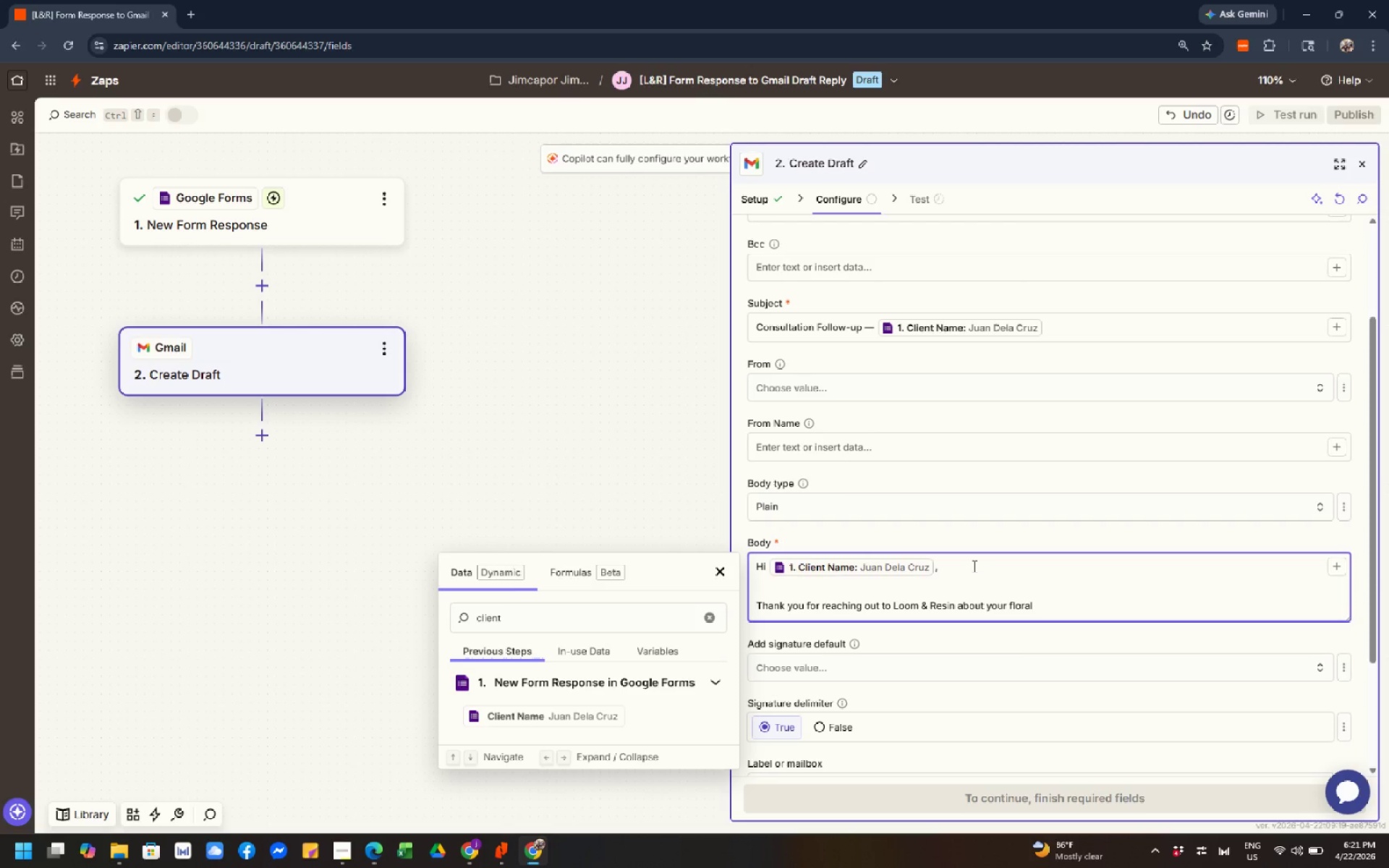 
type(preservatioon project)
 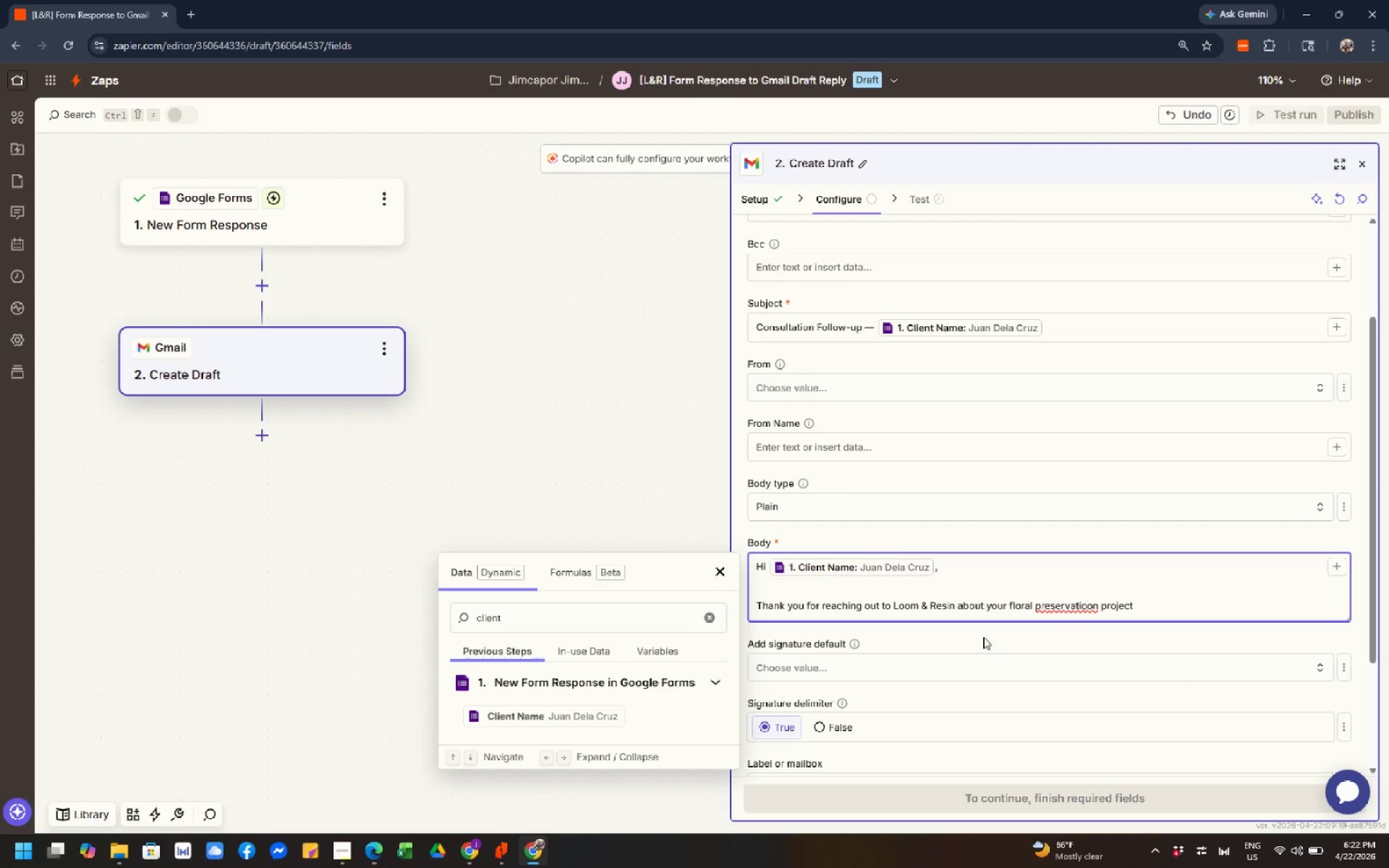 
right_click([1067, 597])
 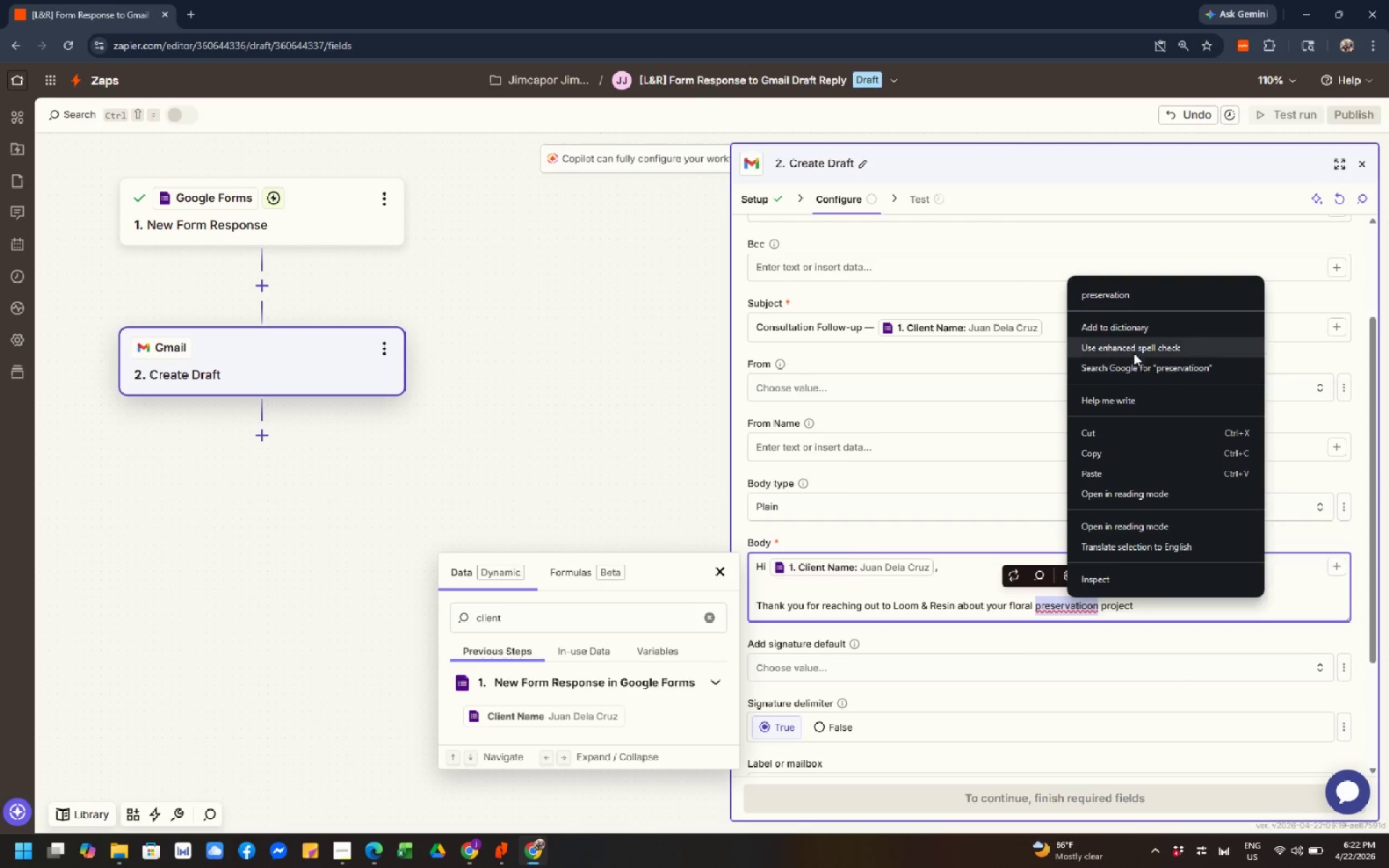 
left_click([1134, 294])
 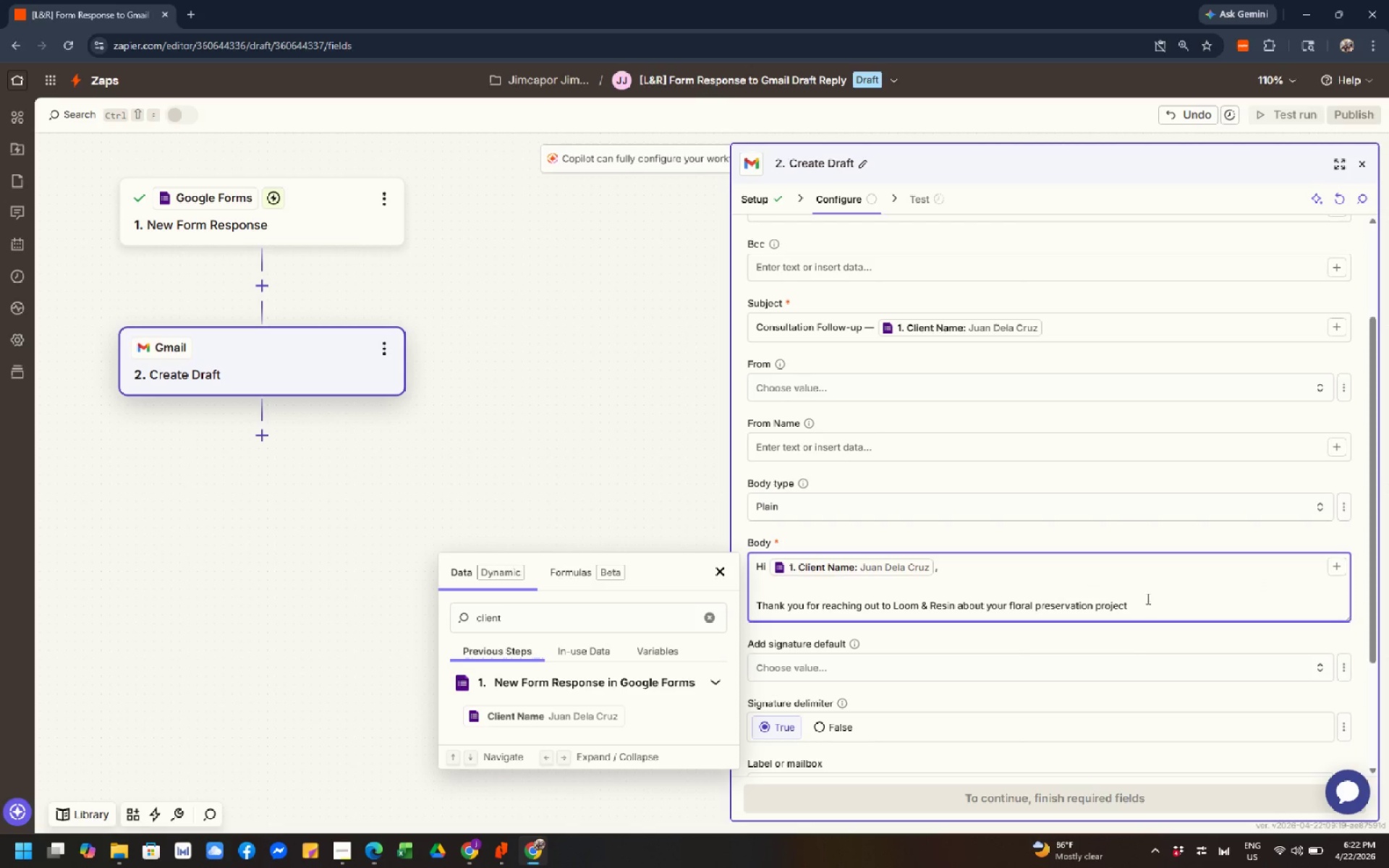 
left_click([1149, 608])
 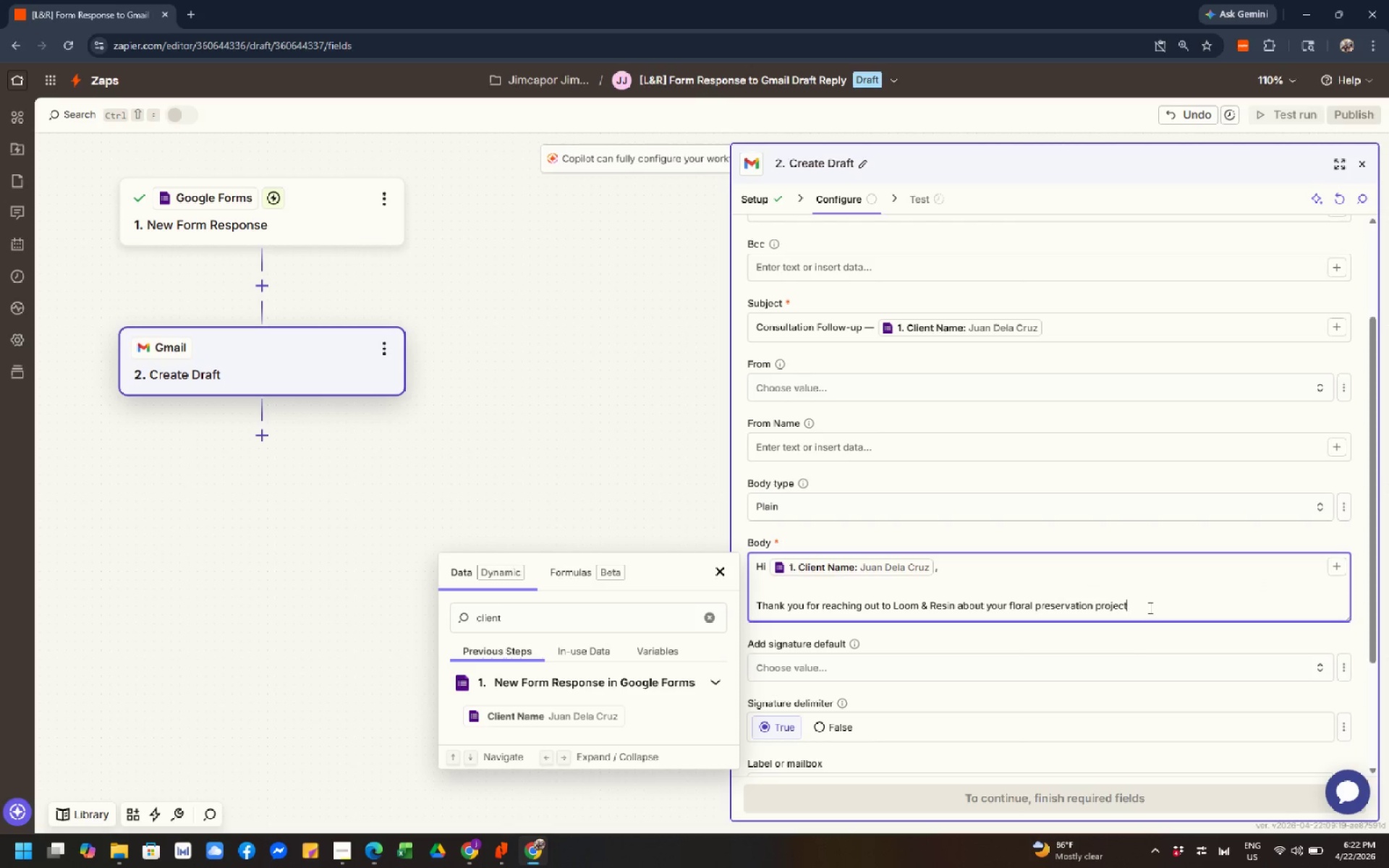 
key(Period)
 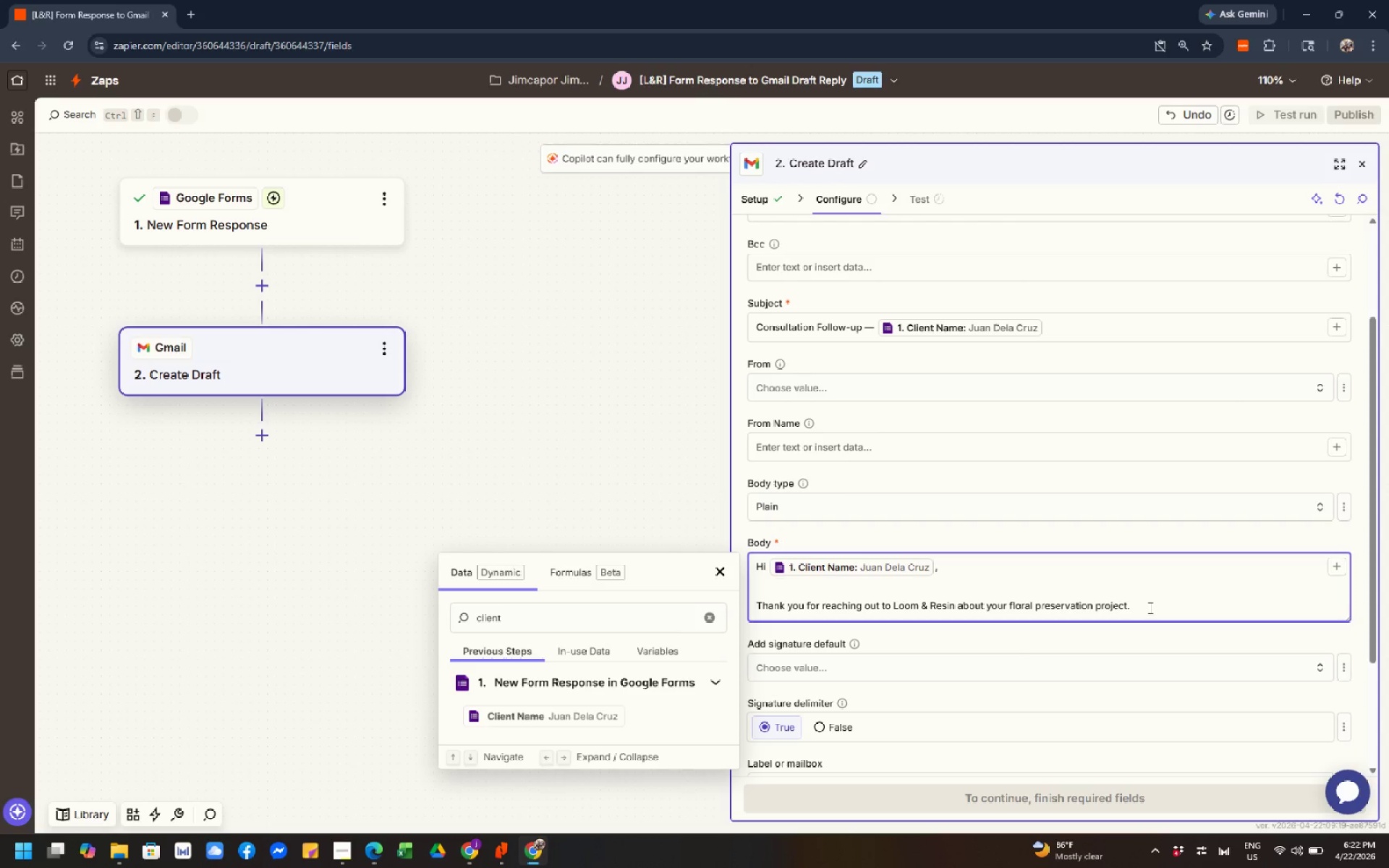 
key(Shift+Enter)
 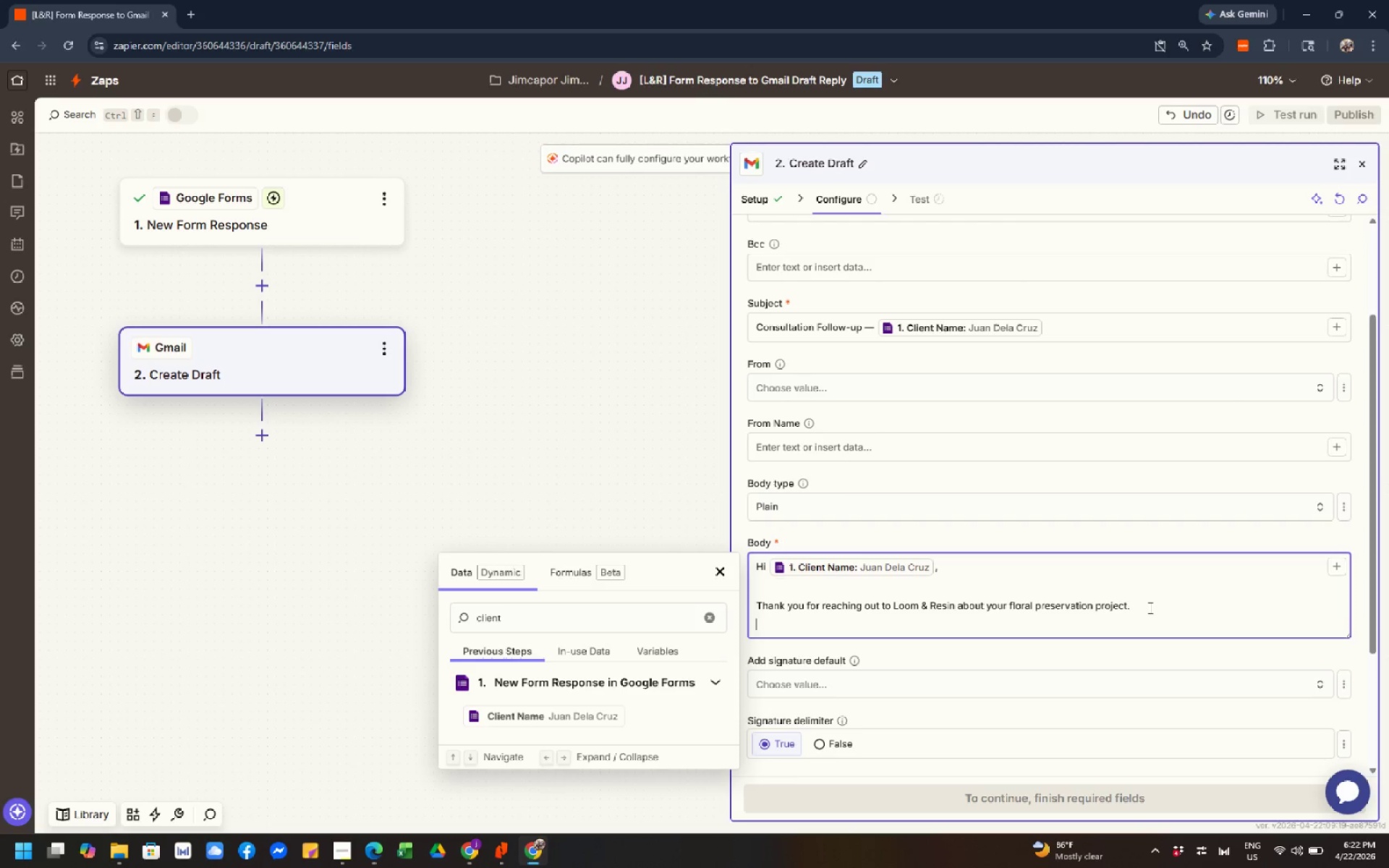 
key(Shift+Enter)
 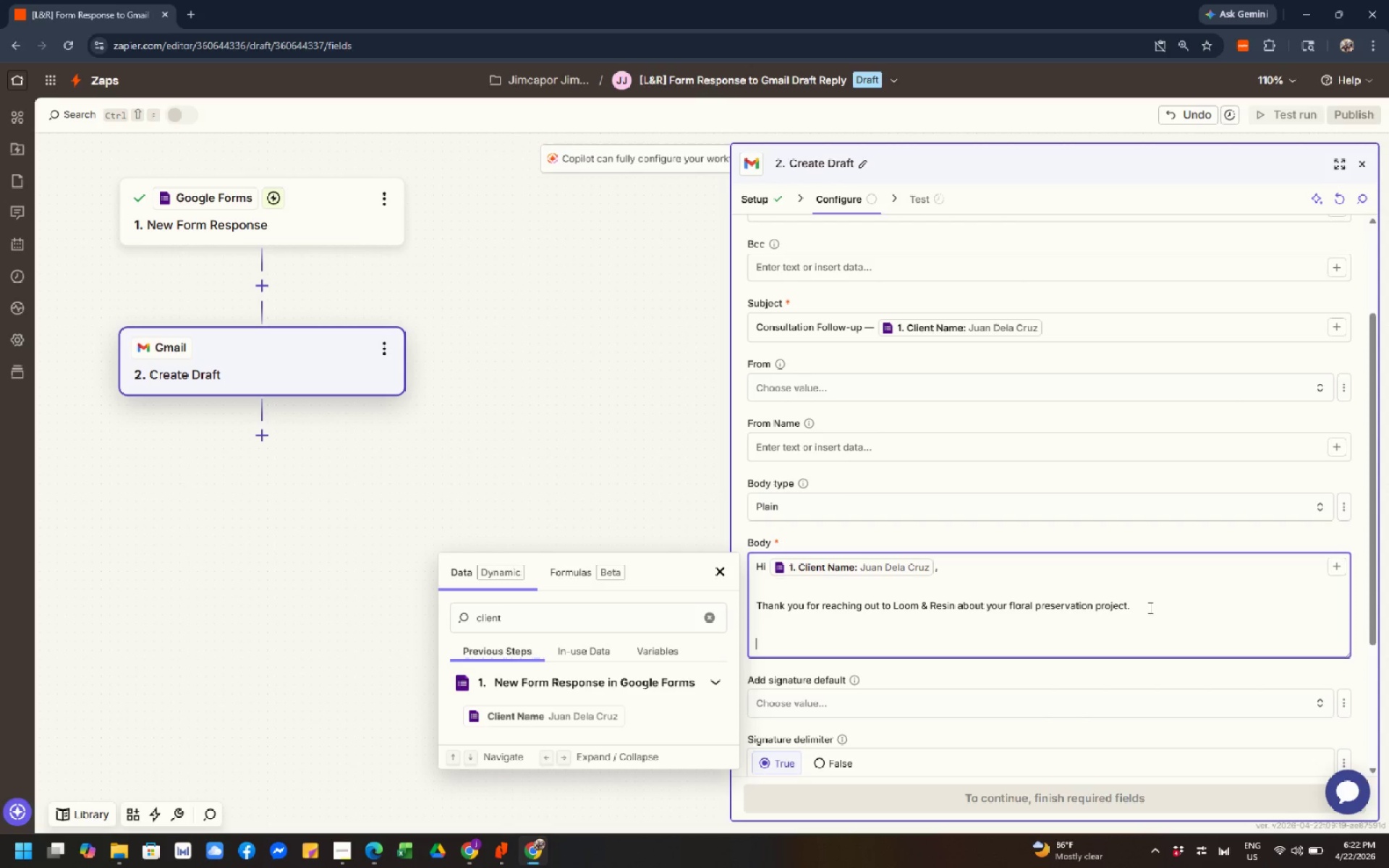 
type(Here are the details we received:)
 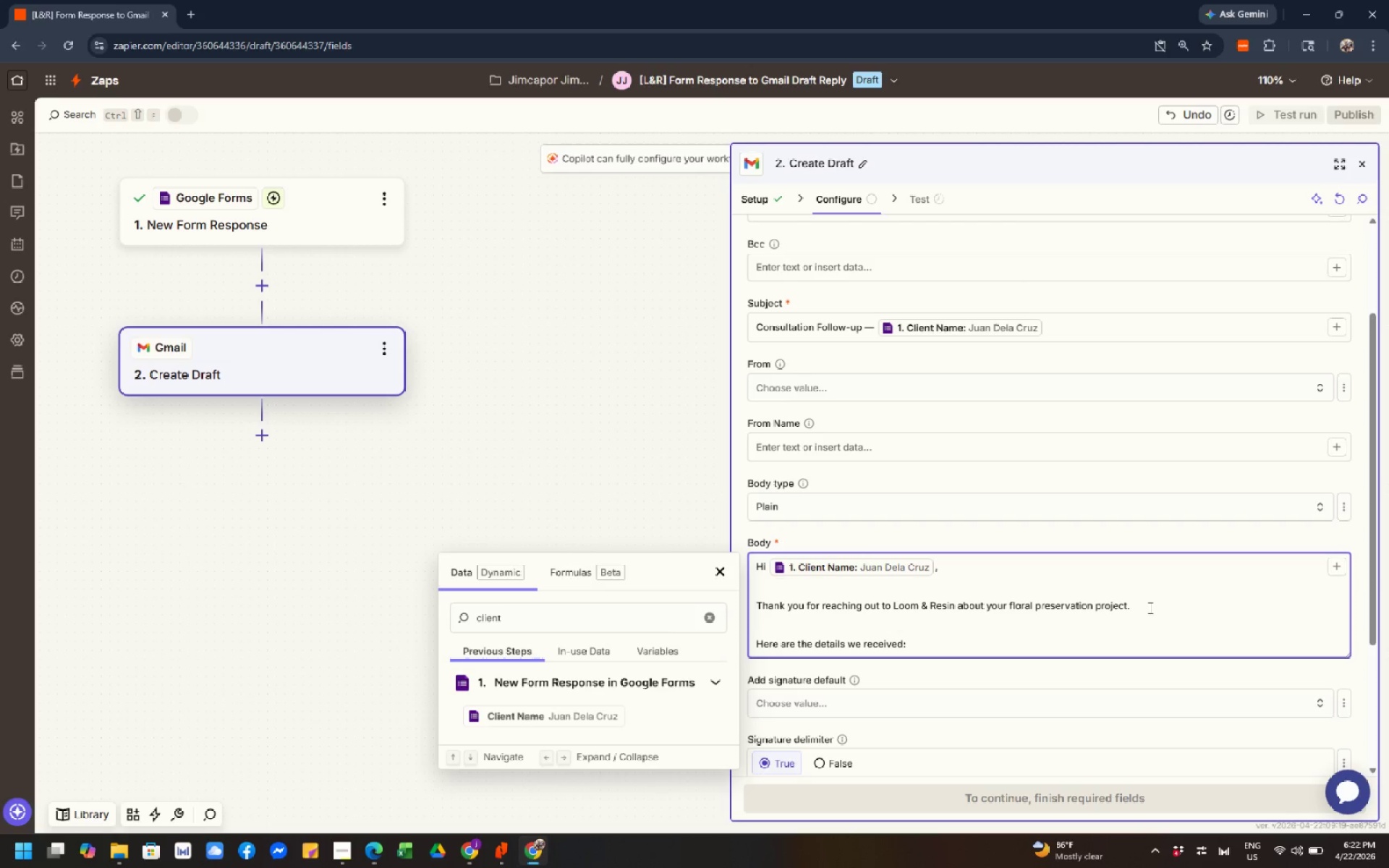 
wait(9.61)
 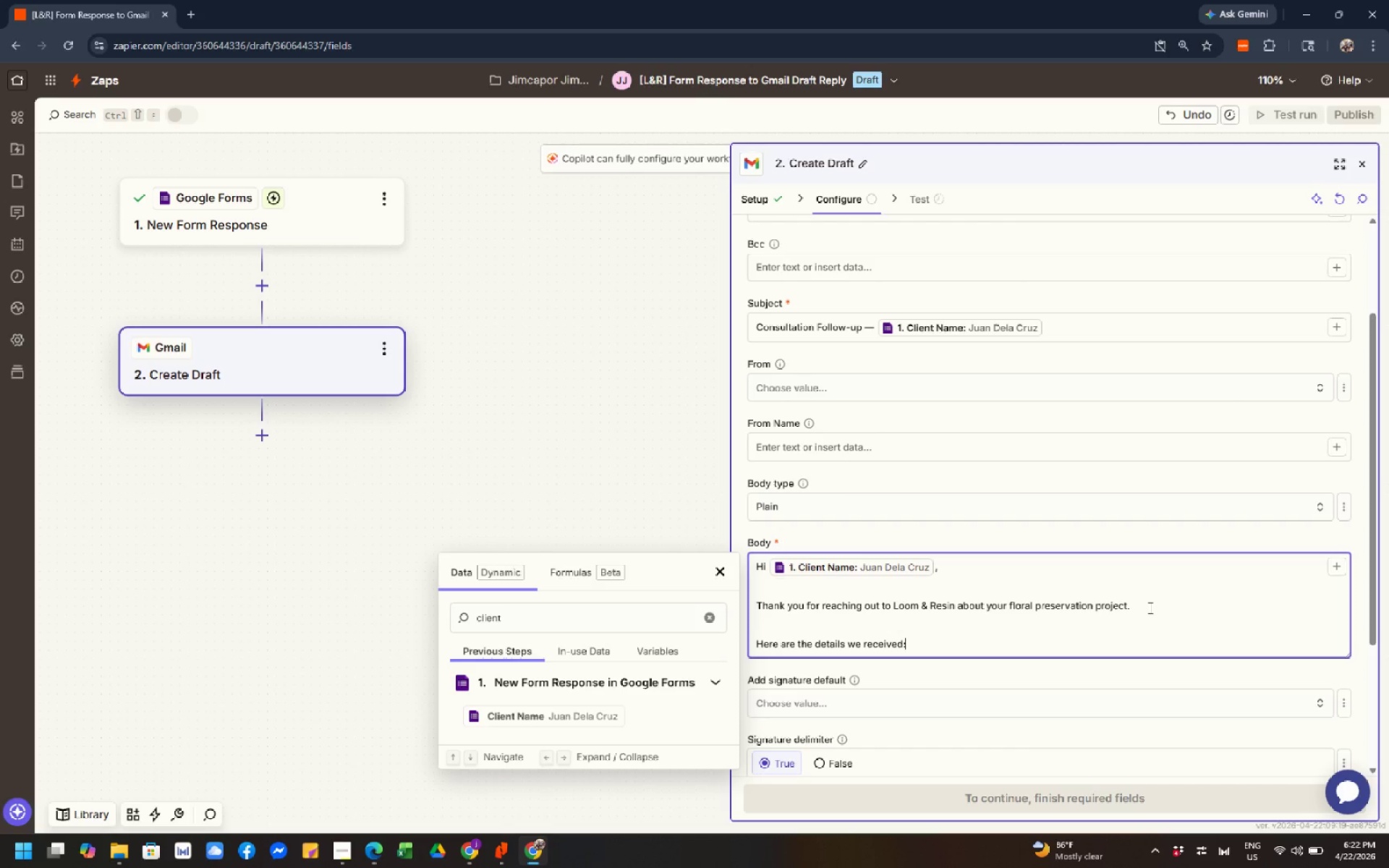 
key(Shift+Enter)
 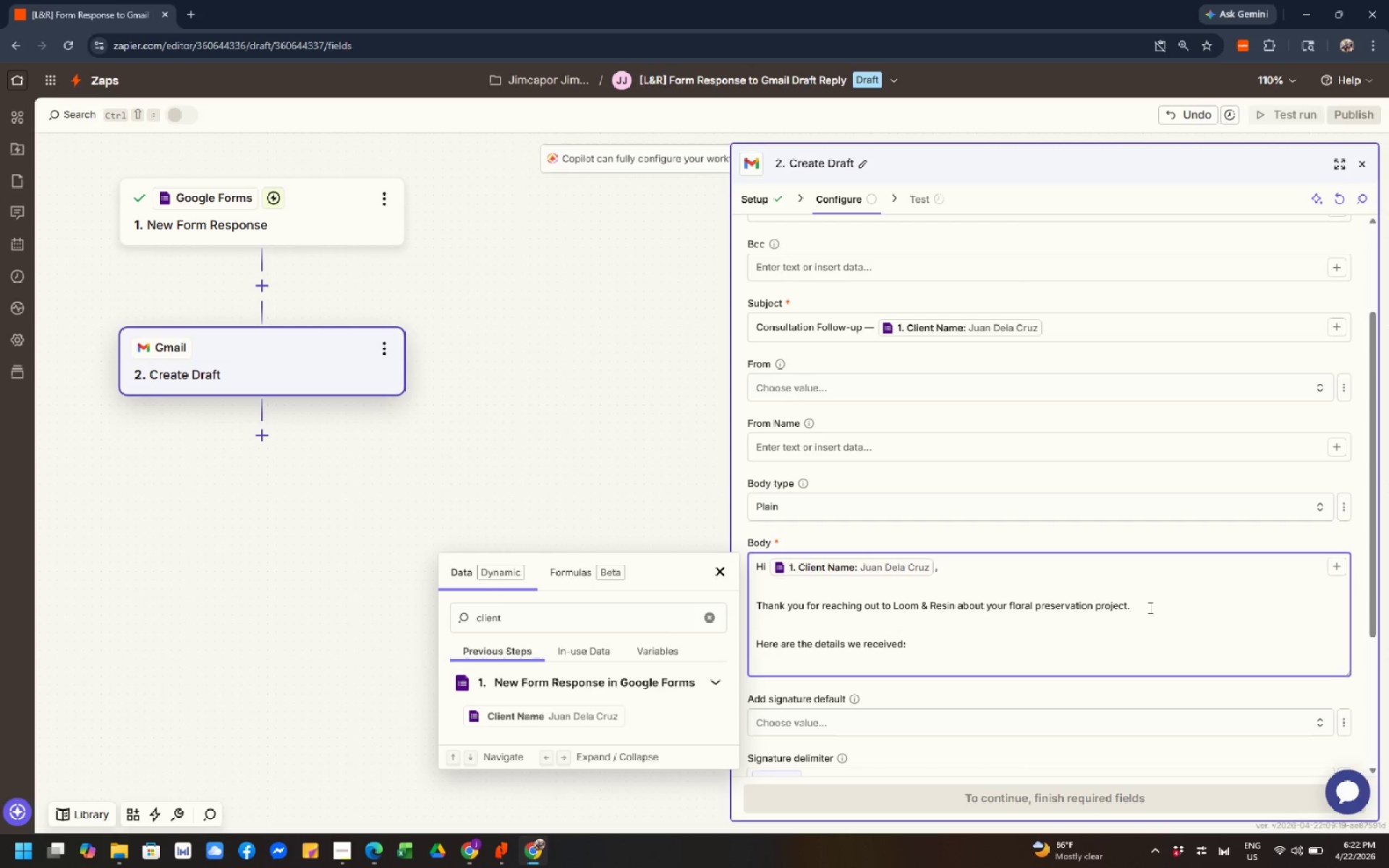 
type(Project type: )
 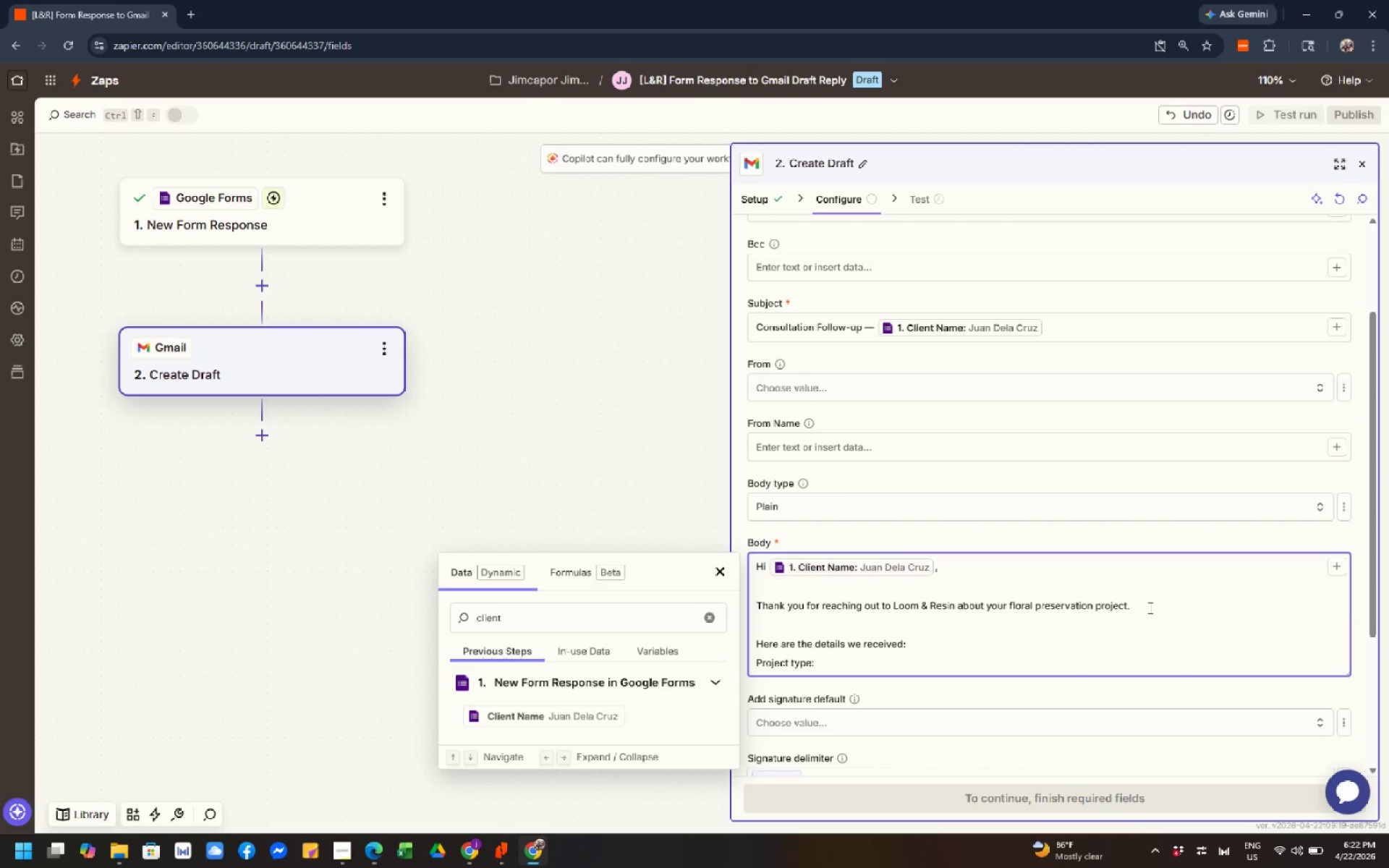 
wait(6.02)
 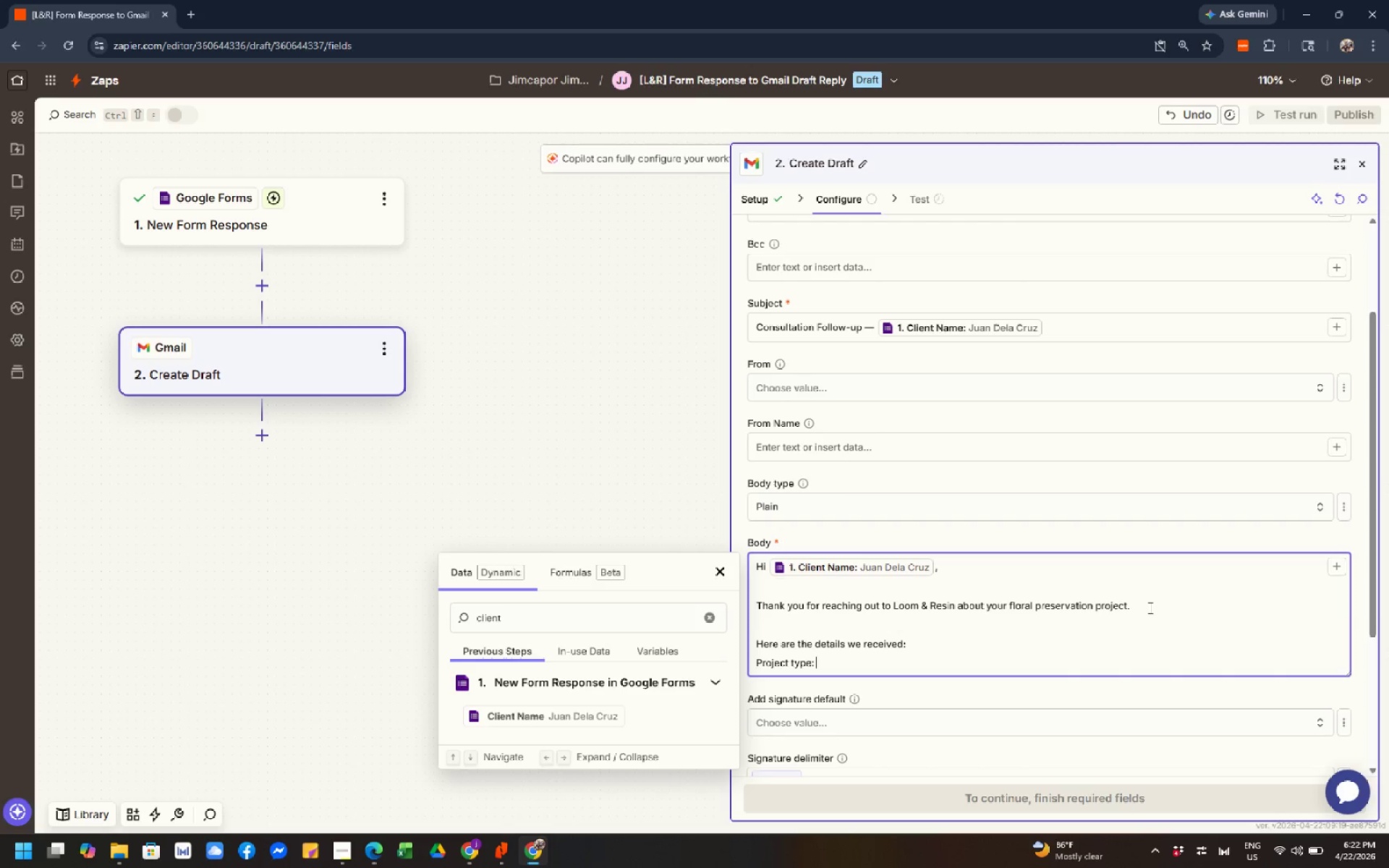 
left_click([679, 689])
 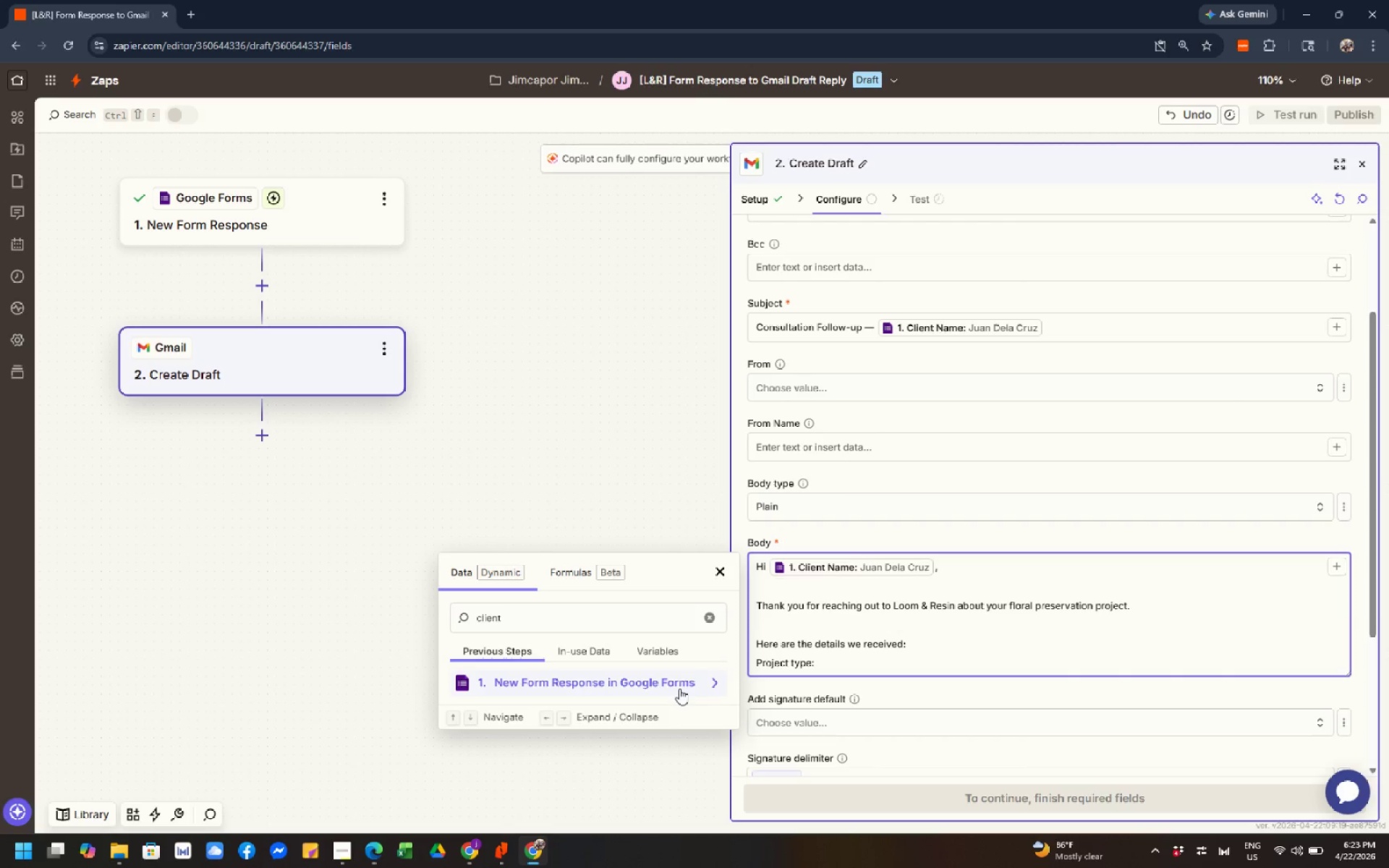 
left_click([679, 689])
 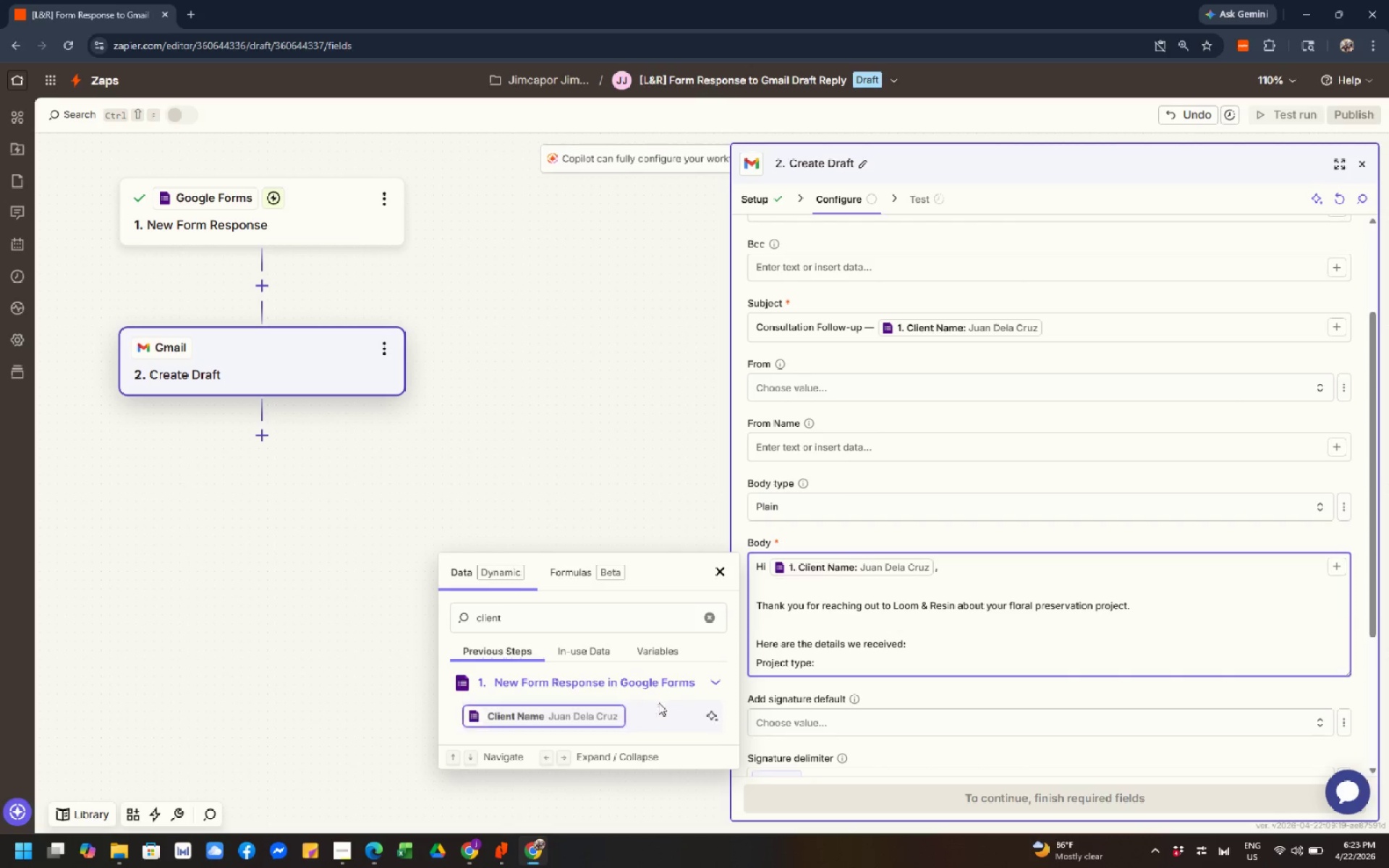 
scroll: coordinate [653, 705], scroll_direction: down, amount: 5.0
 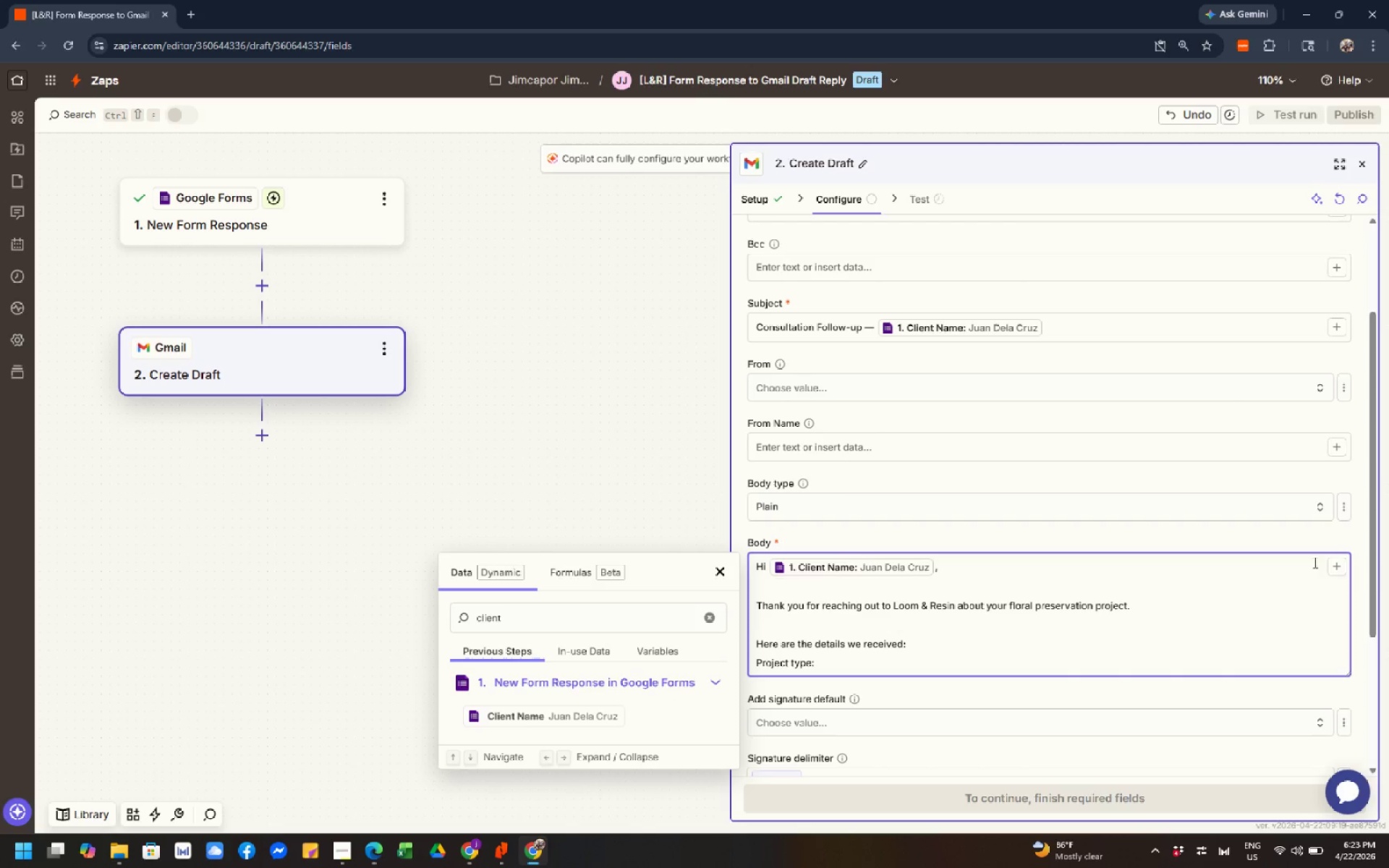 
left_click([1339, 571])
 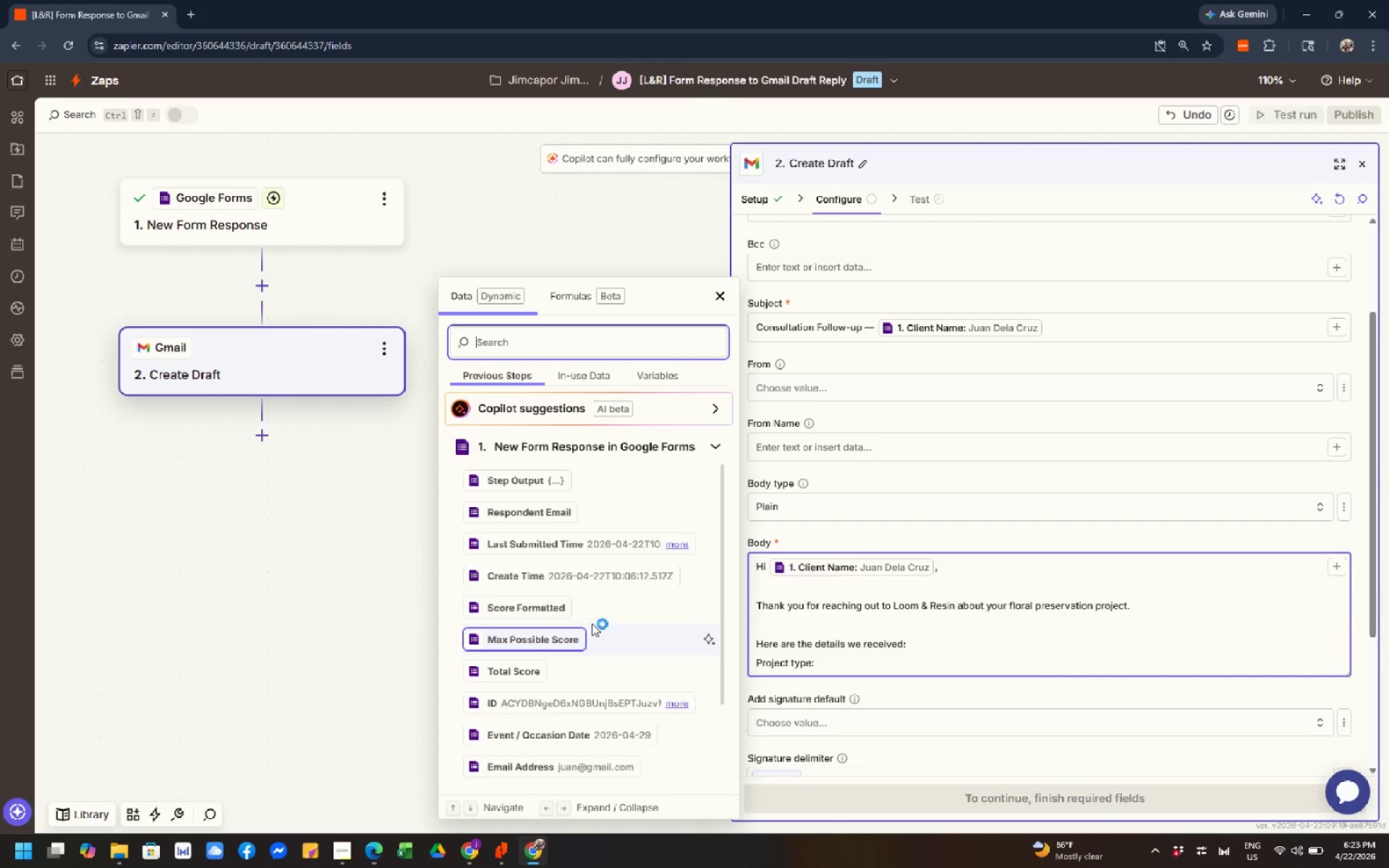 
scroll: coordinate [567, 566], scroll_direction: down, amount: 2.0
 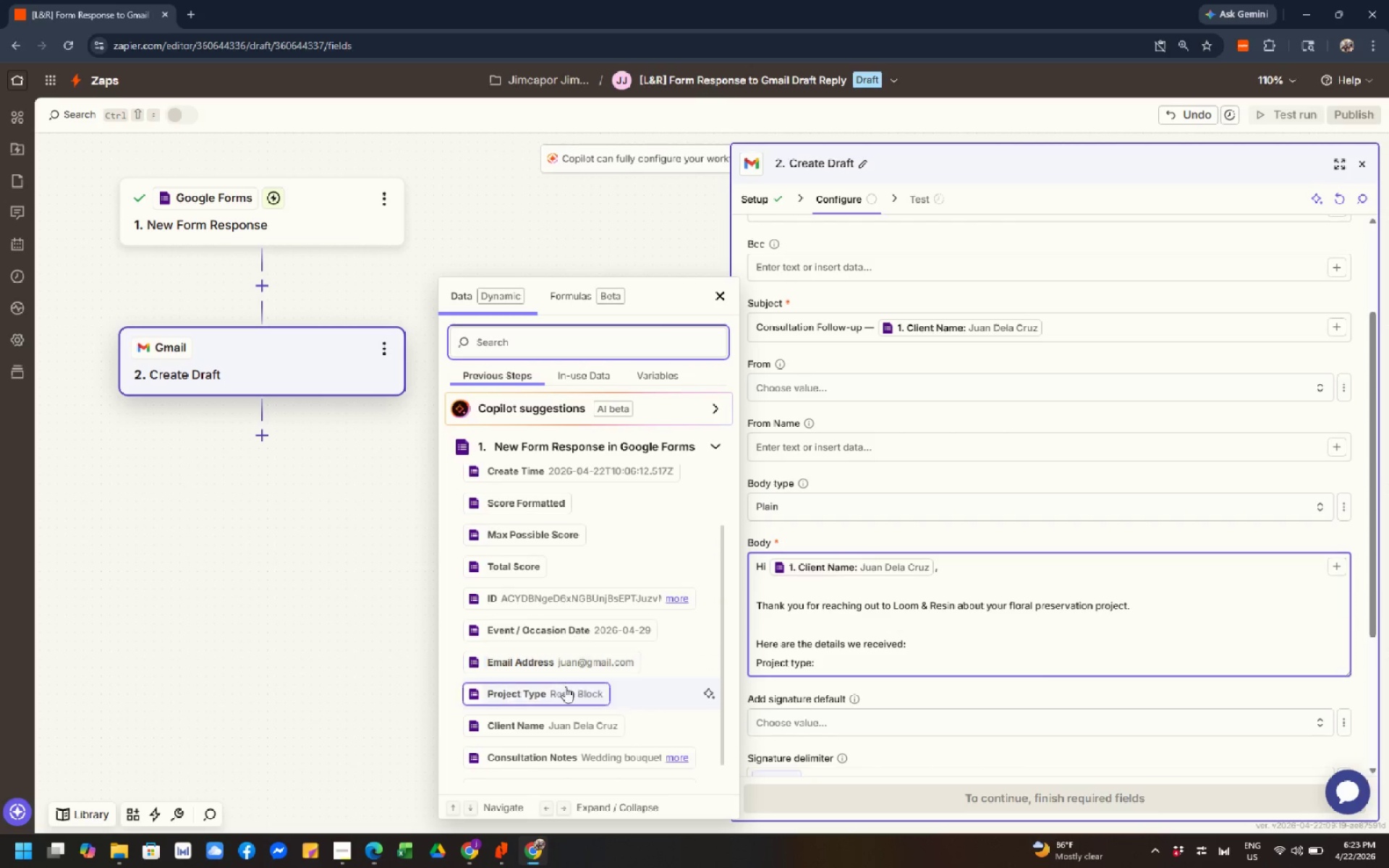 
left_click([565, 694])
 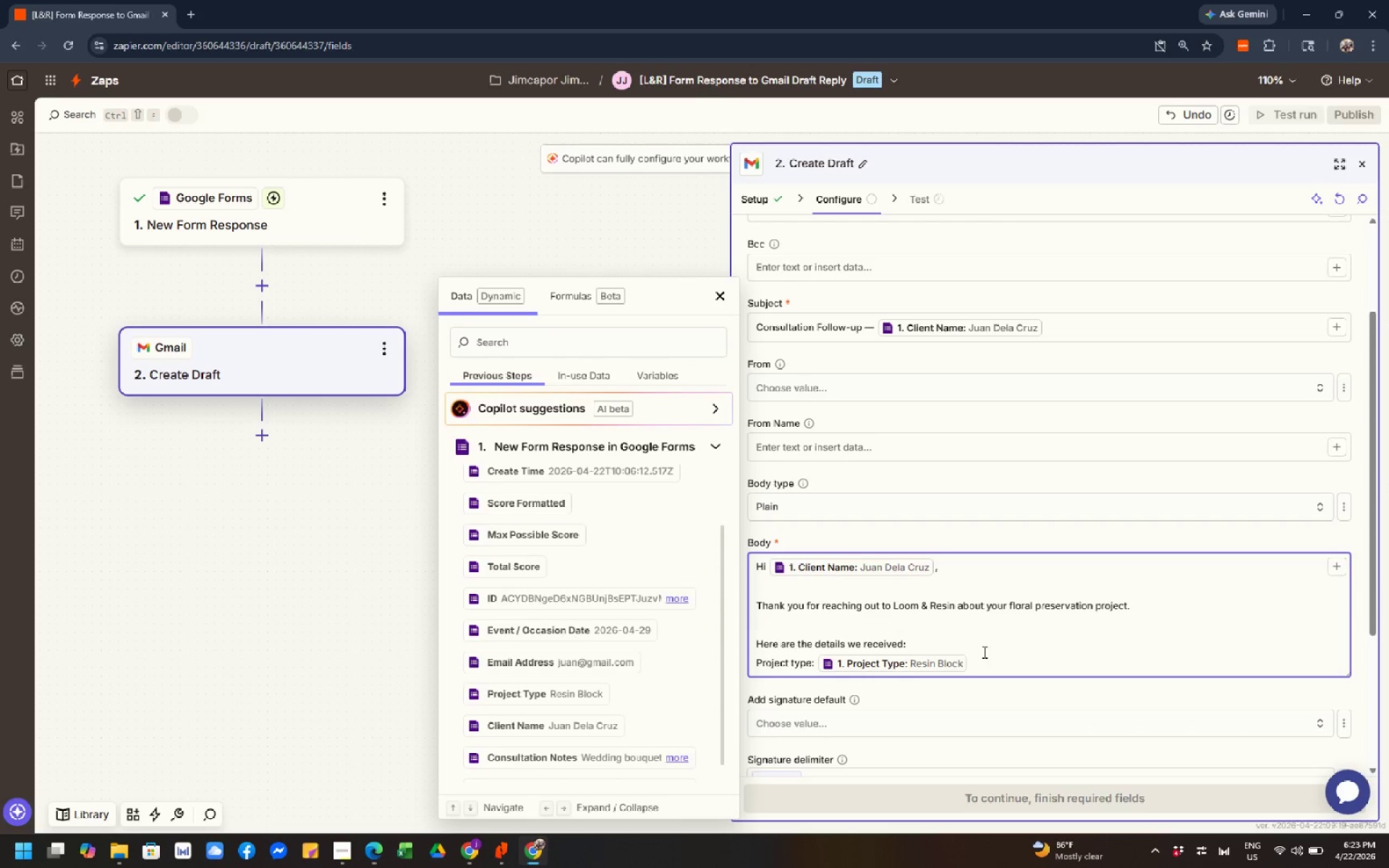 
key(Shift+ShiftLeft)
 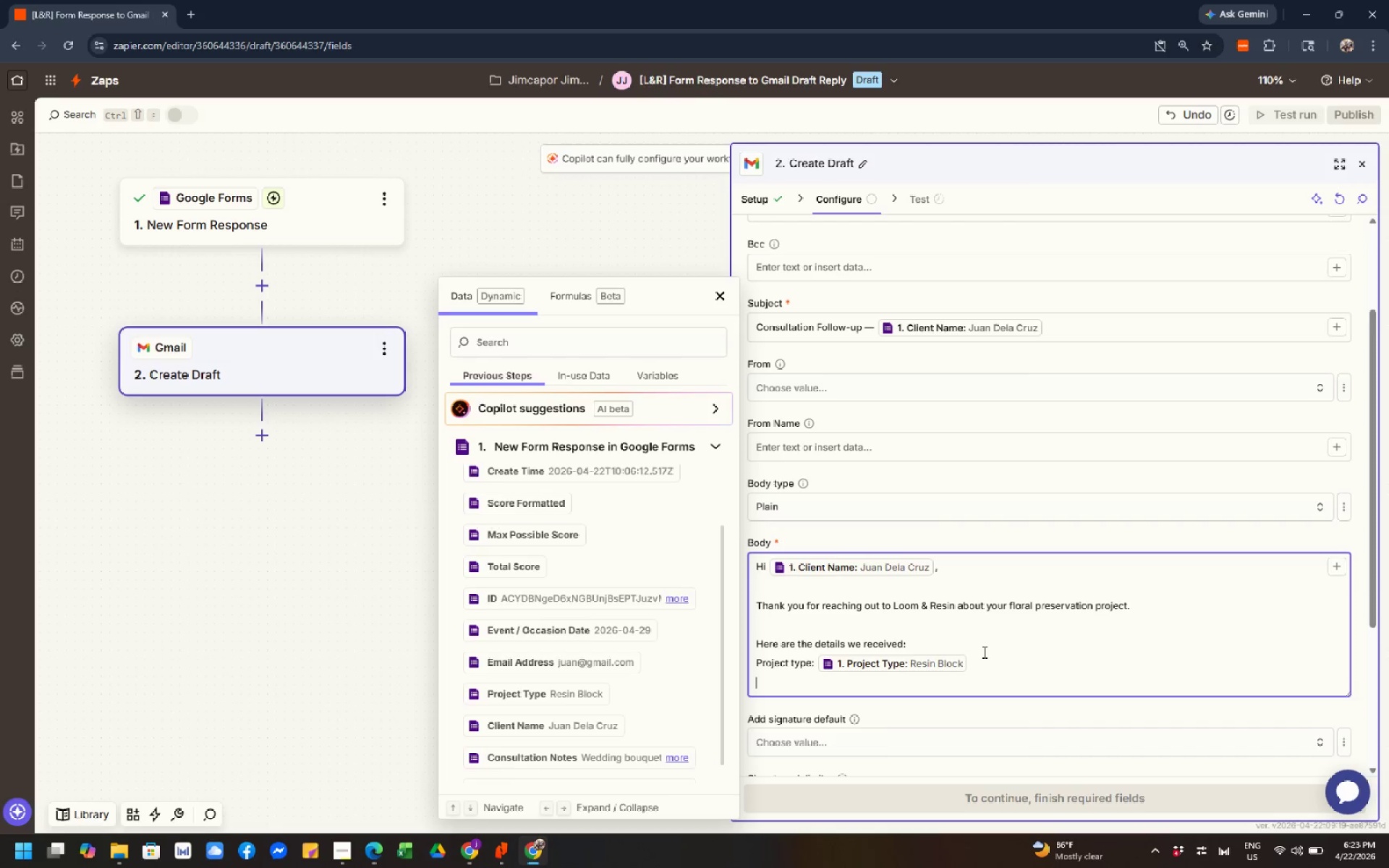 
key(Shift+Enter)
 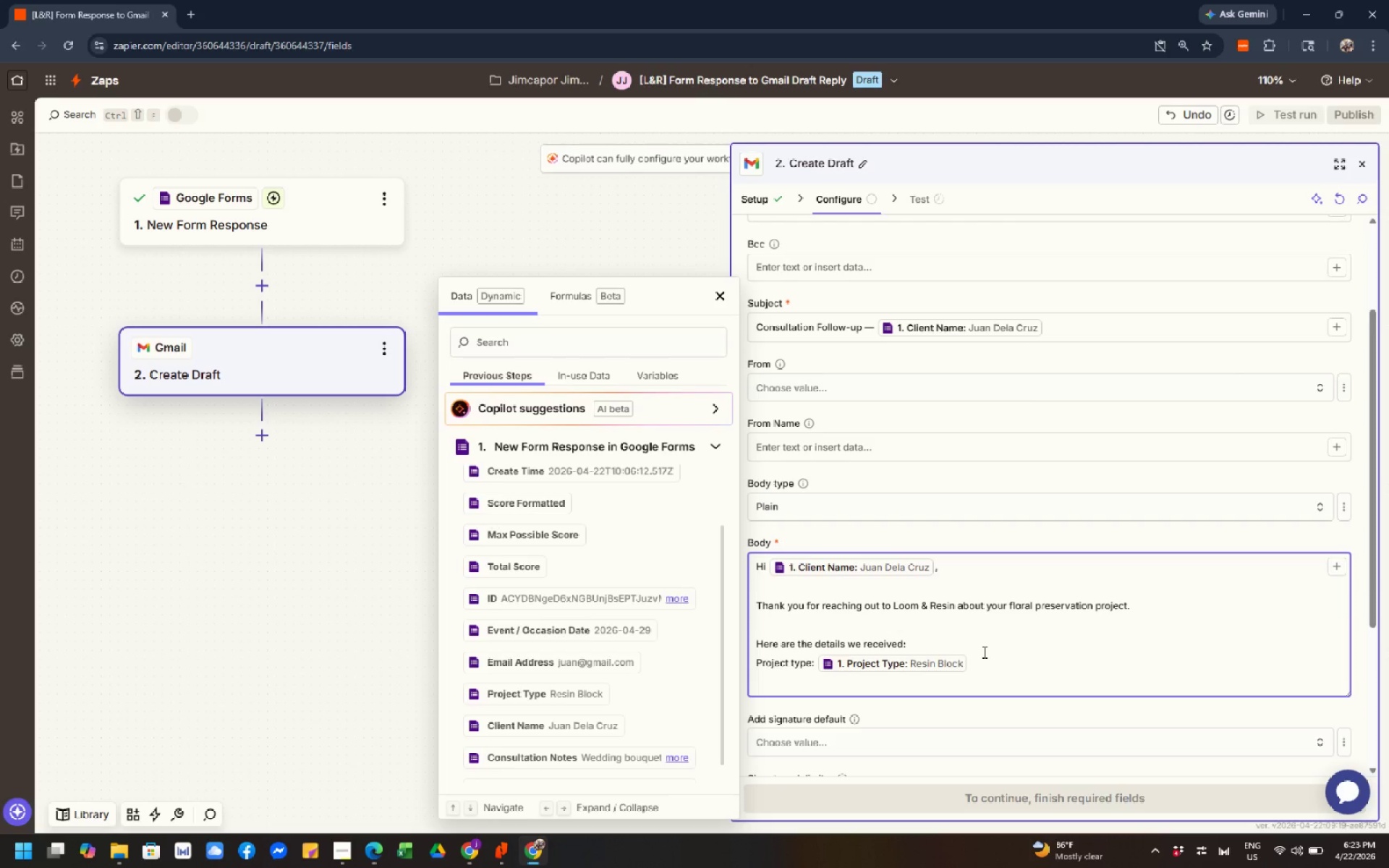 
type(Event / Occasion)
 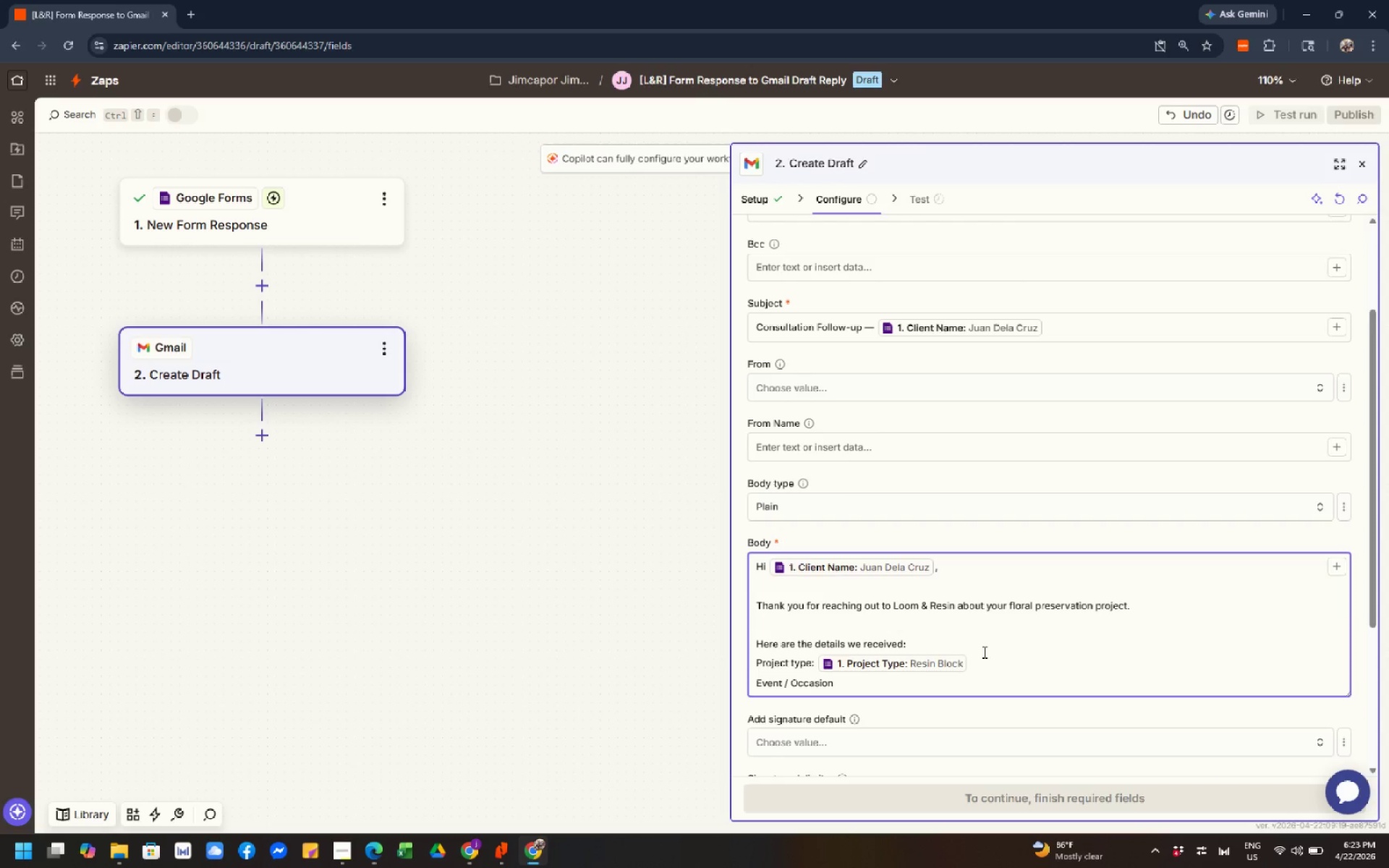 
type( Date)
 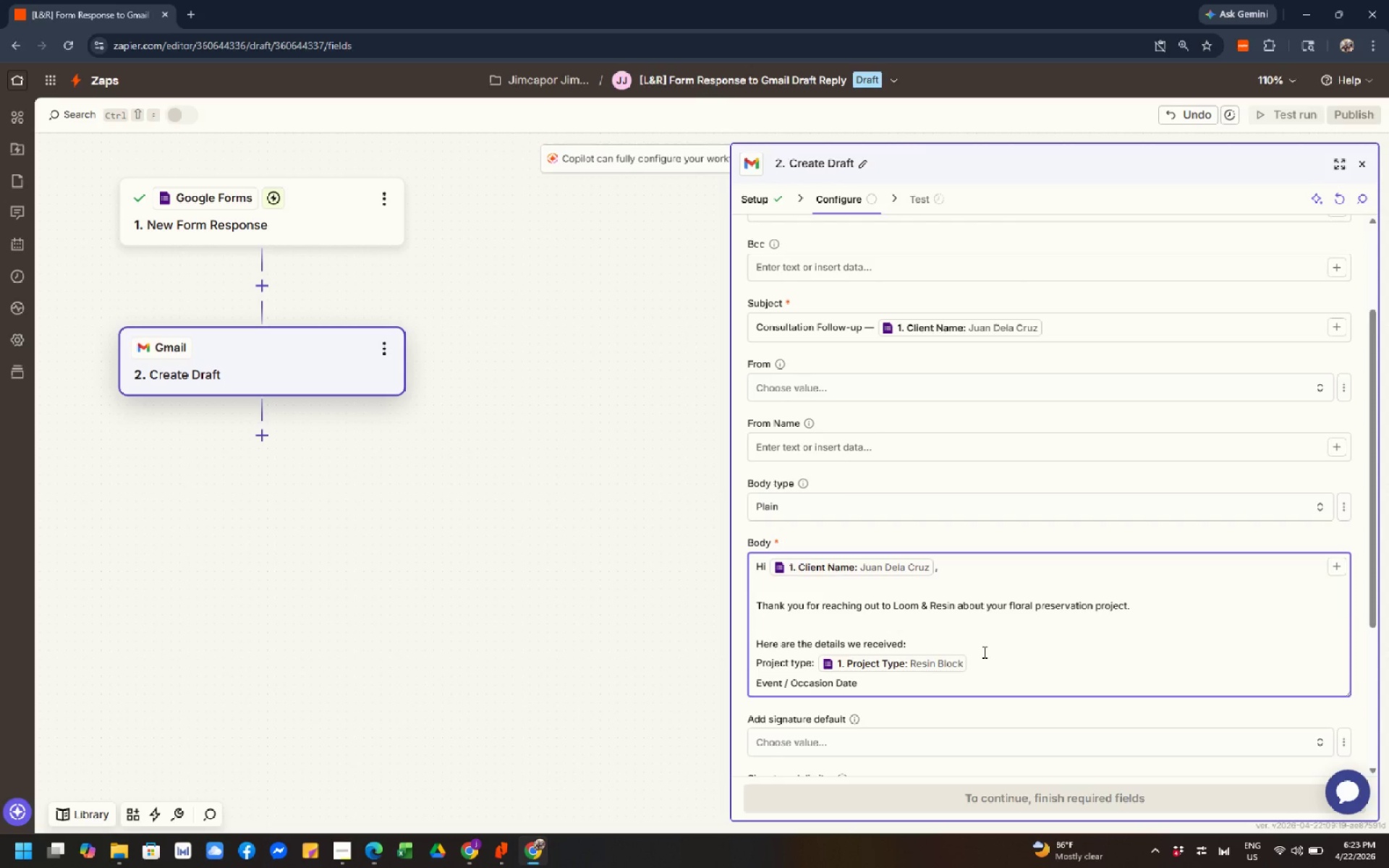 
key(Shift+Semicolon)
 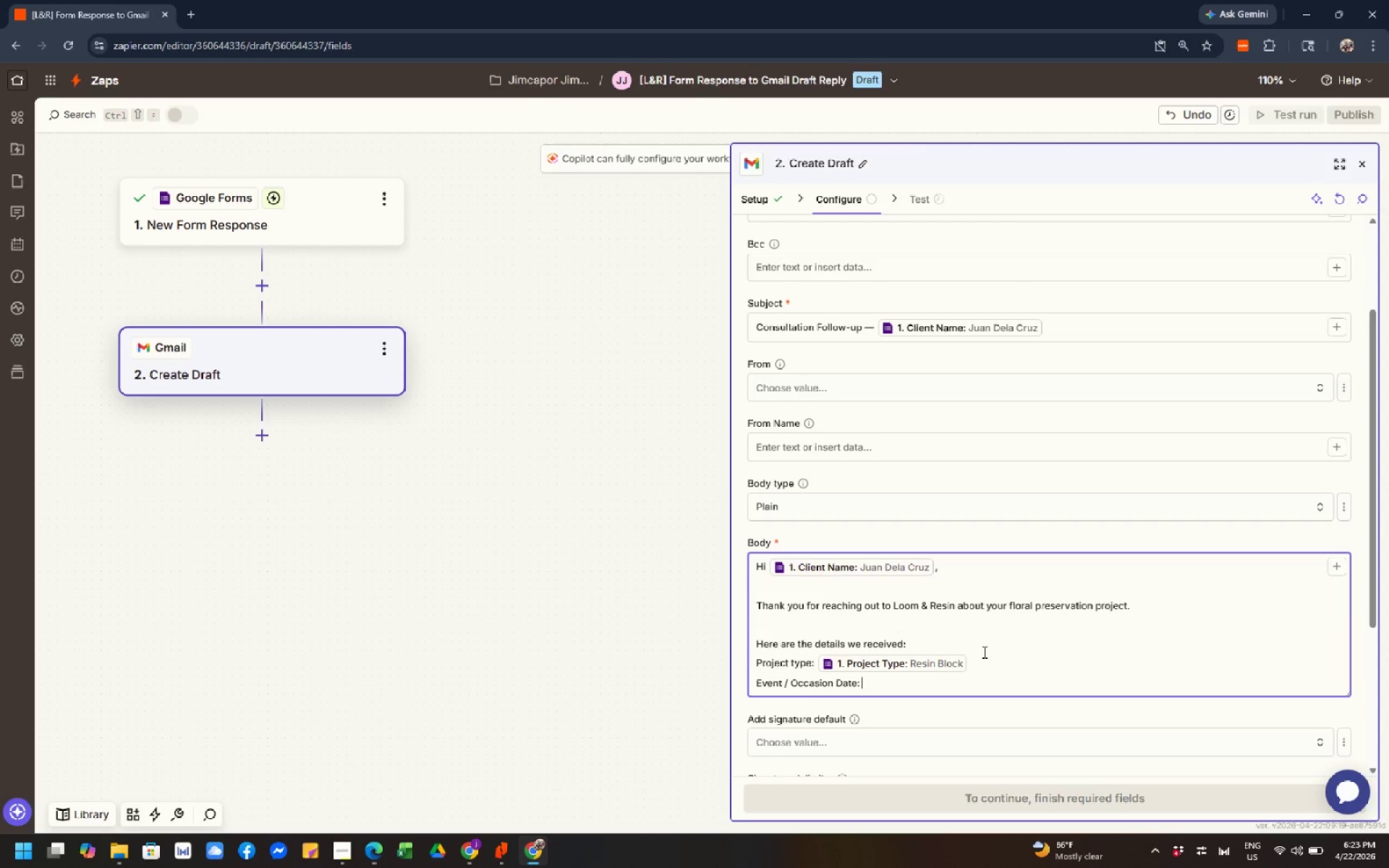 
key(Space)
 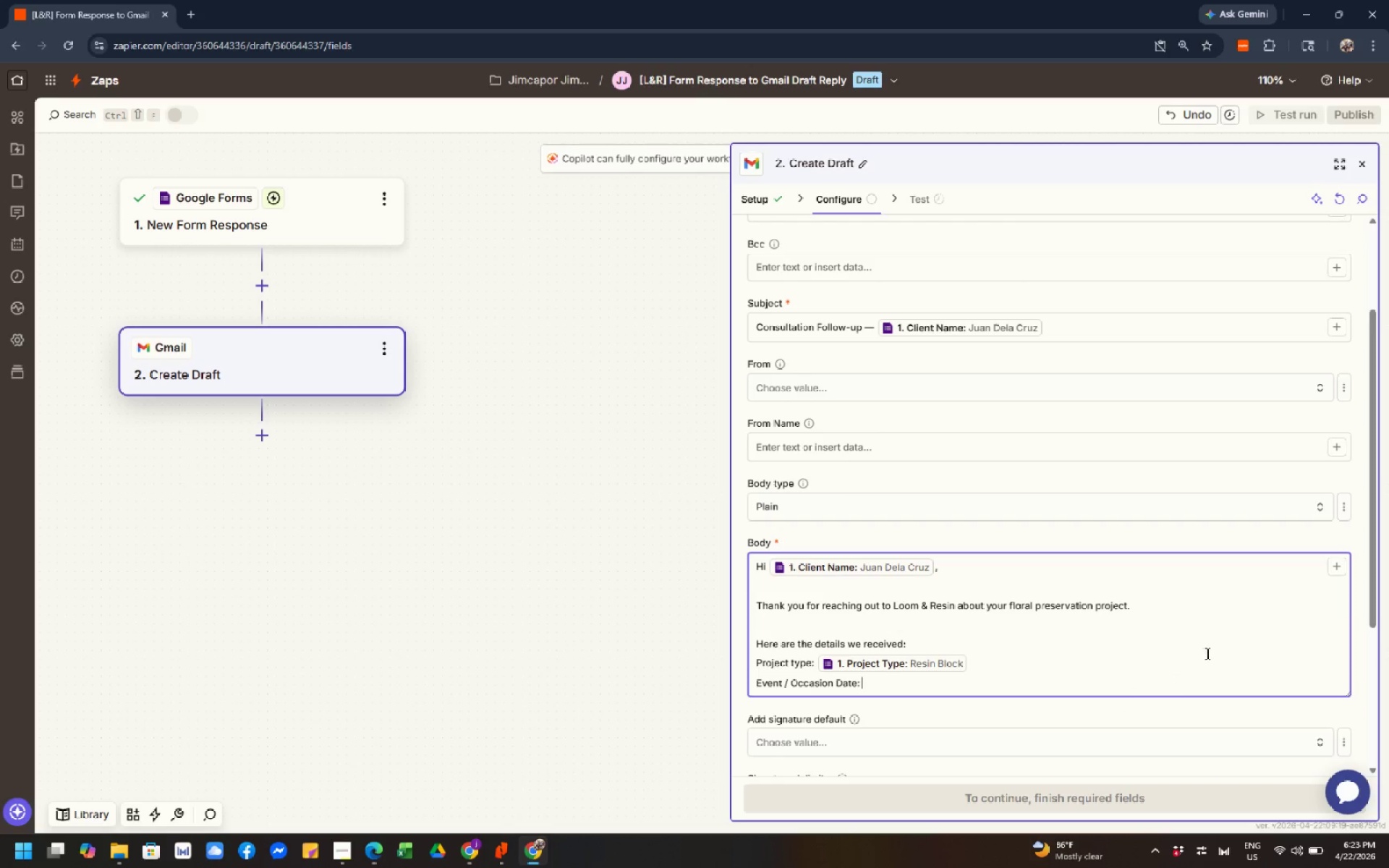 
wait(8.27)
 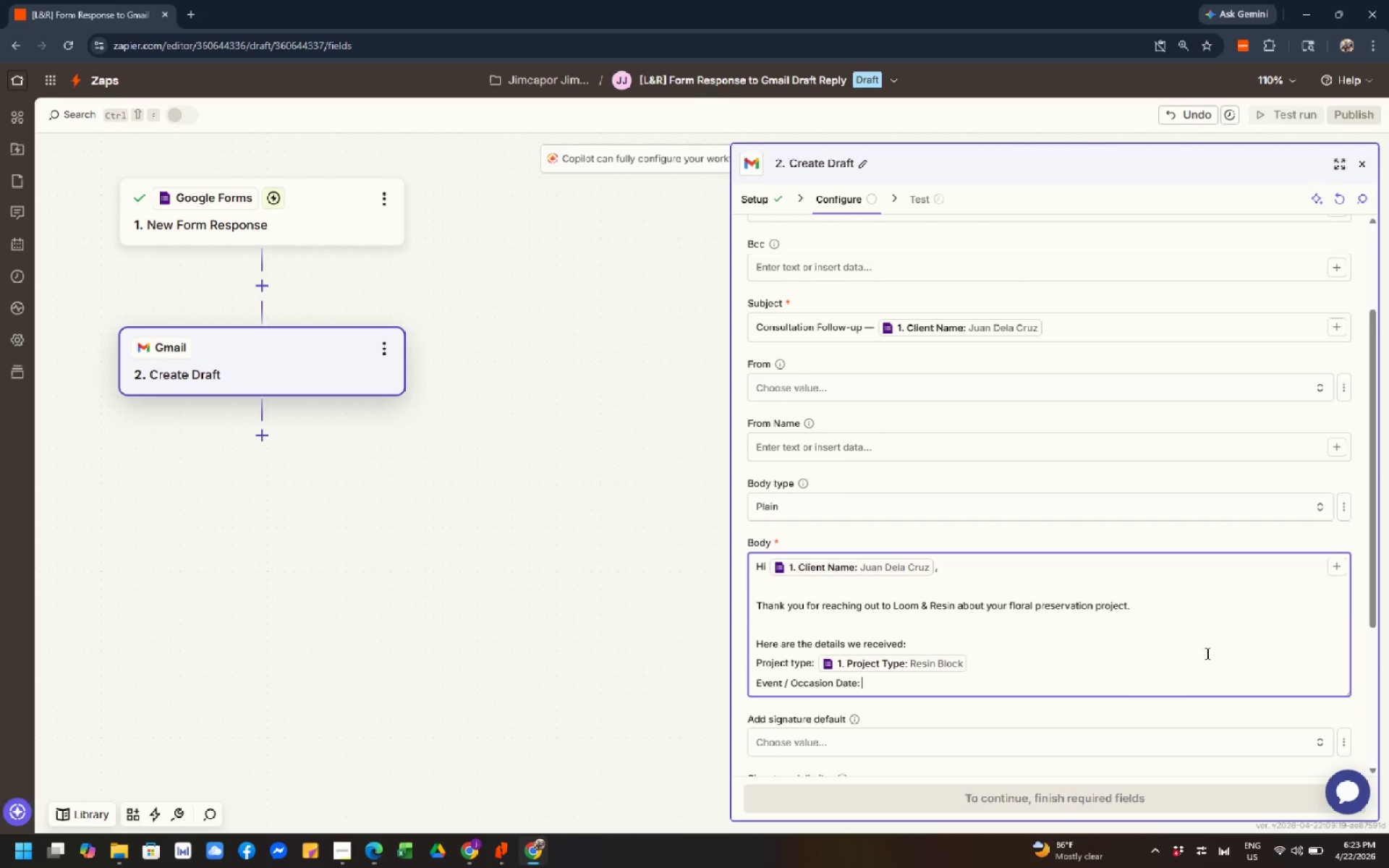 
left_click([595, 730])
 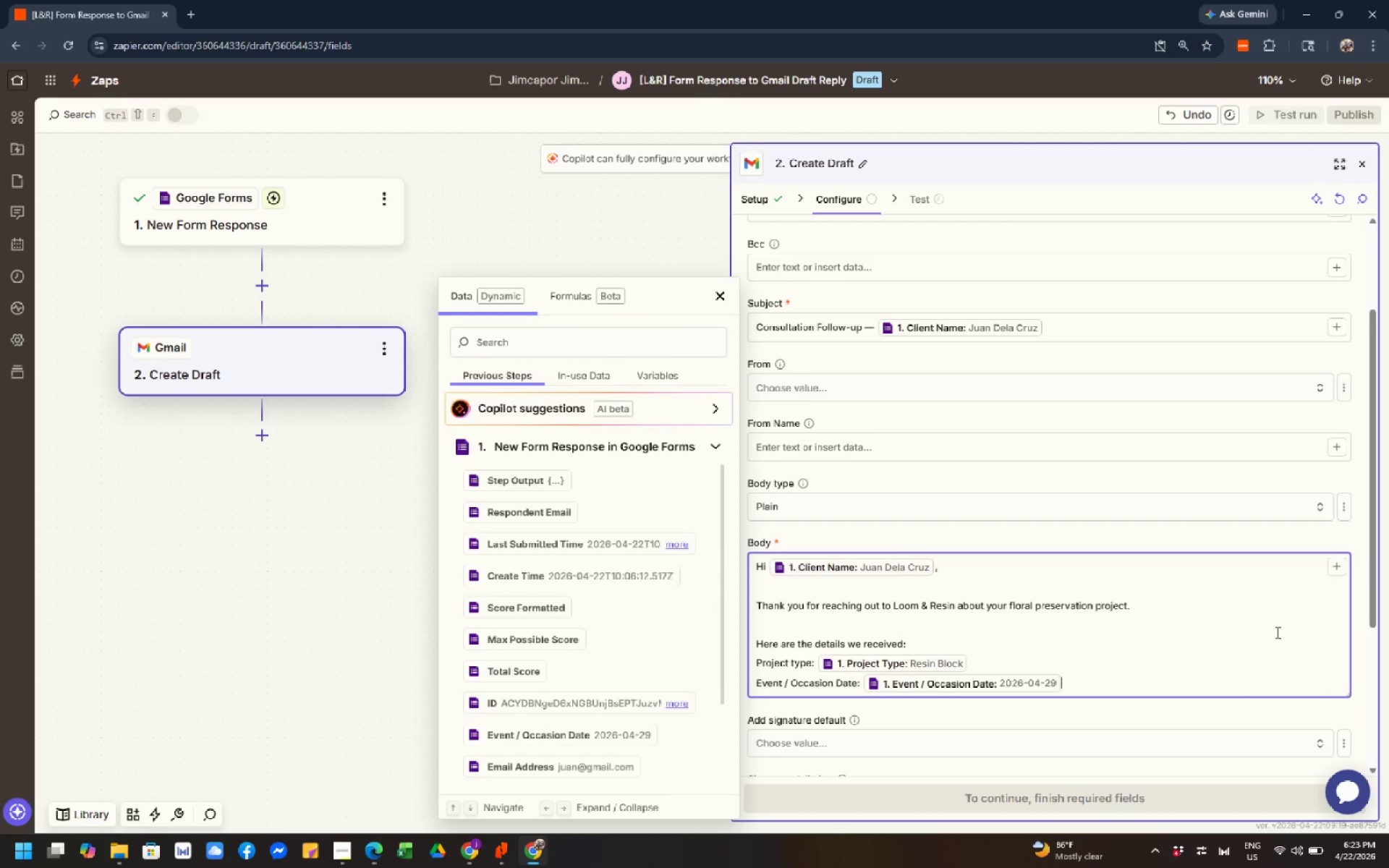 
scroll: coordinate [1188, 665], scroll_direction: down, amount: 2.0
 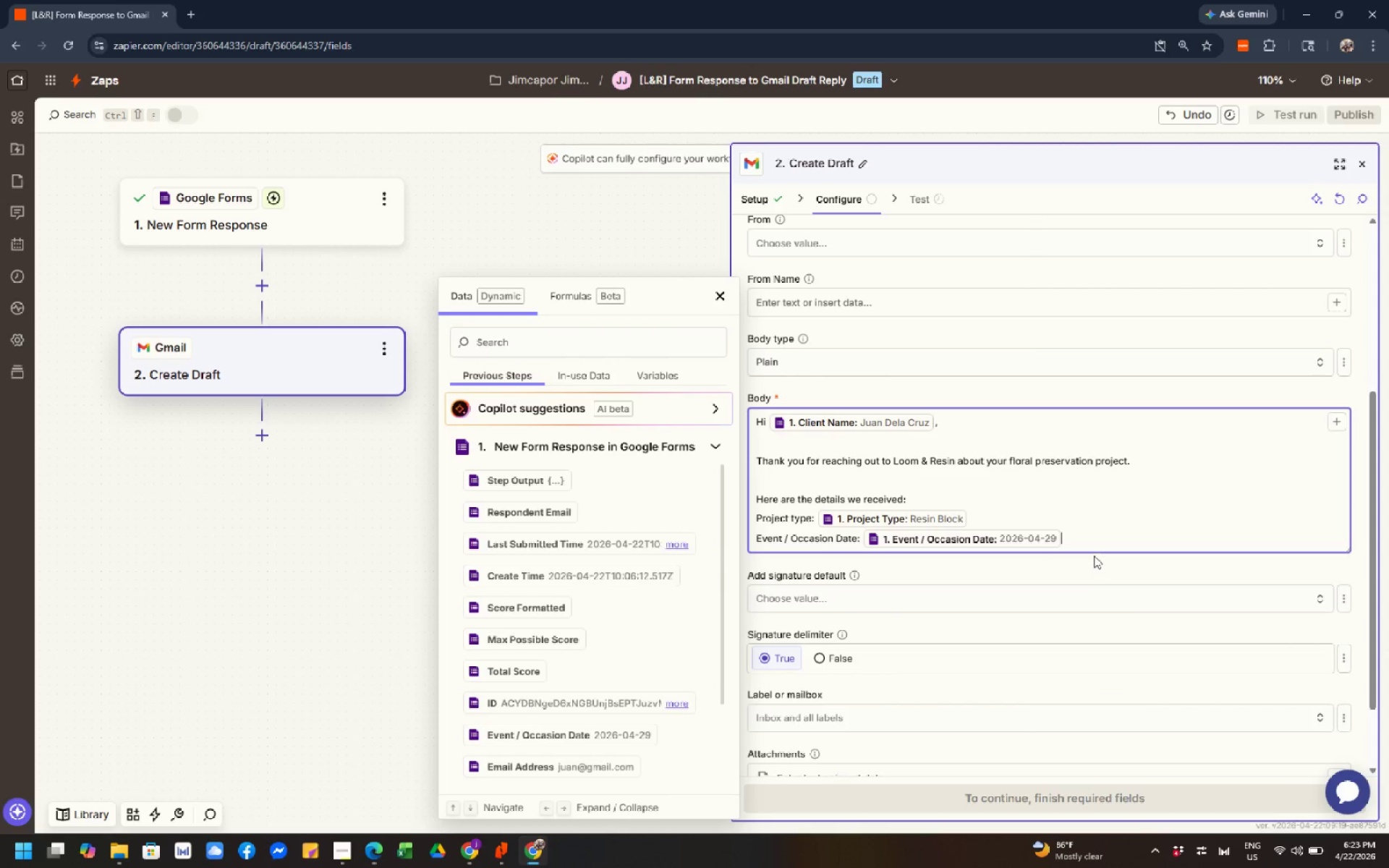 
left_click([1094, 537])
 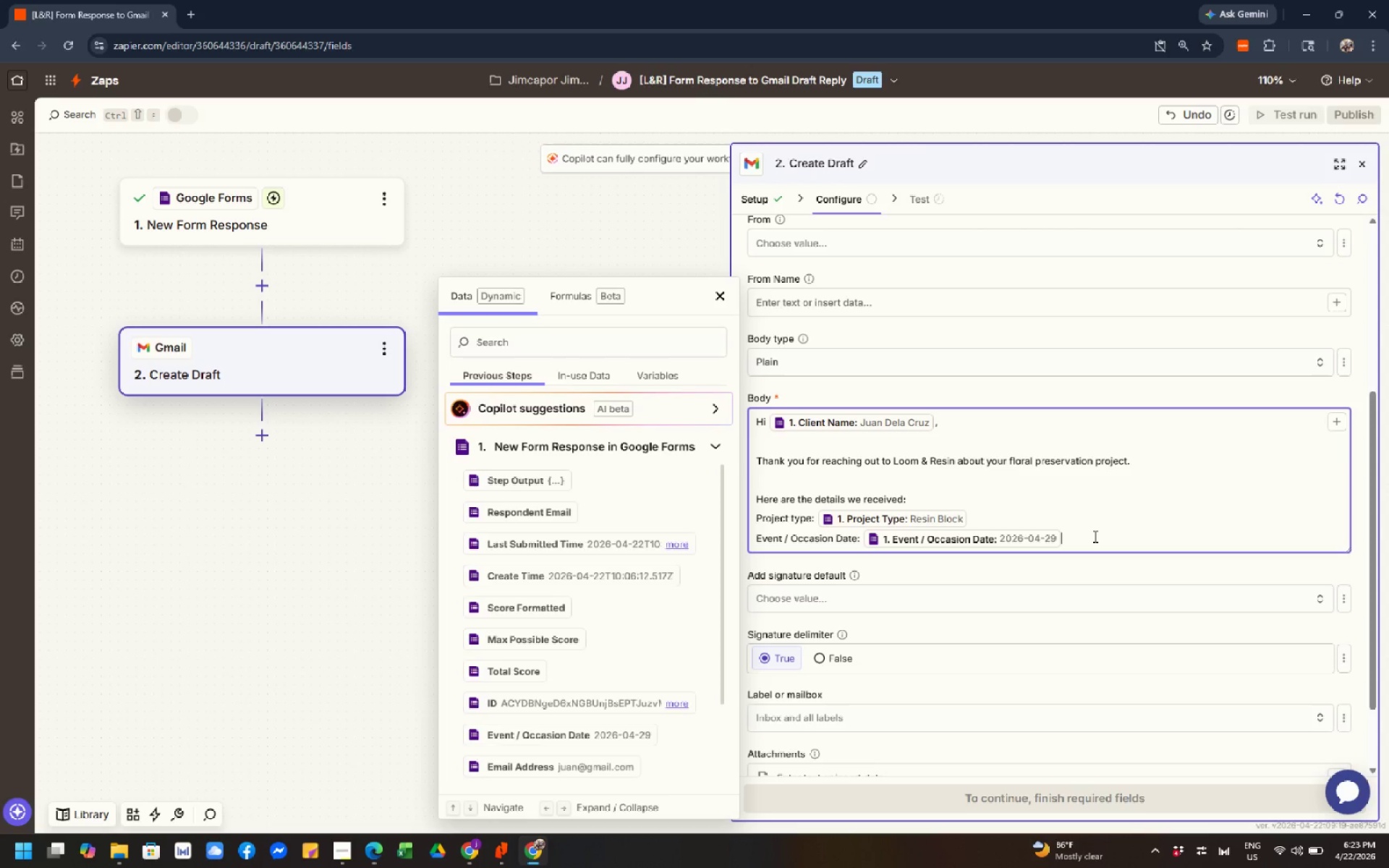 
wait(5.69)
 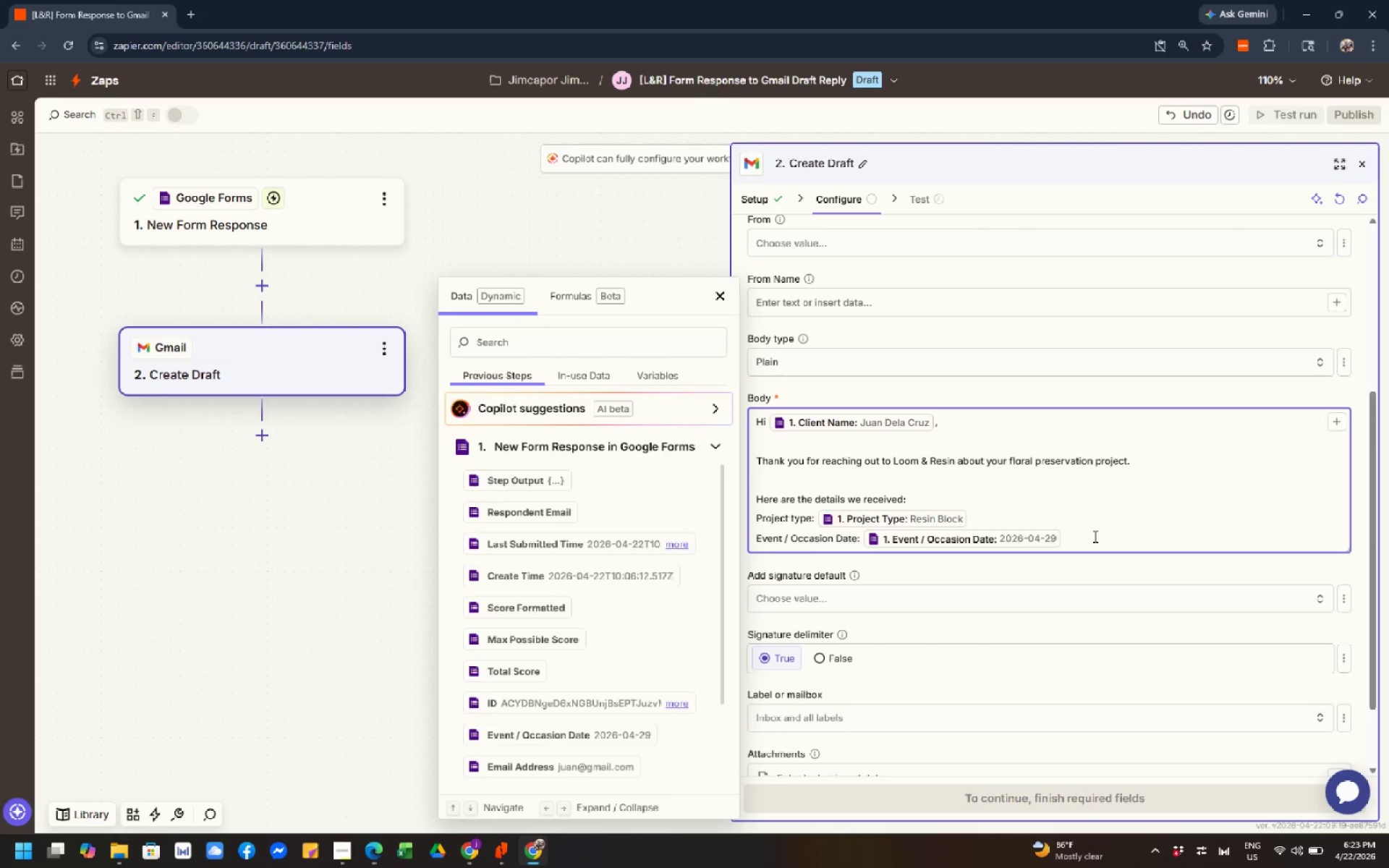 
key(Shift+Enter)
 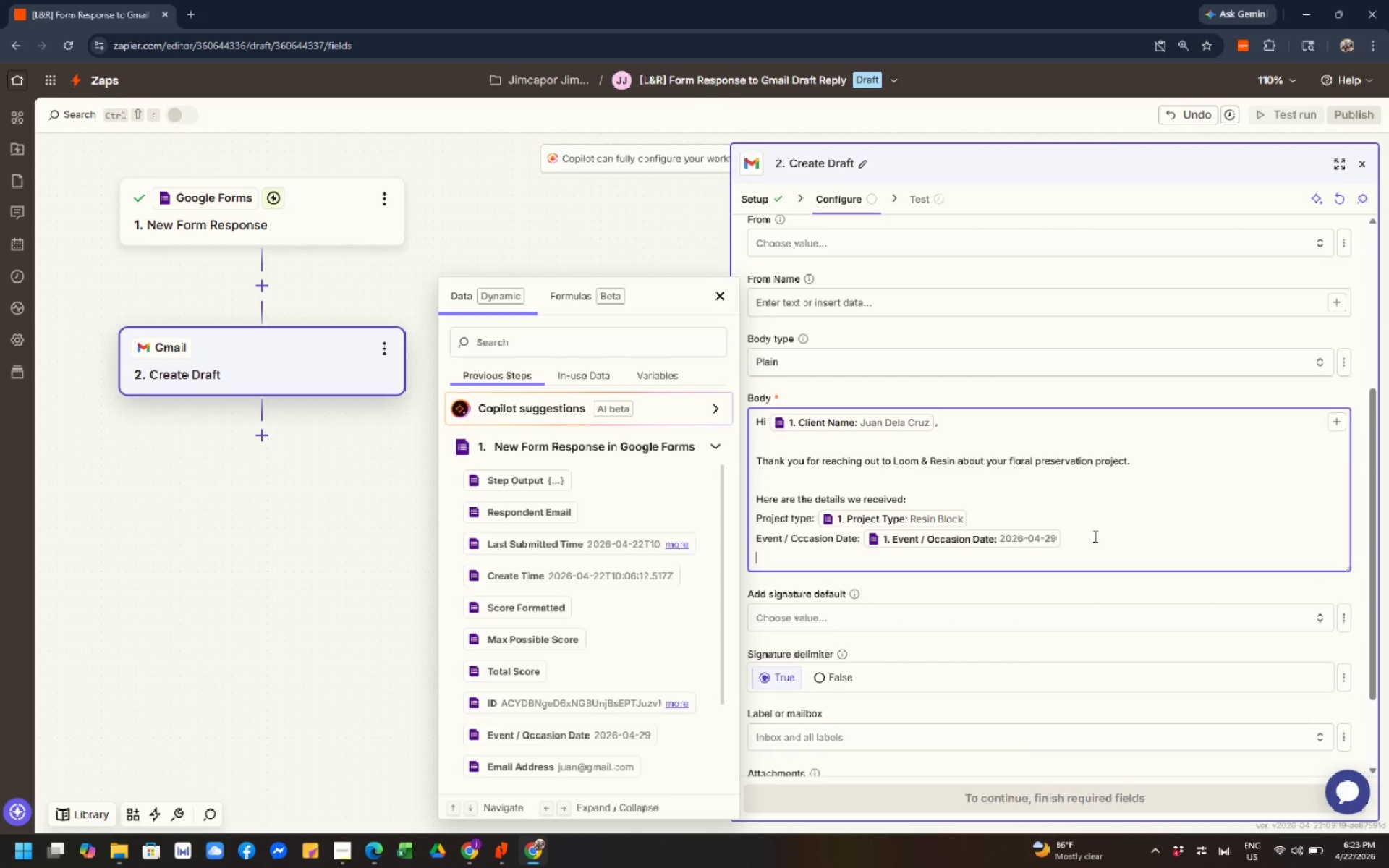 
key(Shift+Enter)
 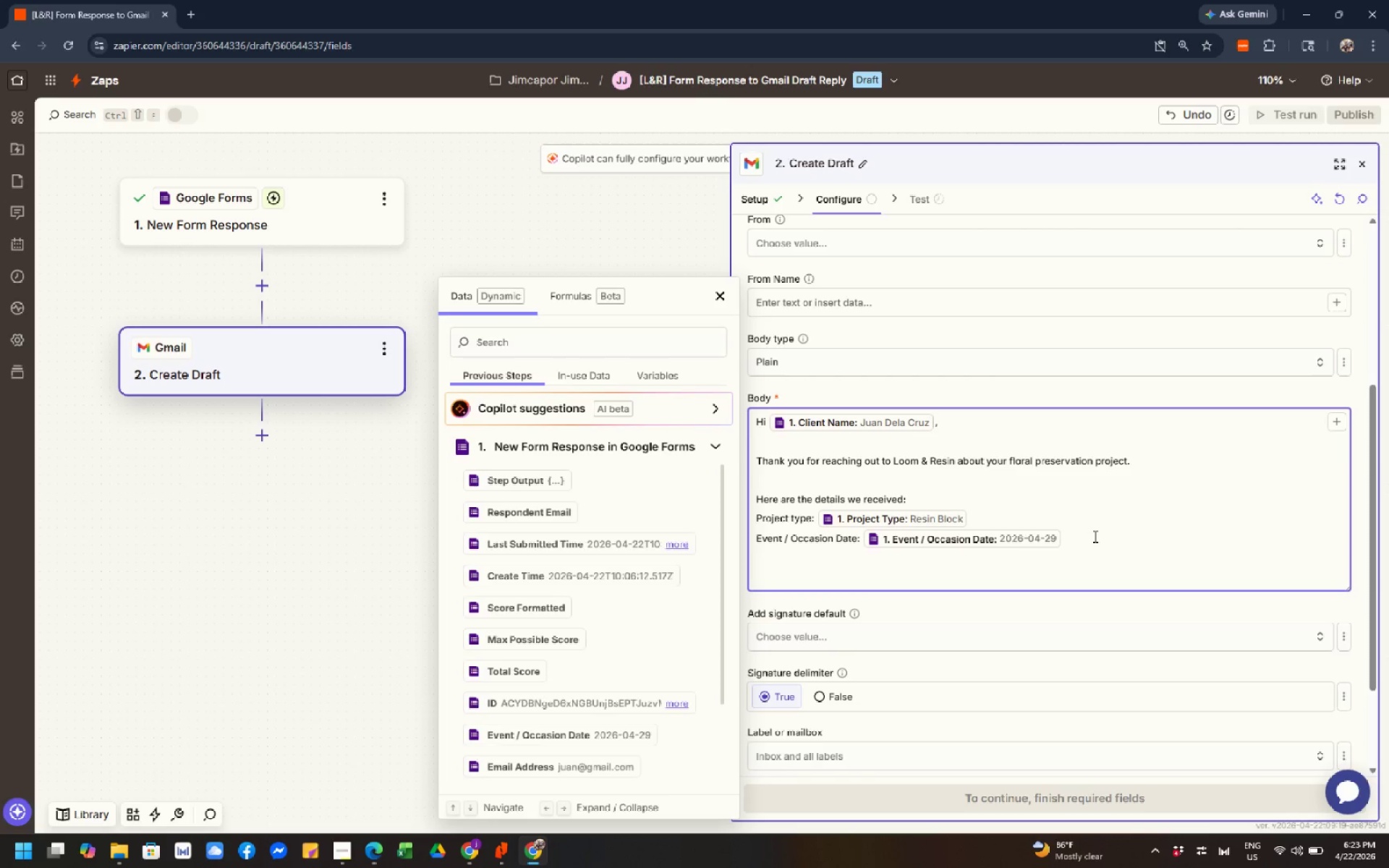 
type(Consultatiom)
key(Backspace)
key(Backspace)
type(on Notes:)
 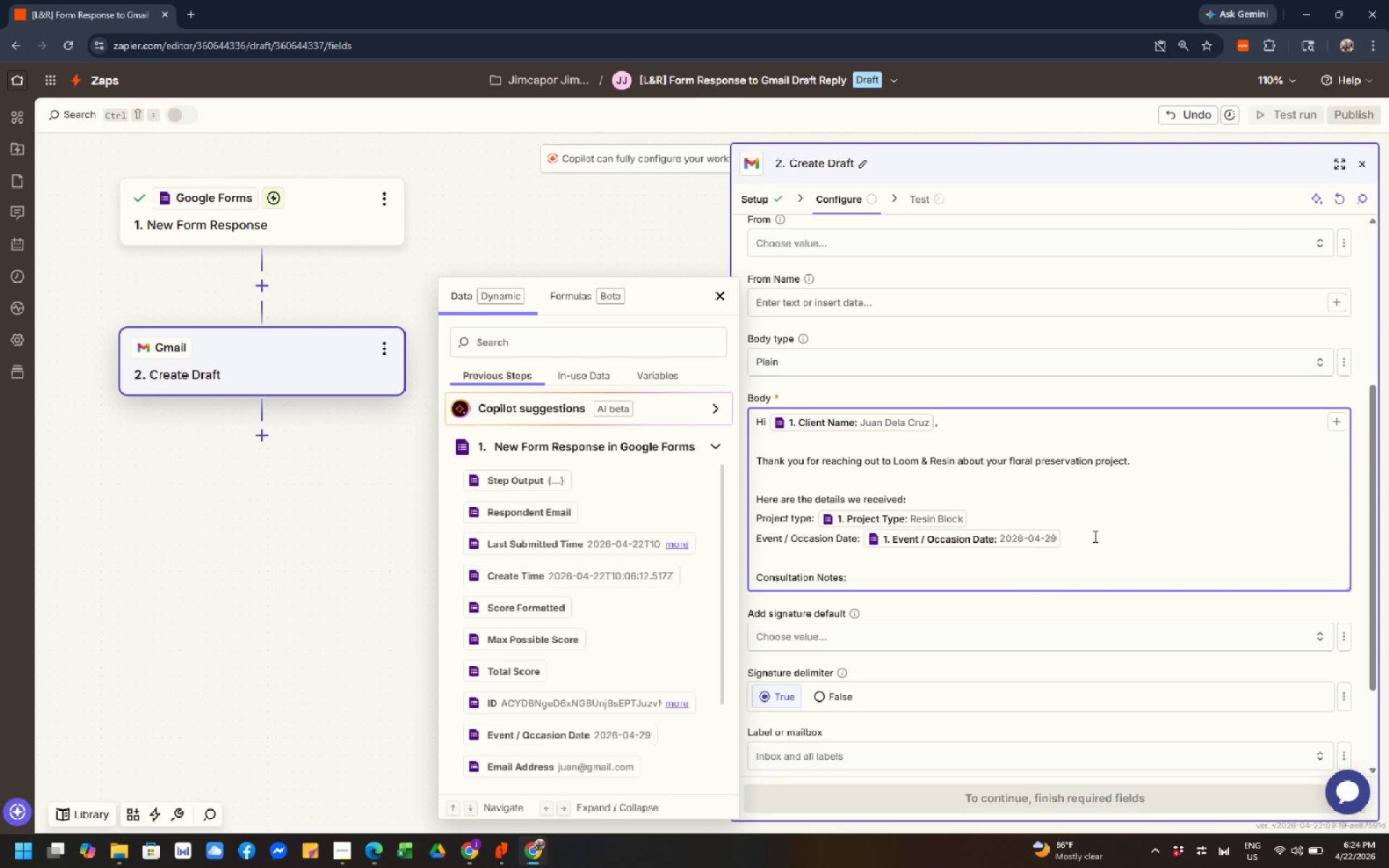 
key(Shift+Enter)
 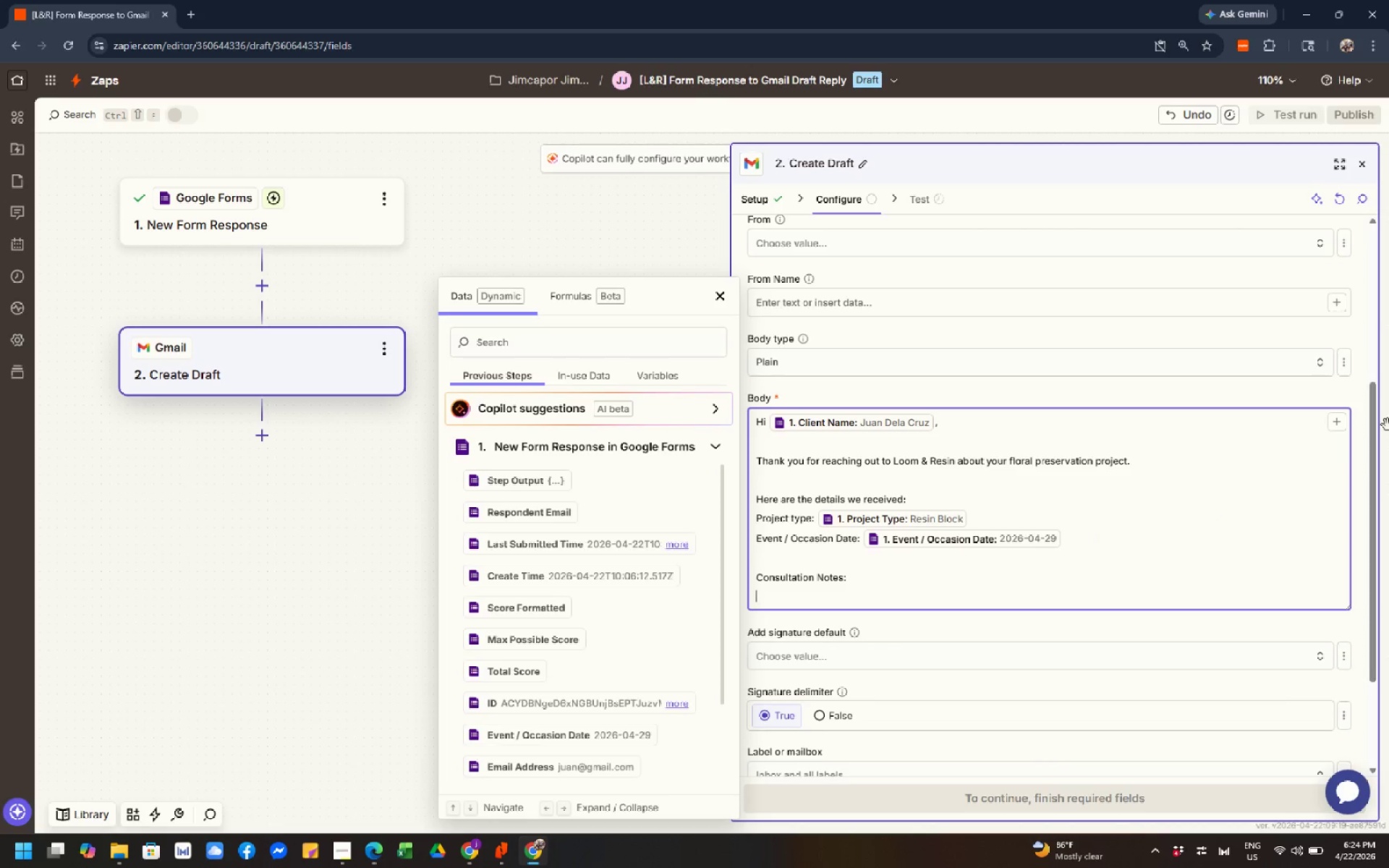 
left_click([1343, 427])
 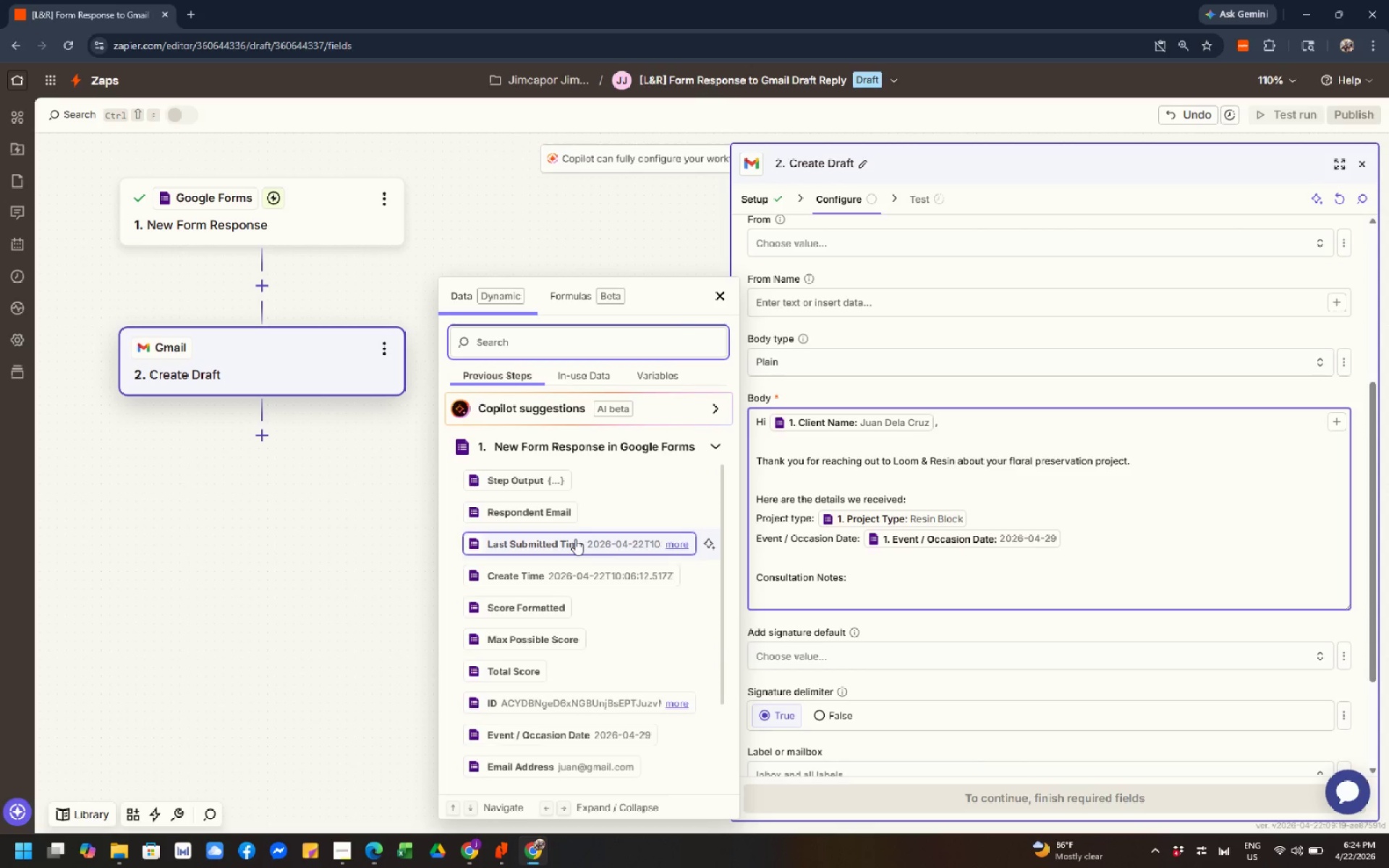 
scroll: coordinate [584, 584], scroll_direction: down, amount: 2.0
 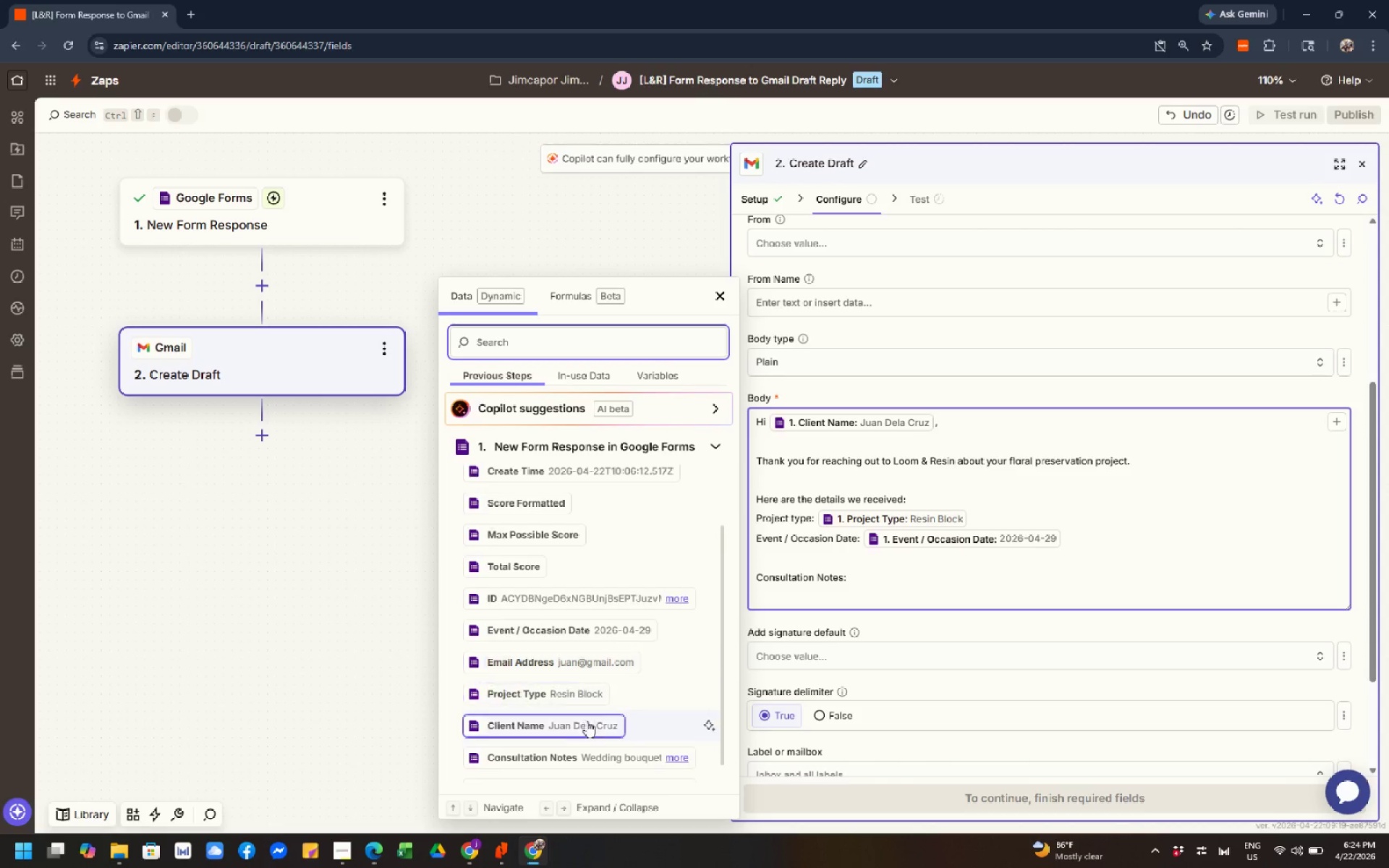 
left_click([594, 762])
 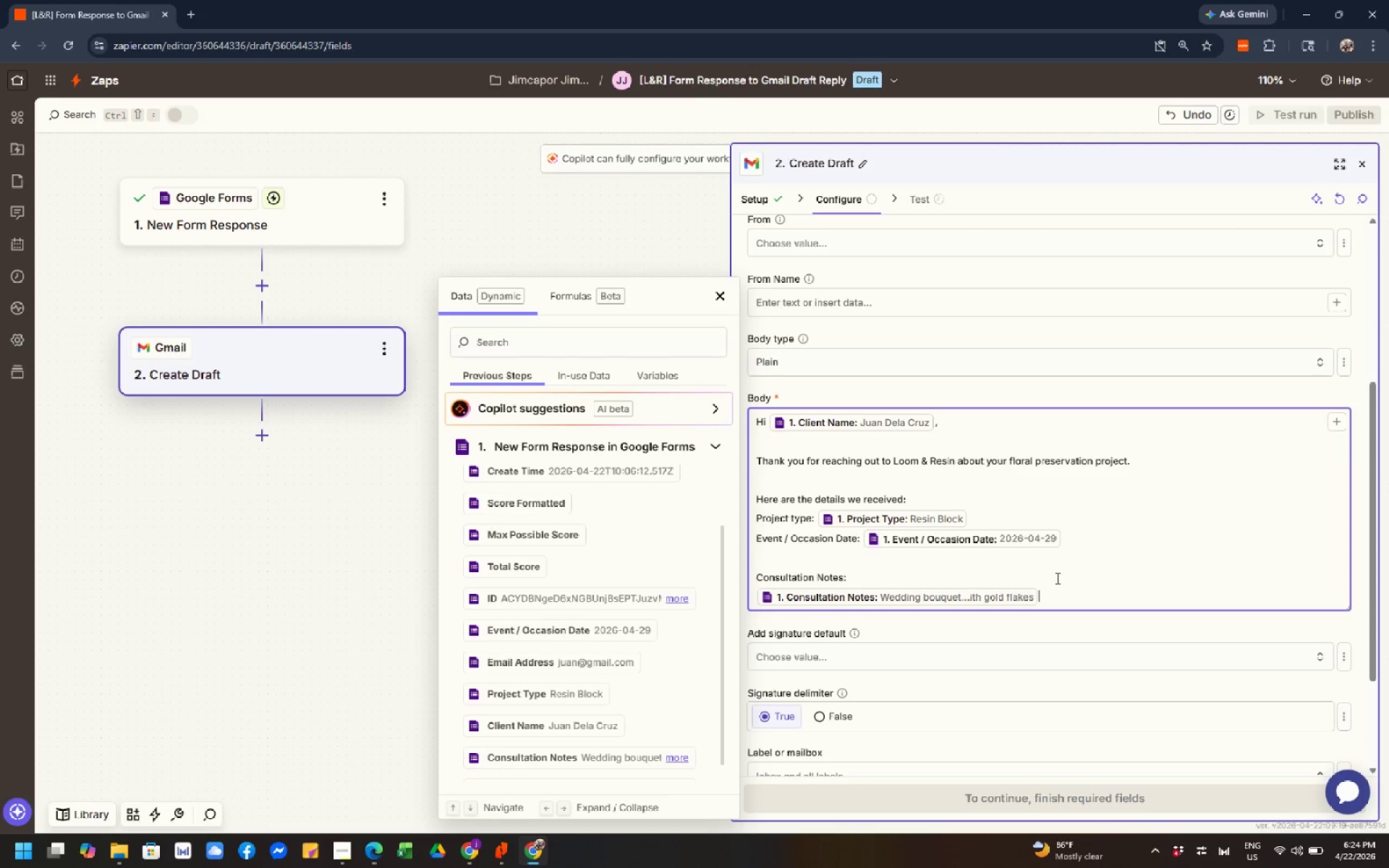 
wait(24.28)
 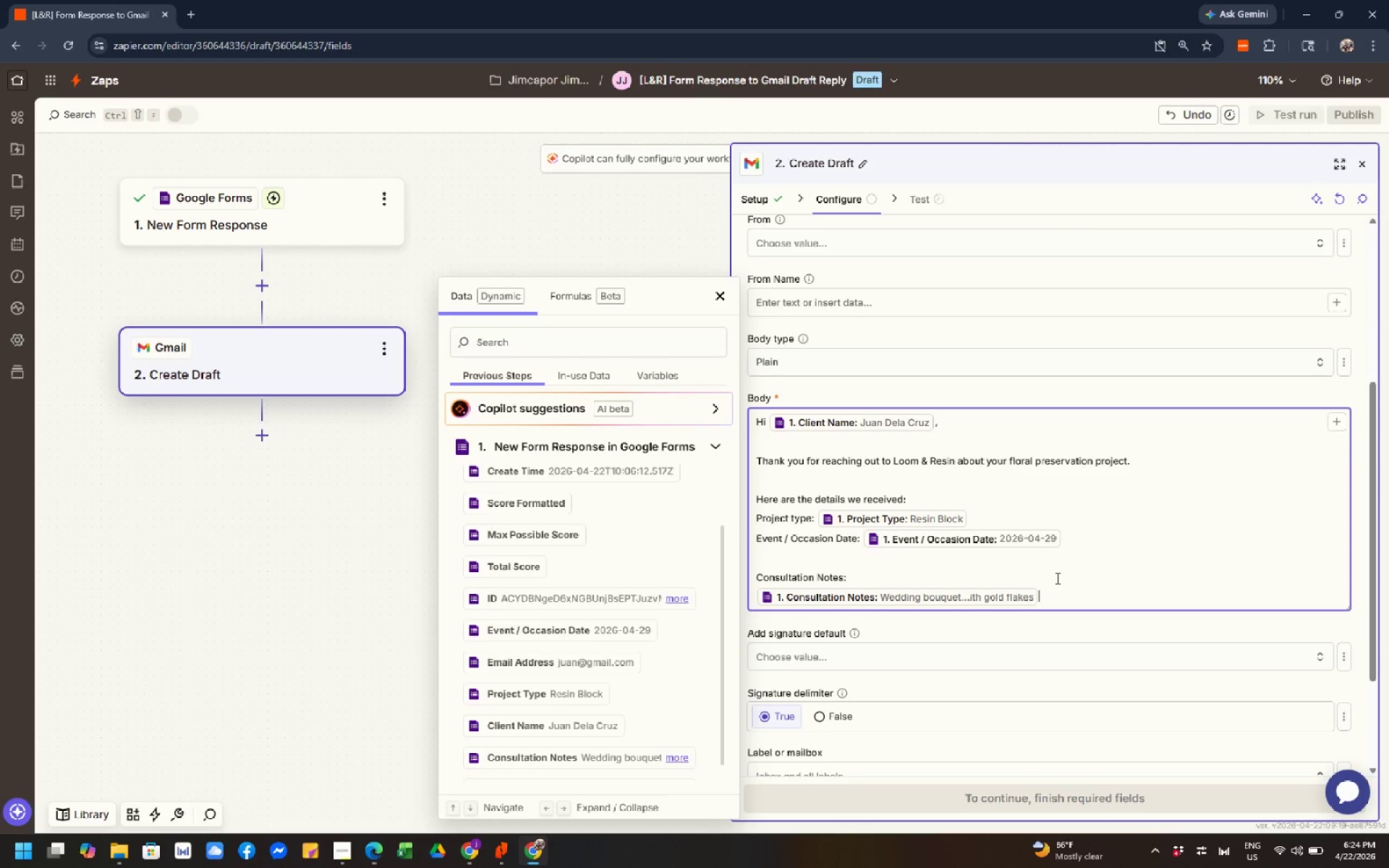 
left_click([760, 600])
 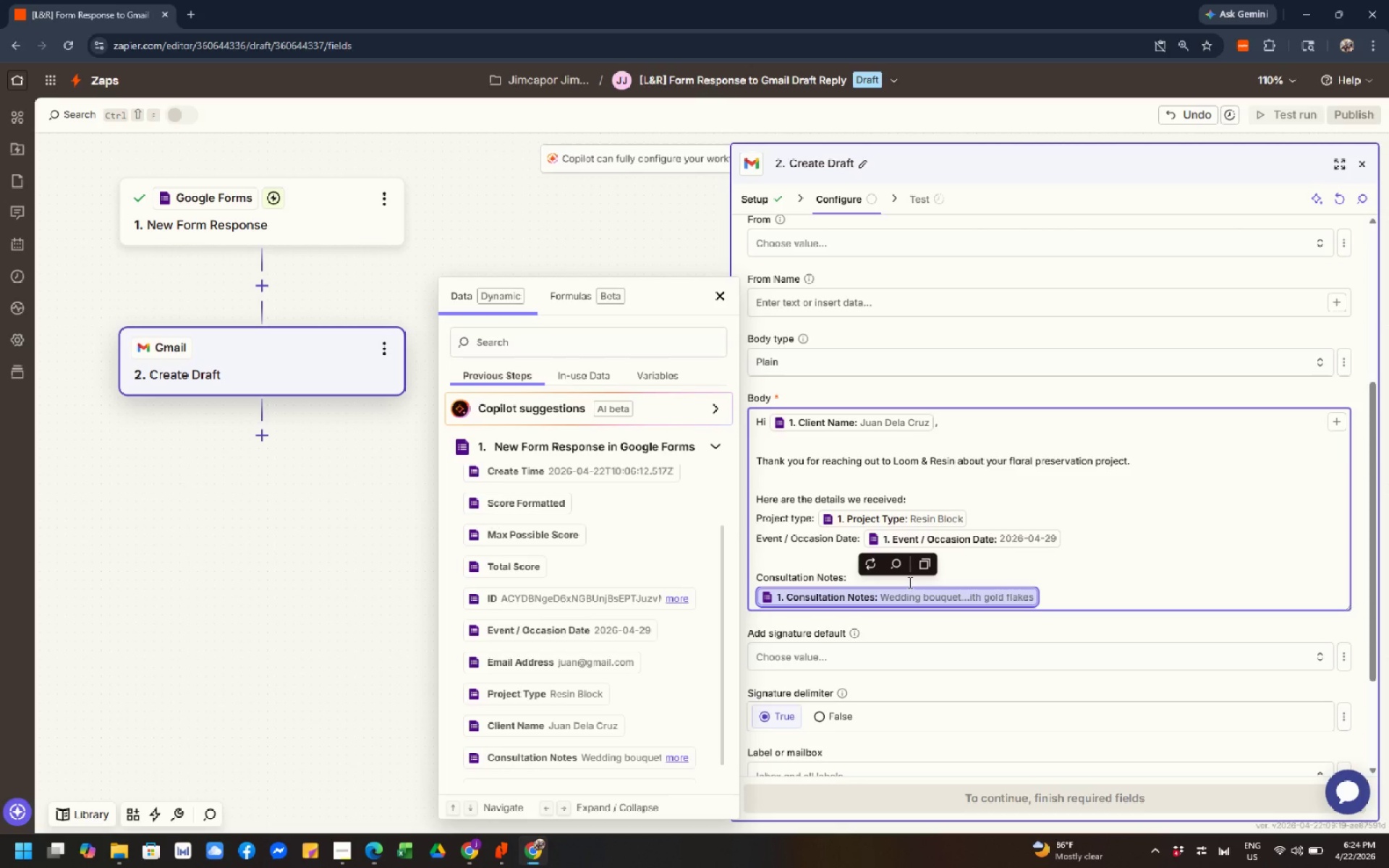 
left_click([917, 582])
 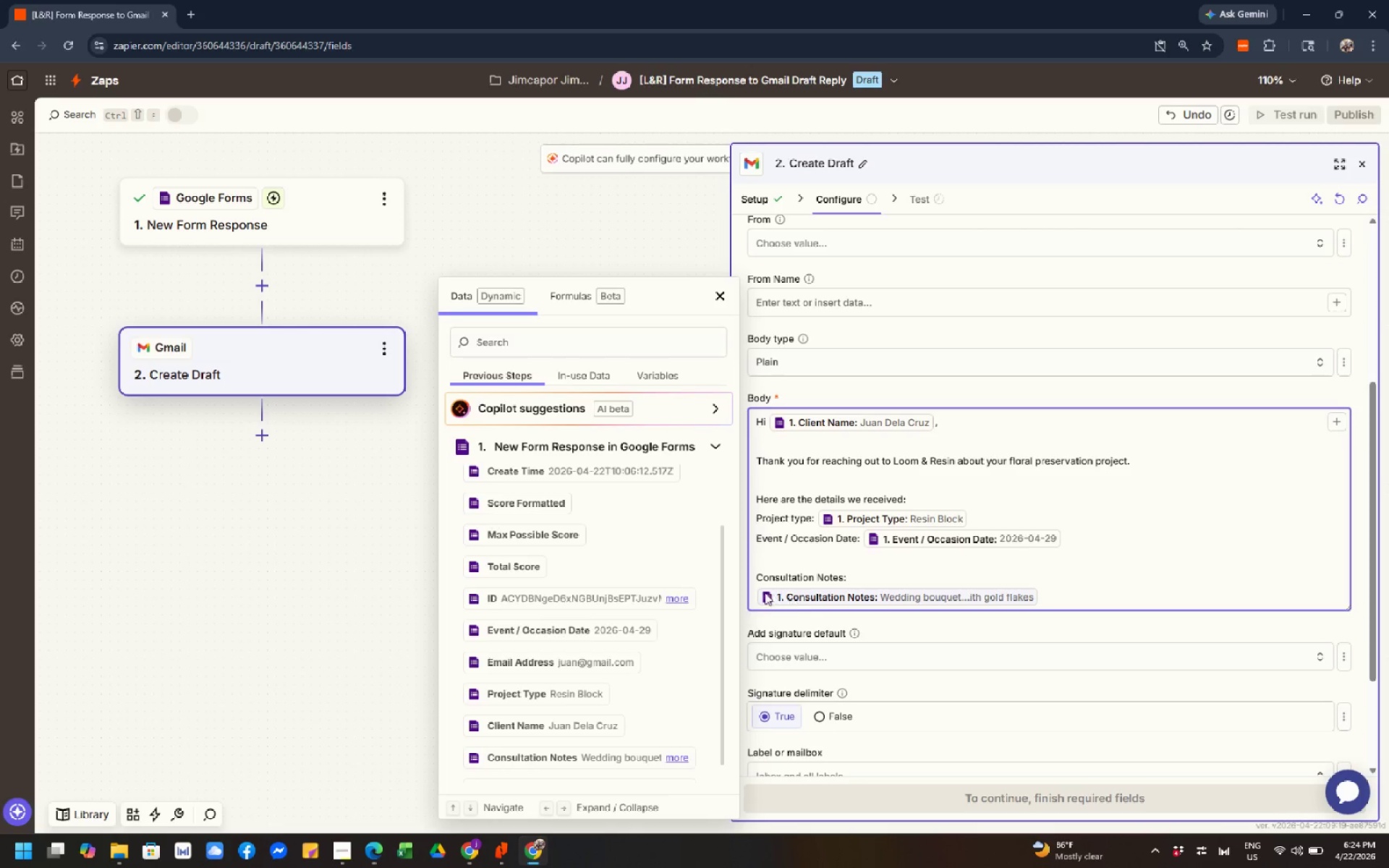 
left_click([754, 592])
 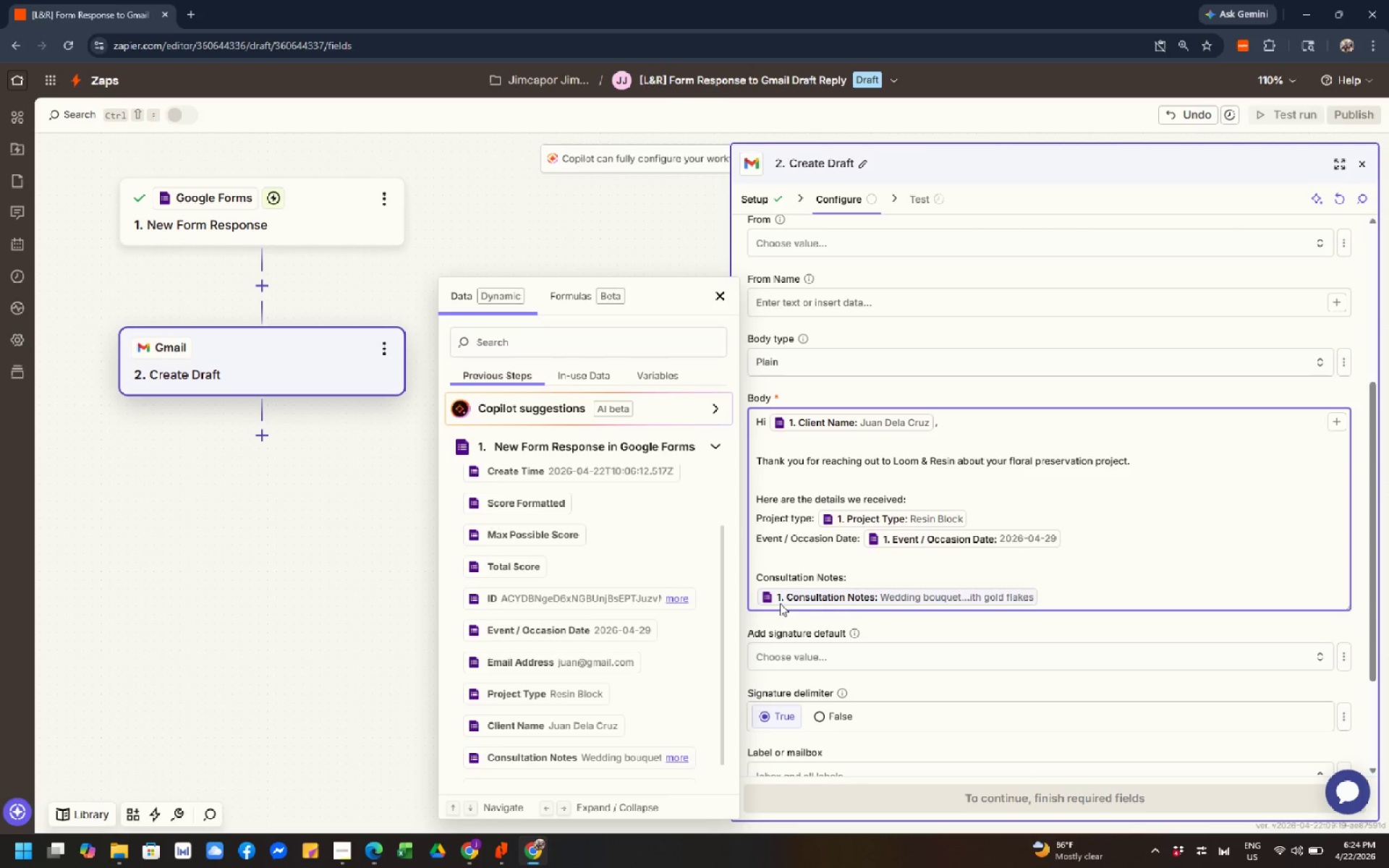 
key(Backspace)
 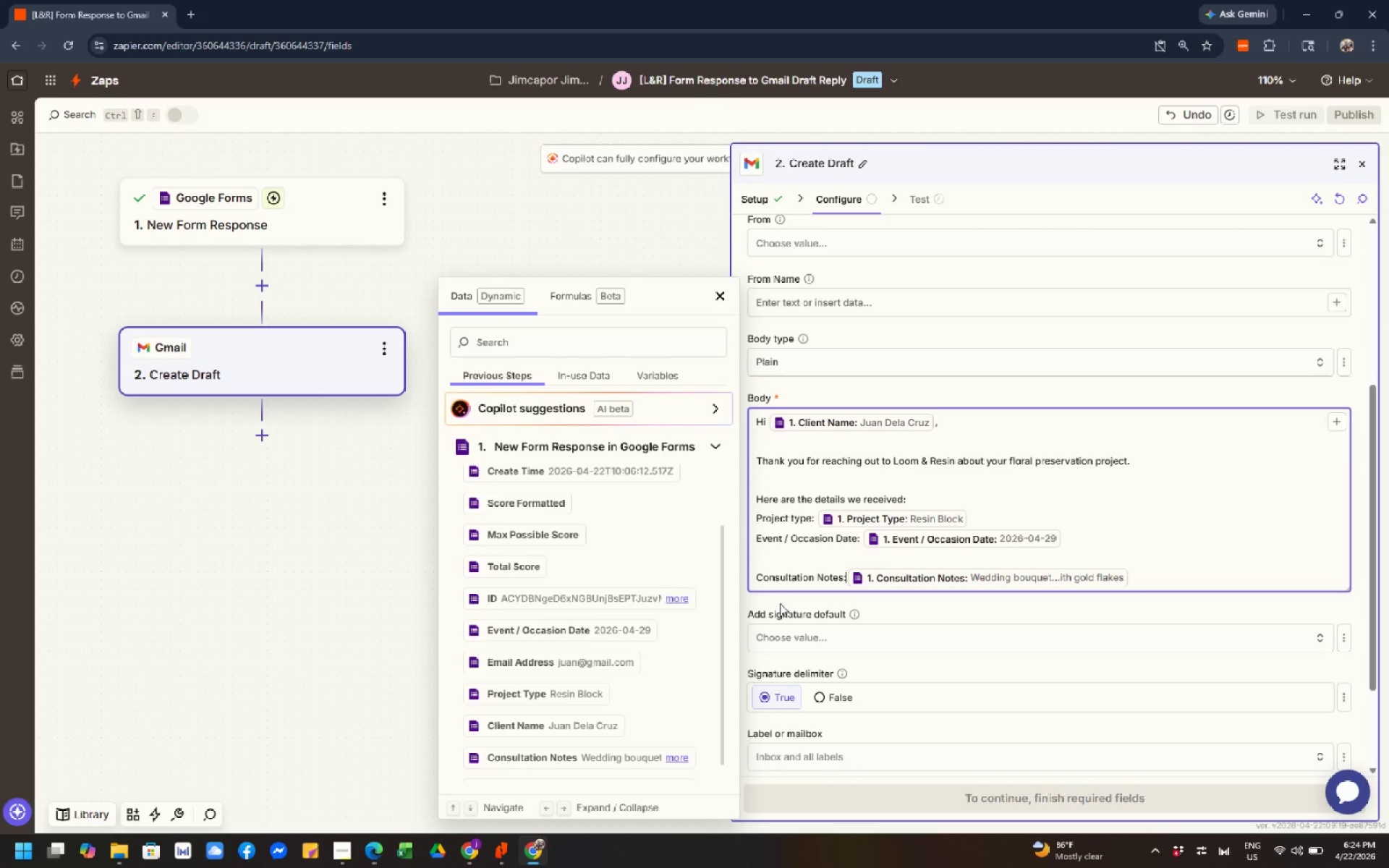 
key(Space)
 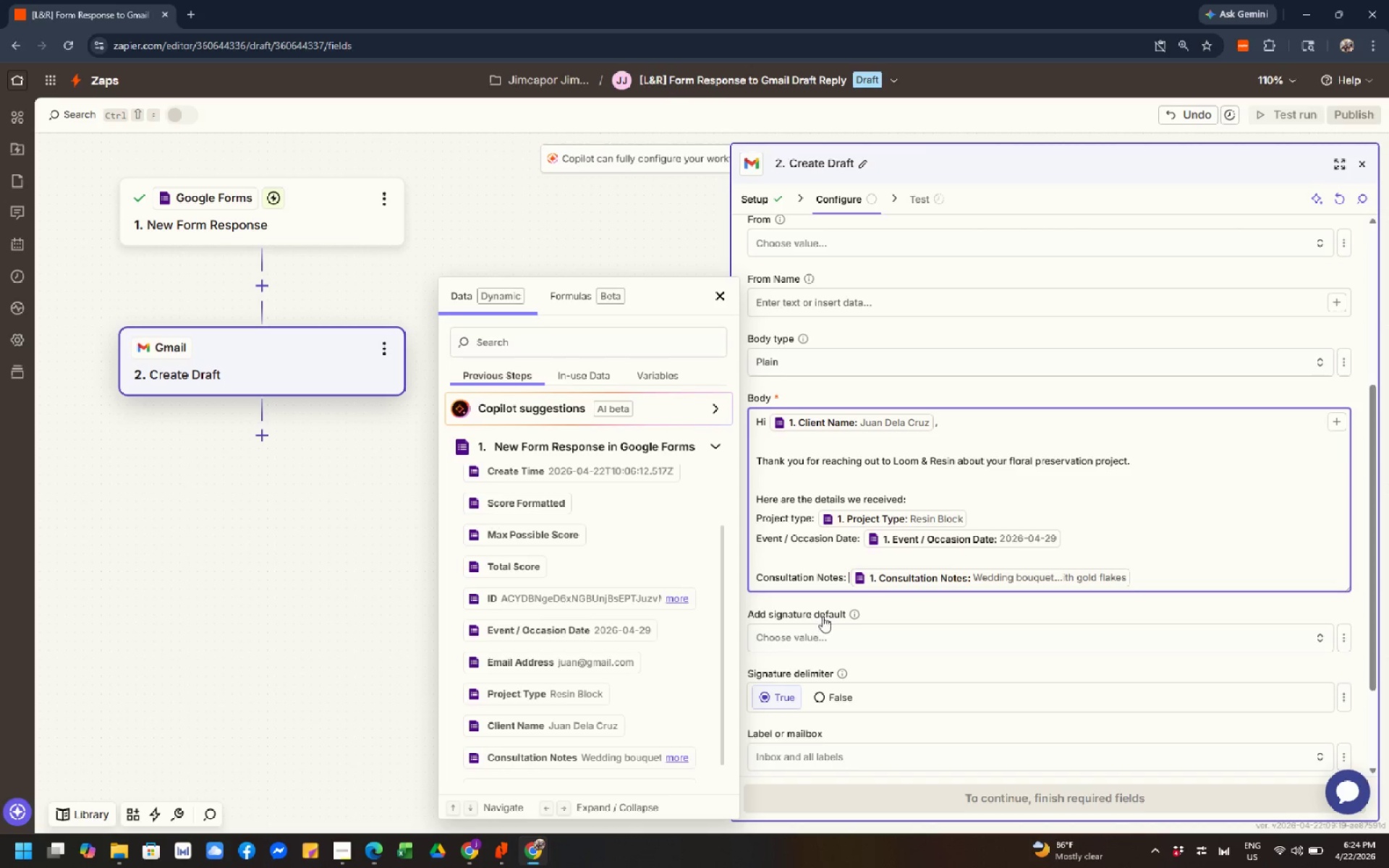 
left_click([1146, 577])
 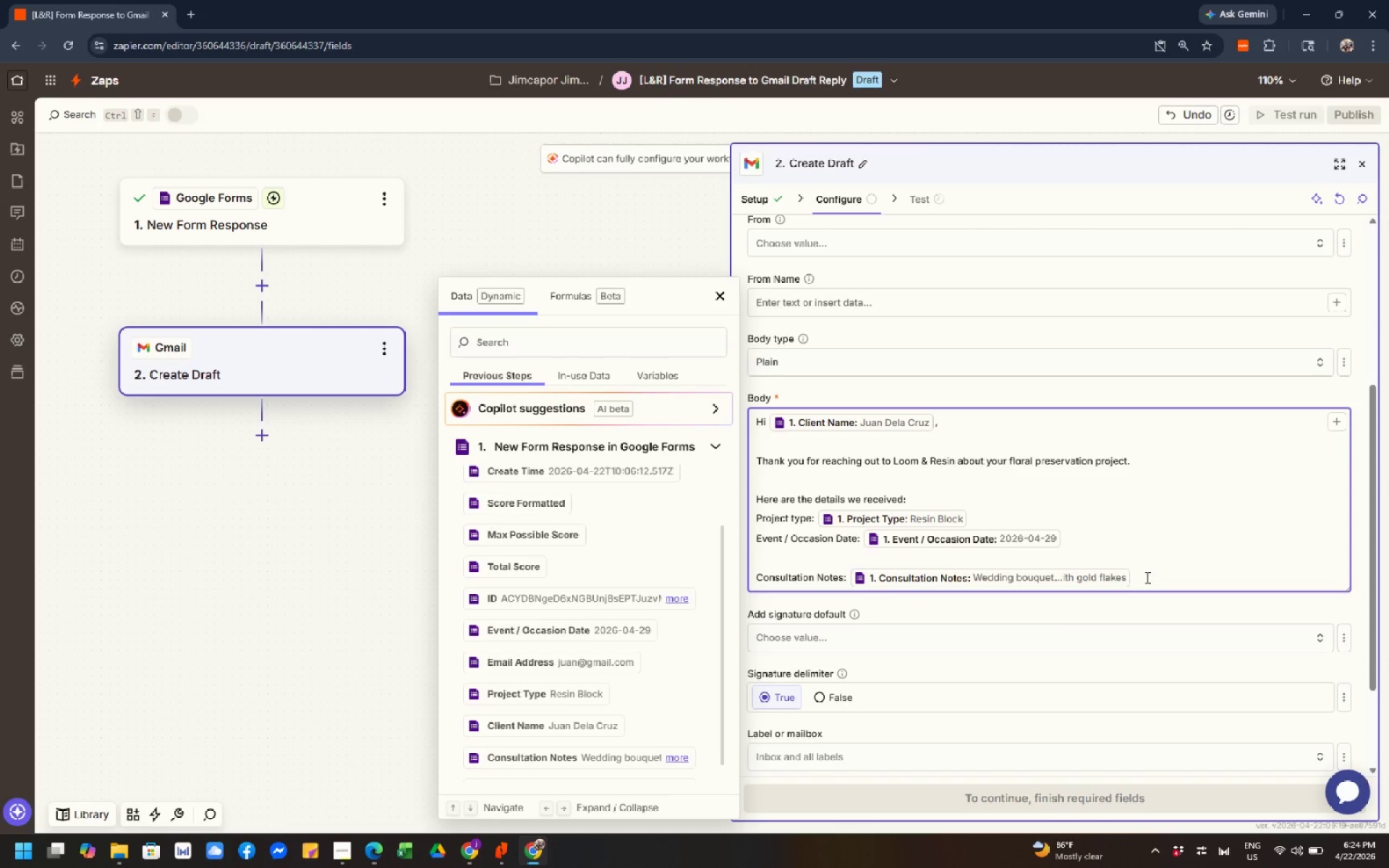 
key(Shift+Enter)
 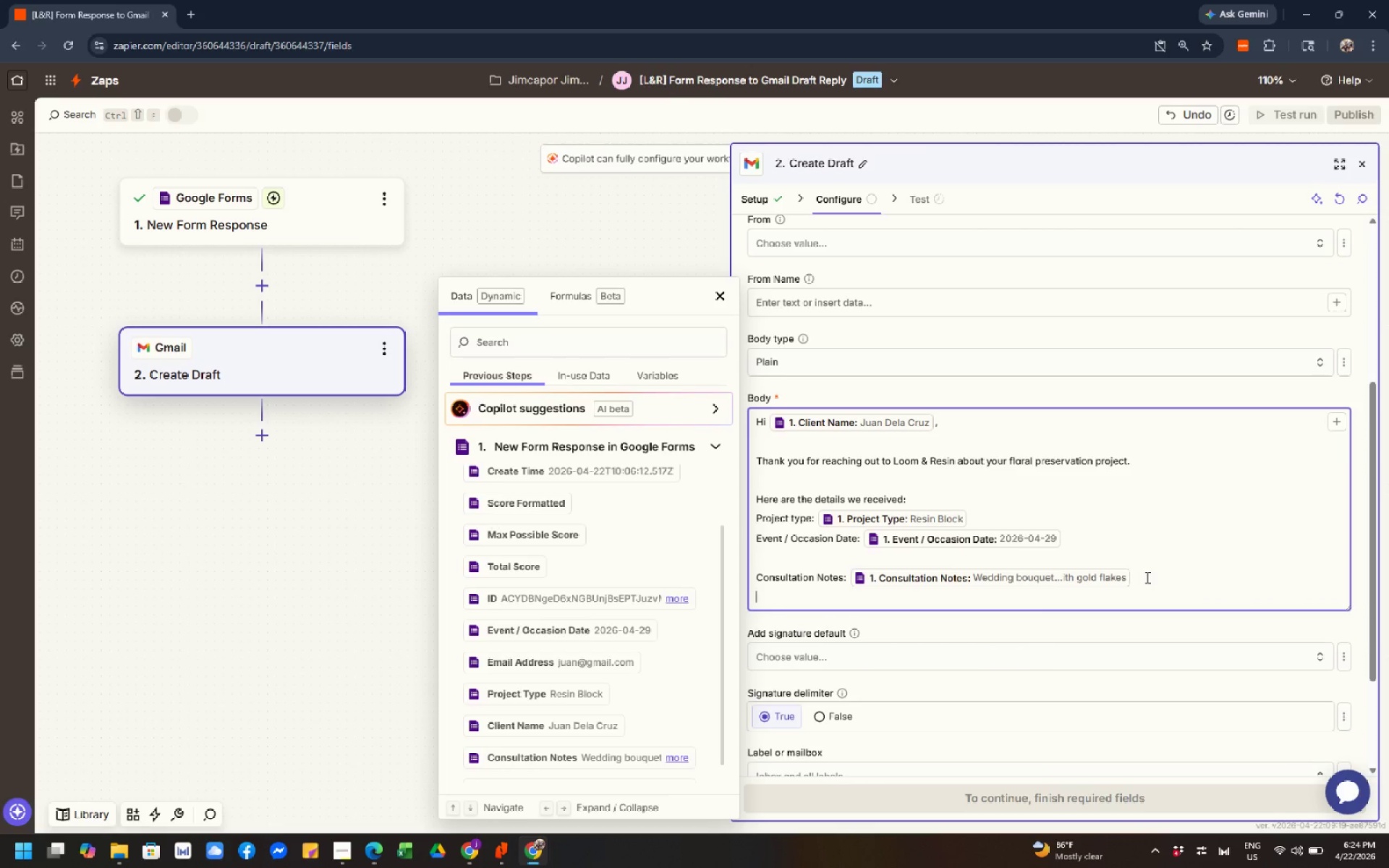 
key(Shift+ShiftLeft)
 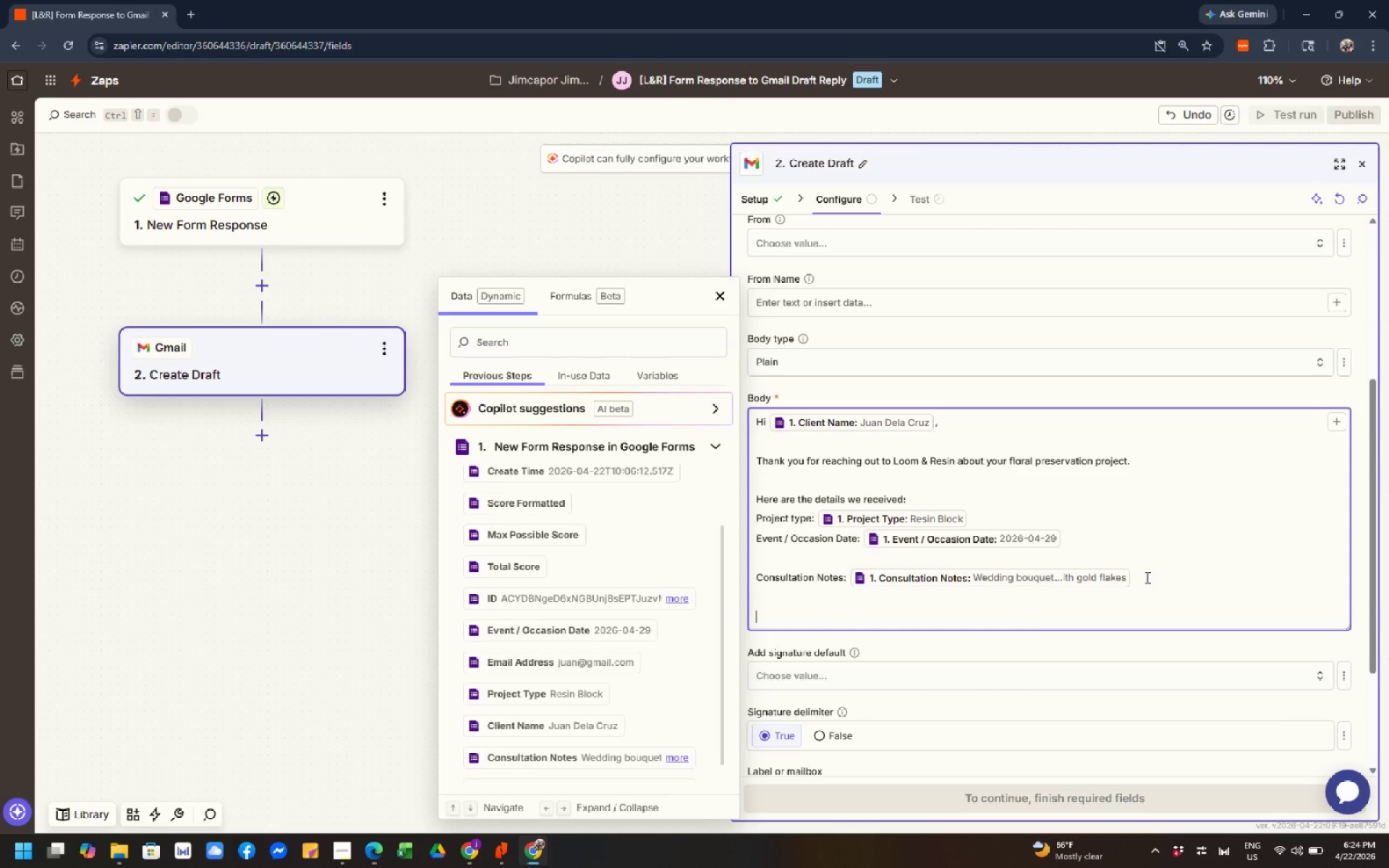 
key(Shift+Enter)
 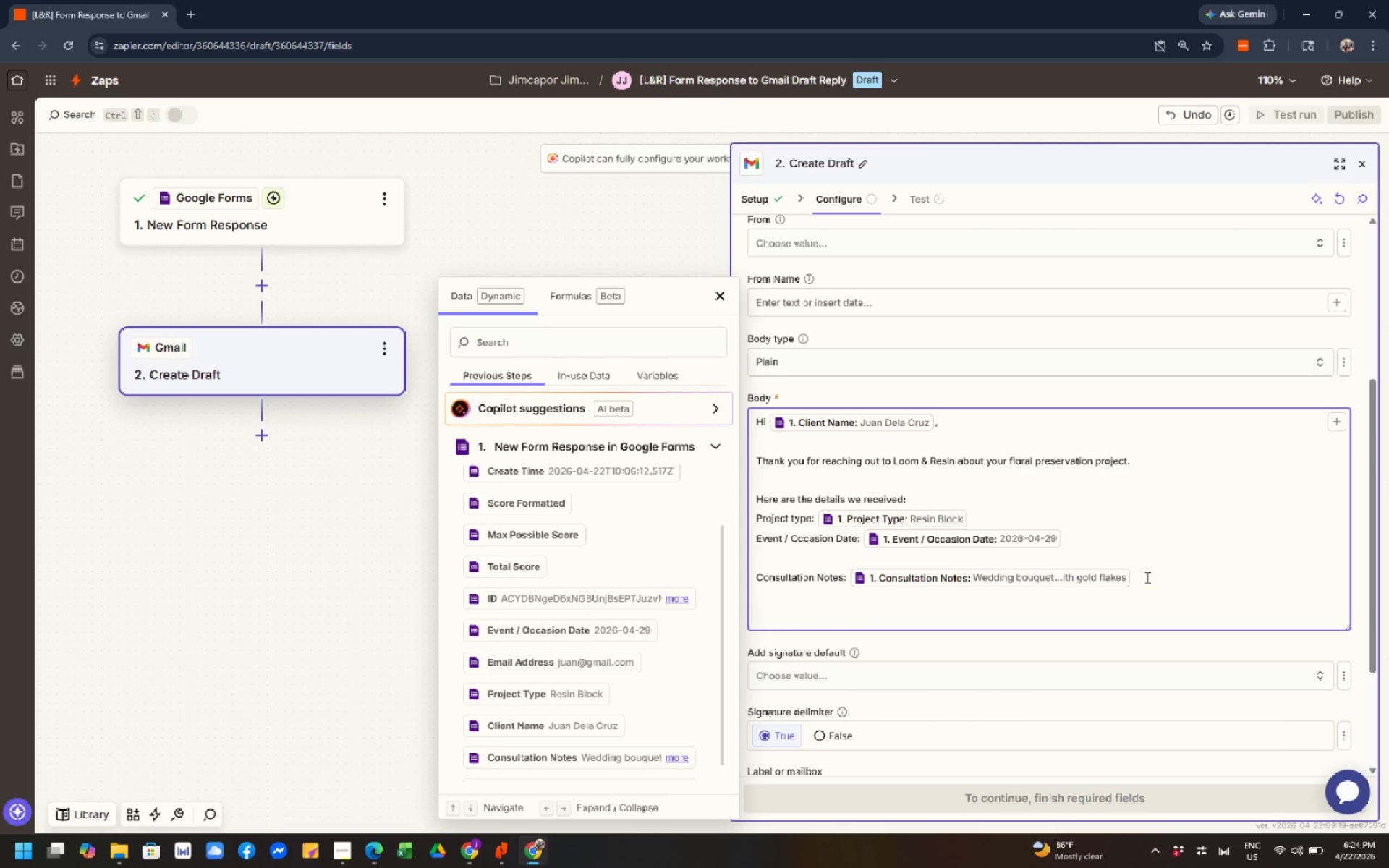 
type(I'd love to review your rquest)
key(Backspace)
key(Backspace)
key(Backspace)
key(Backspace)
key(Backspace)
type(ew)
key(Backspace)
type(quest )
 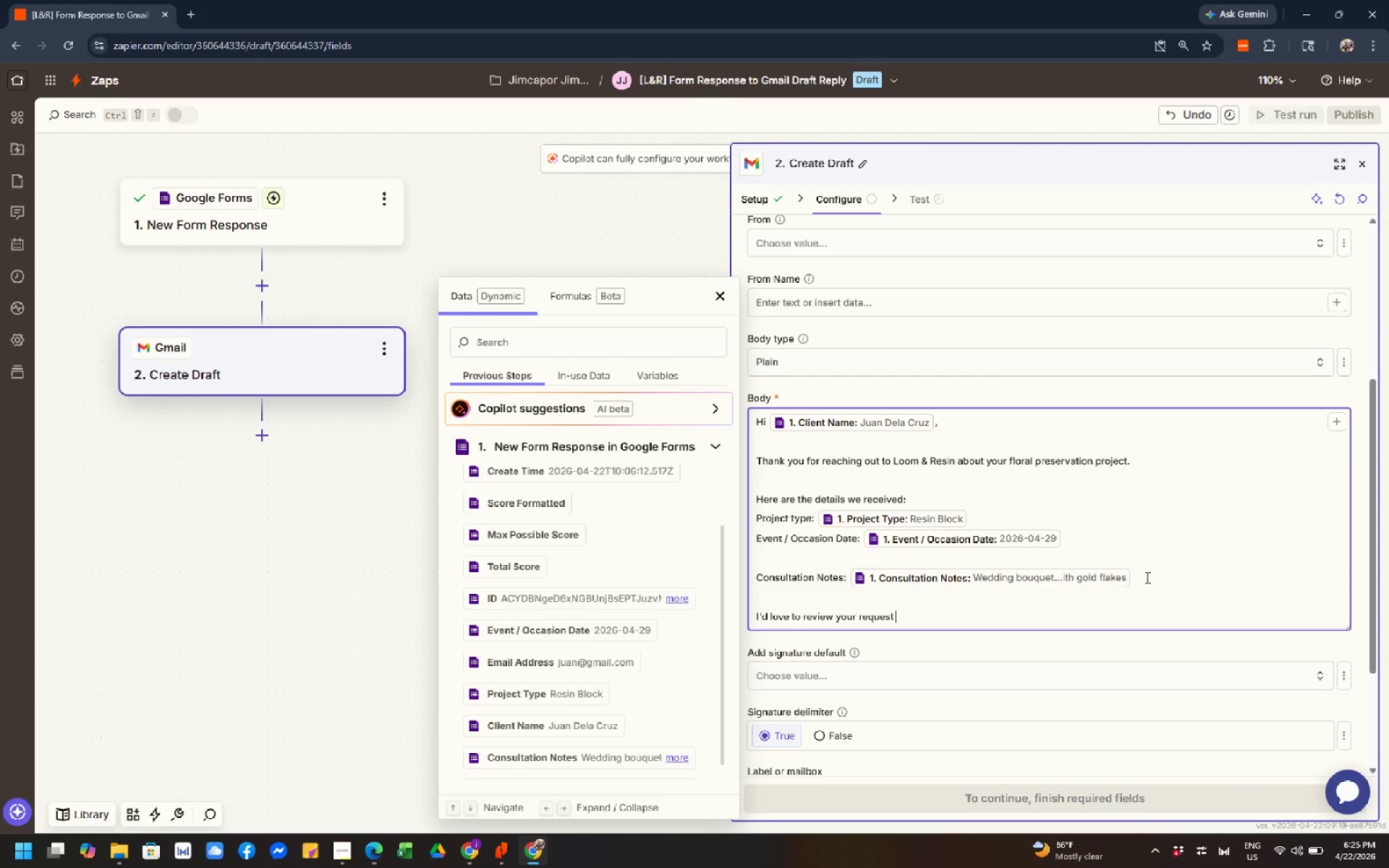 
wait(9.52)
 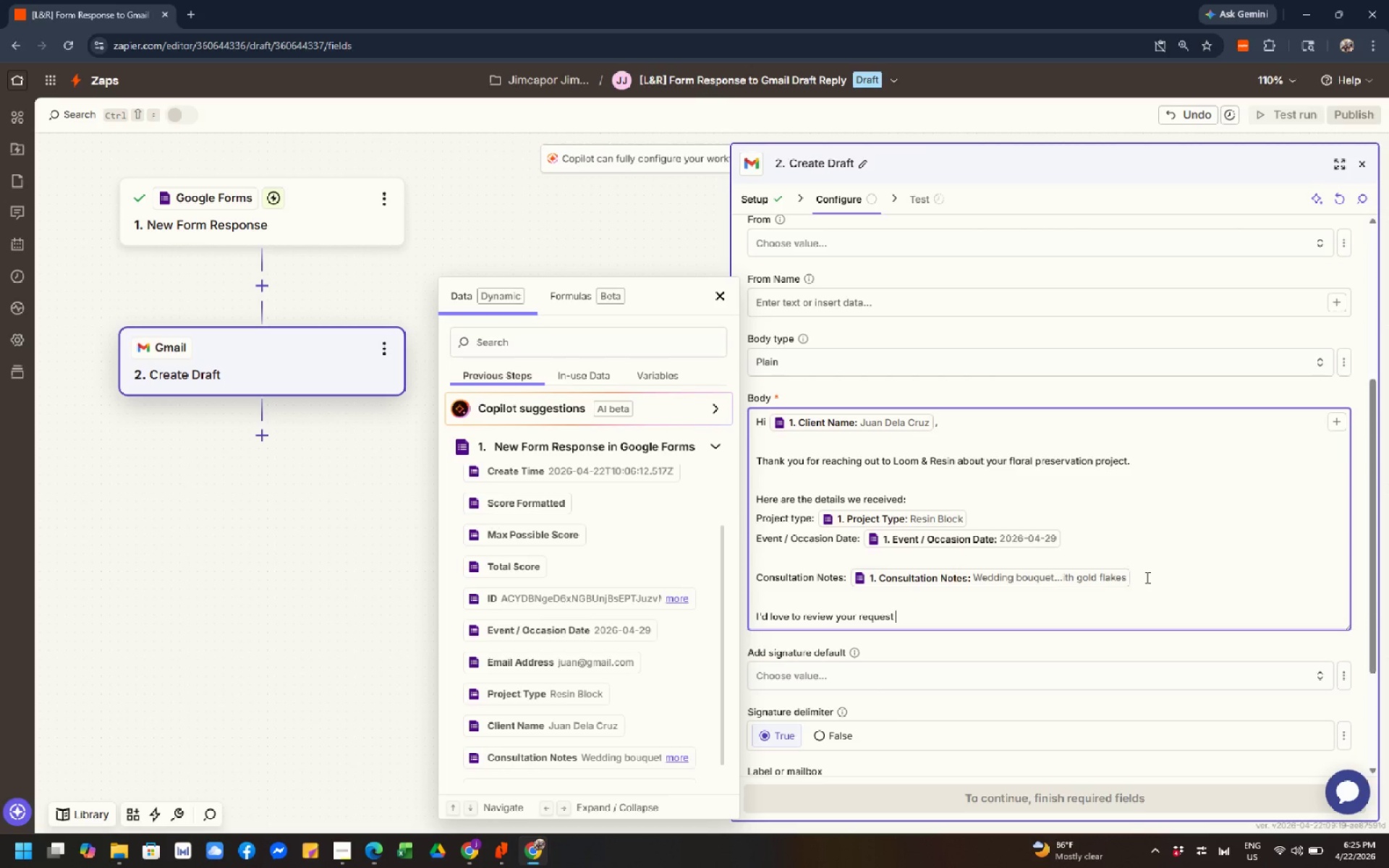 
type(and follow-up)
 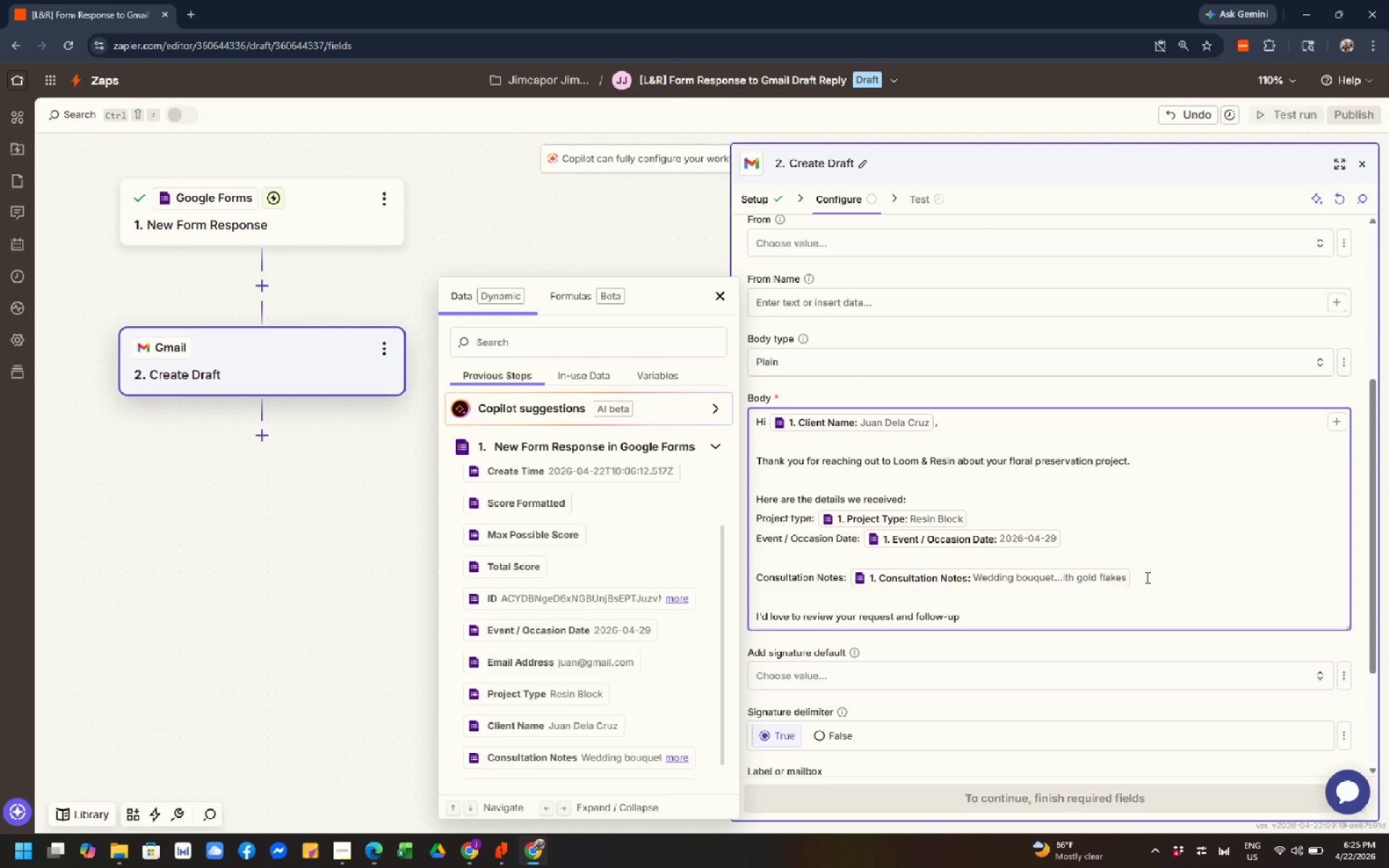 
type( with next step)
 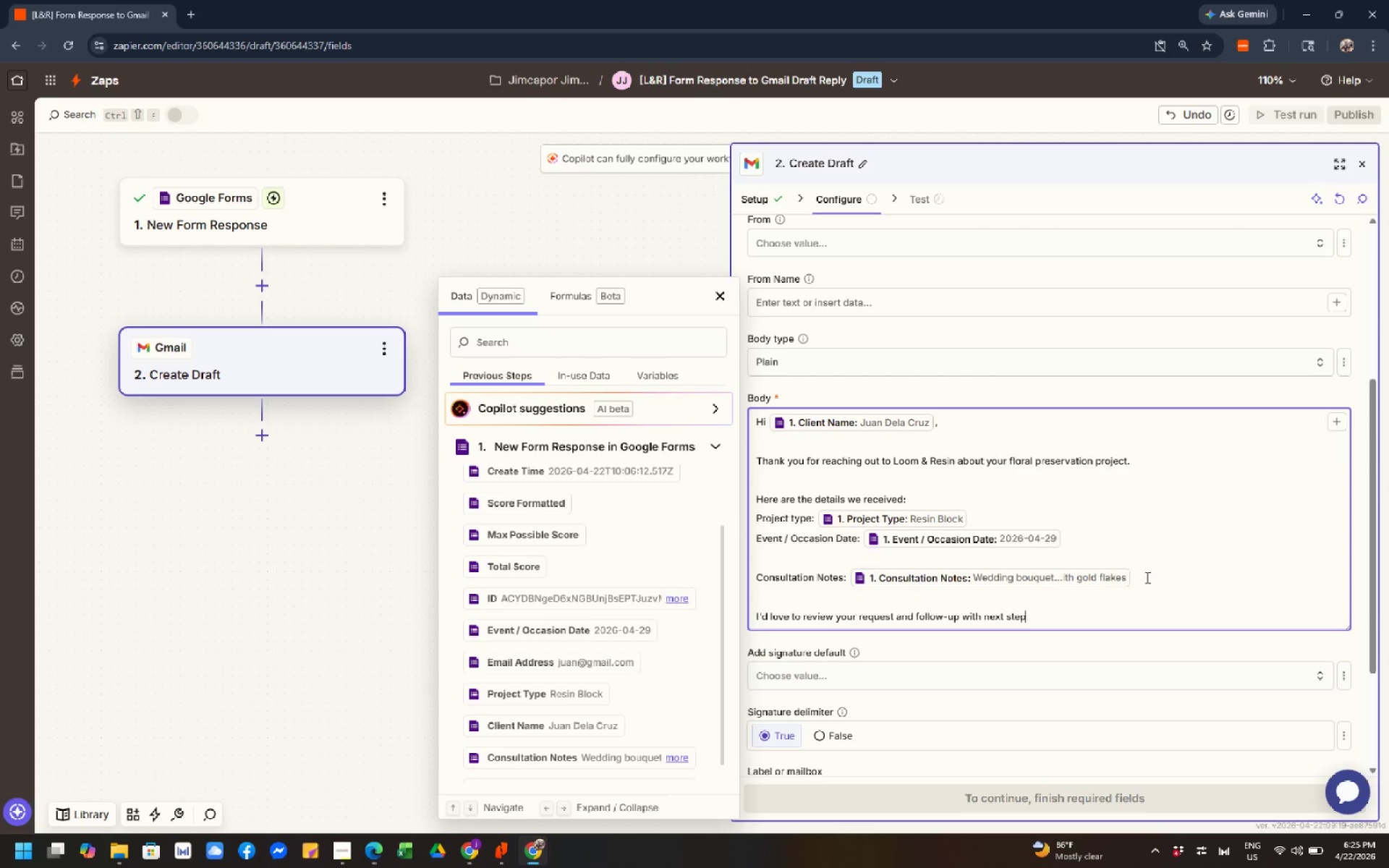 
key(Period)
 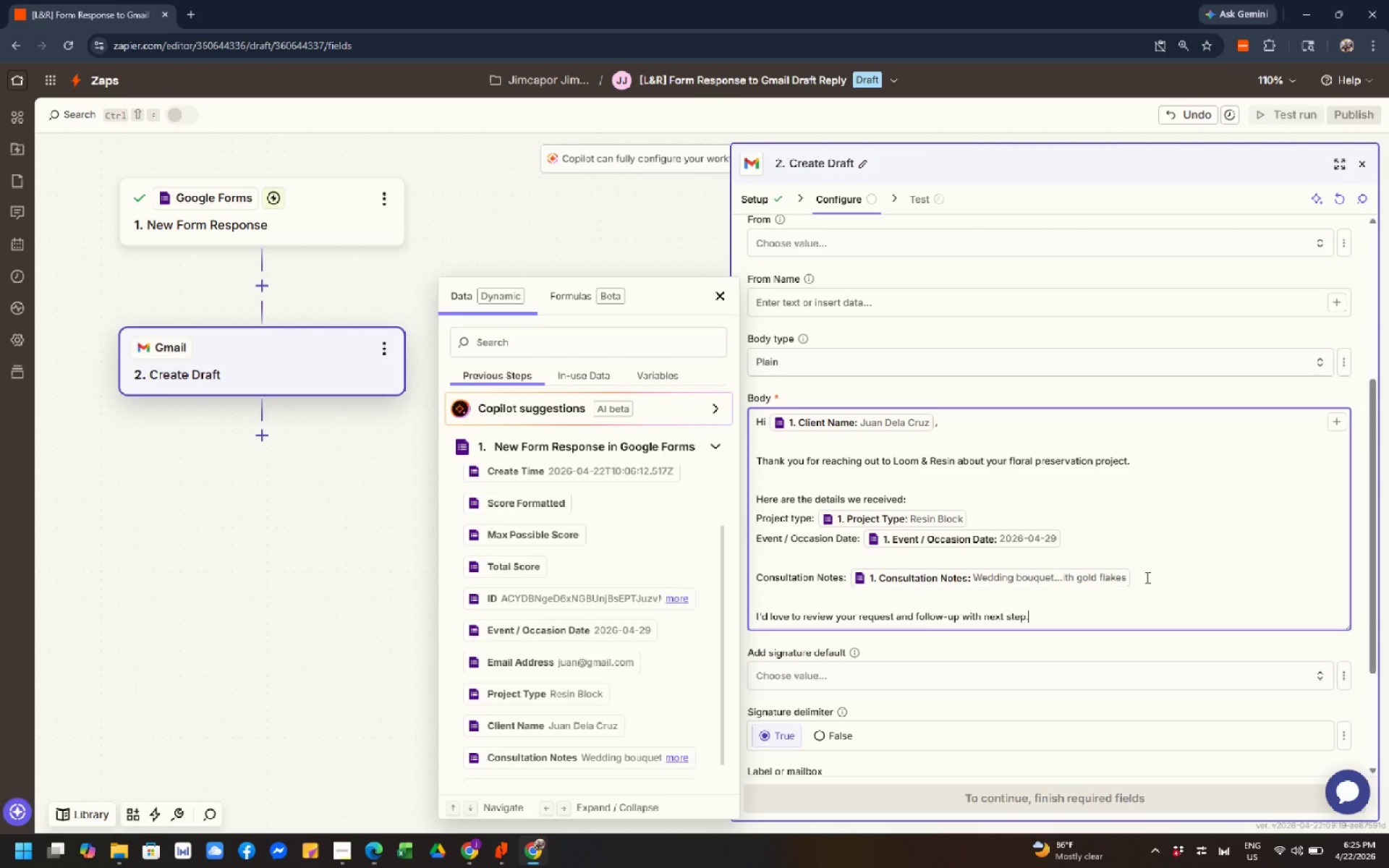 
key(Shift+Enter)
 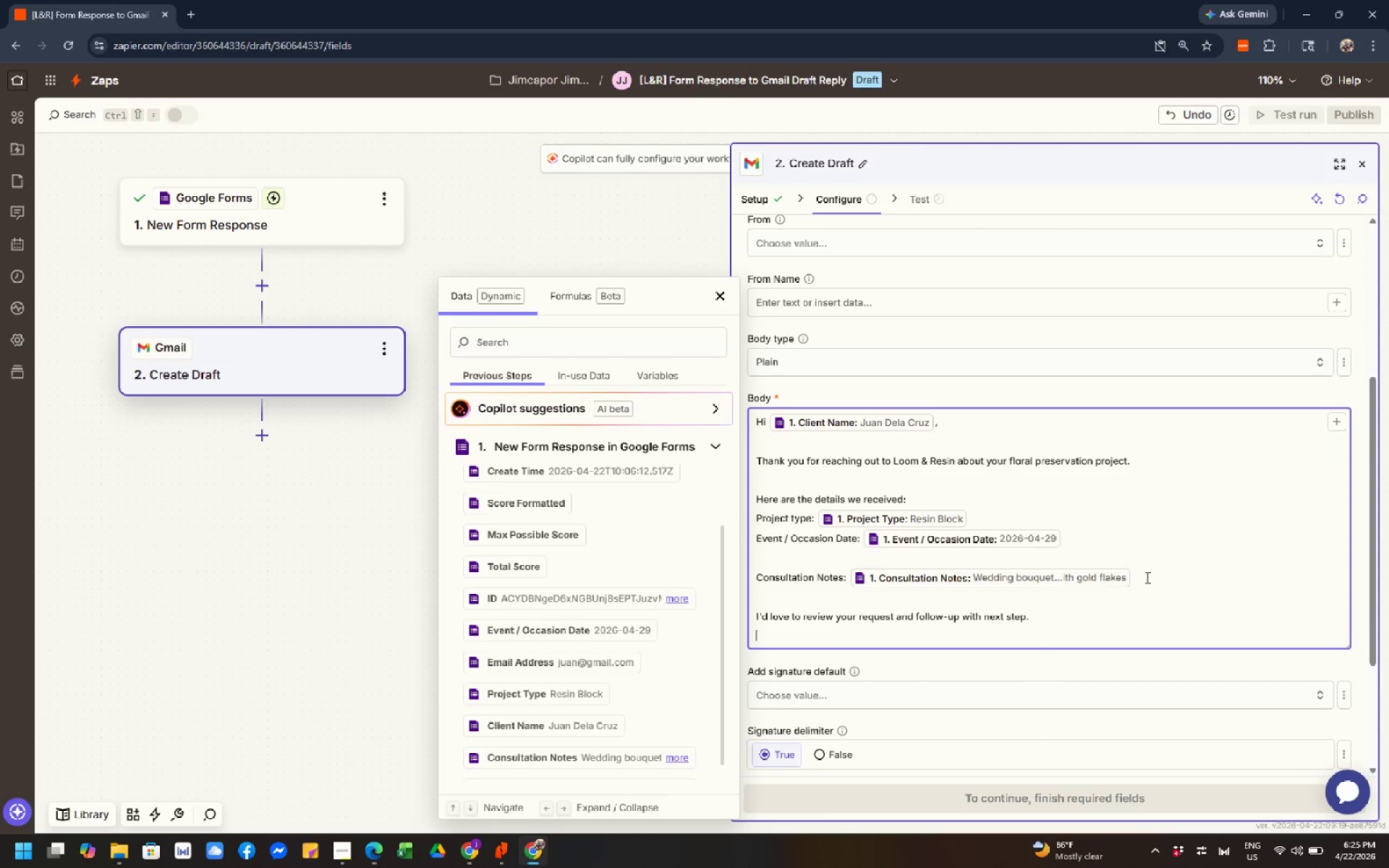 
key(Shift+Enter)
 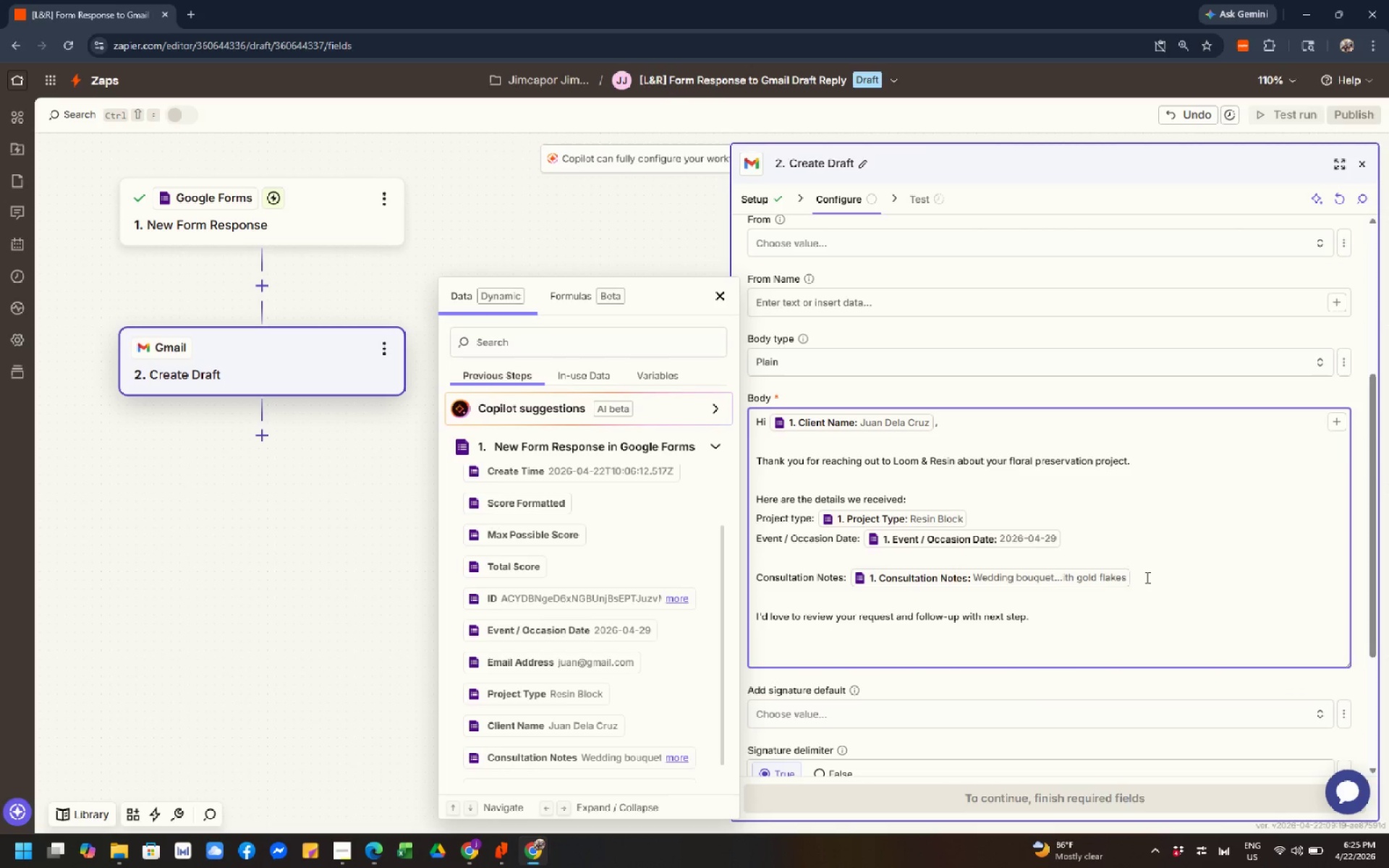 
type(wa)
key(Backspace)
key(Backspace)
type(Warmly,)
 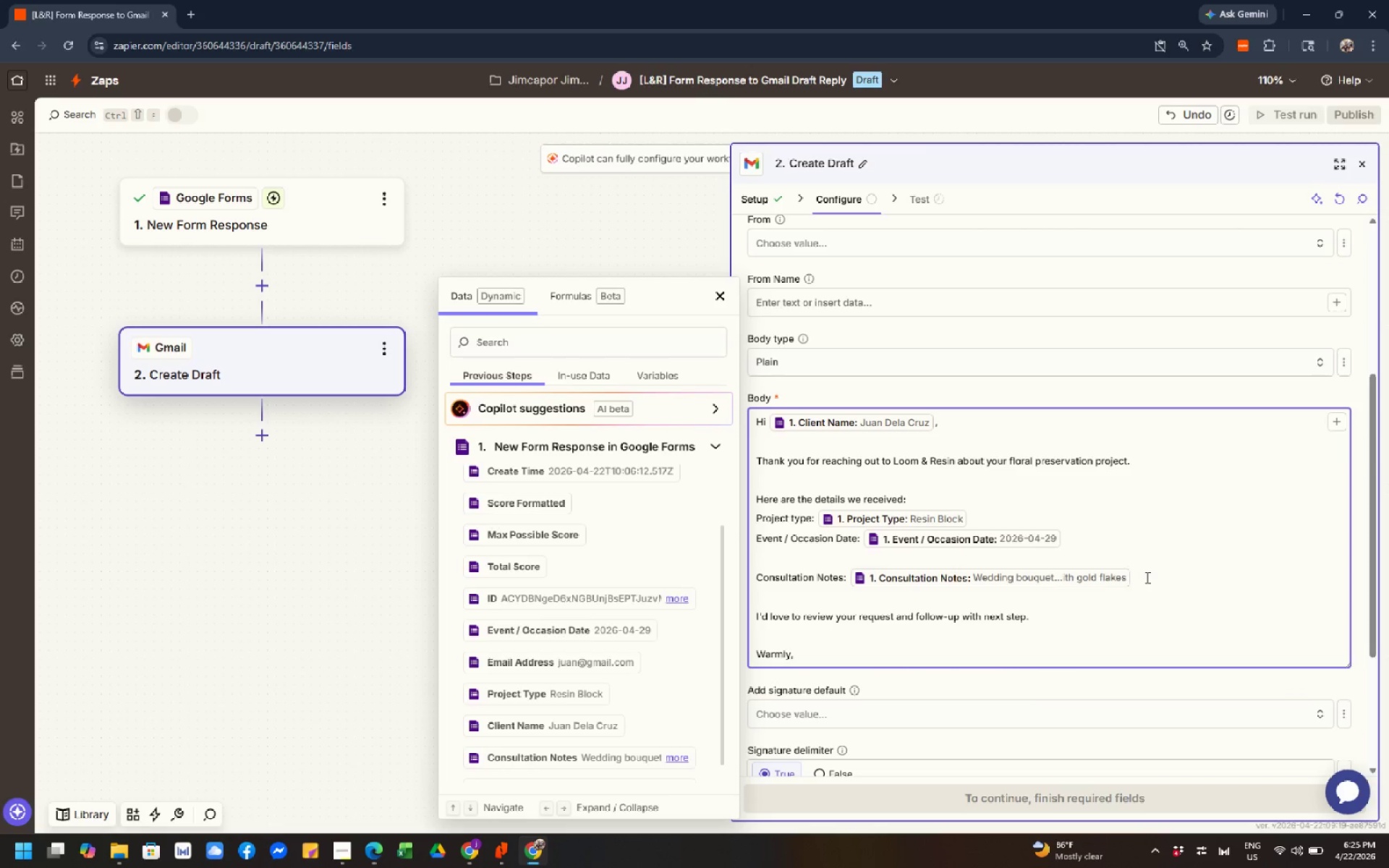 
key(Shift+Enter)
 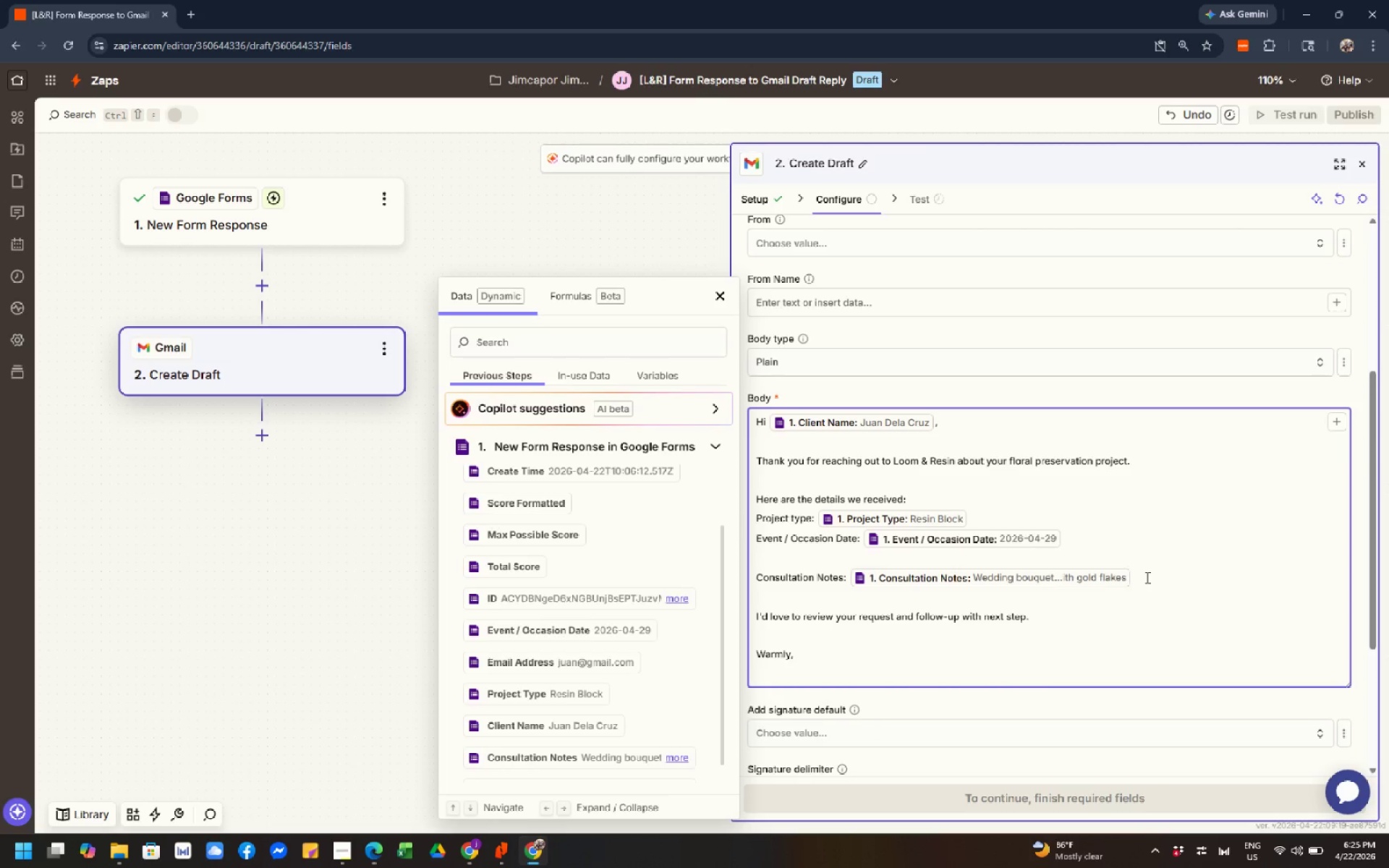 
type(Loom & resin)
key(Backspace)
key(Backspace)
key(Backspace)
key(Backspace)
key(Backspace)
type(Resin)
 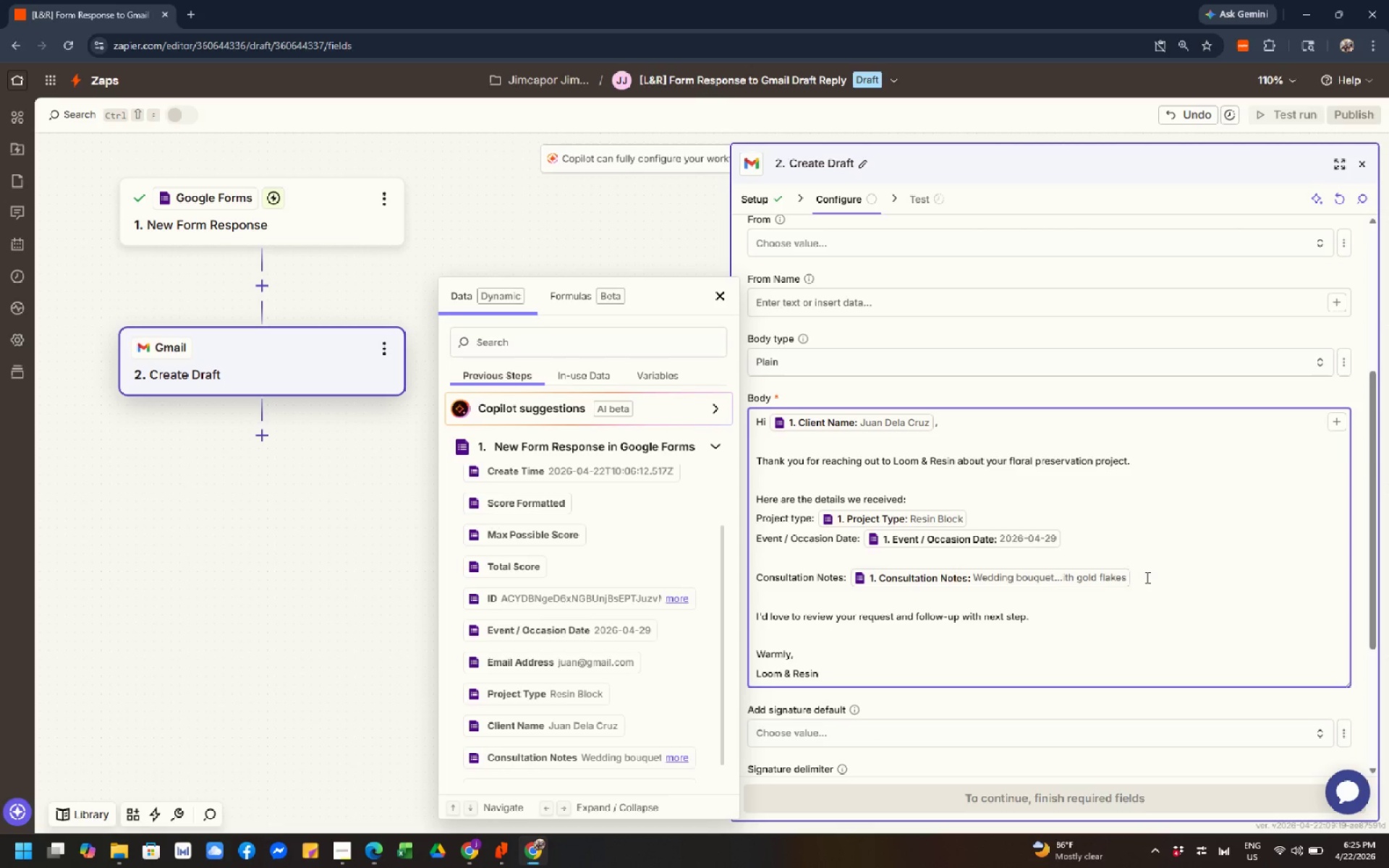 
wait(21.66)
 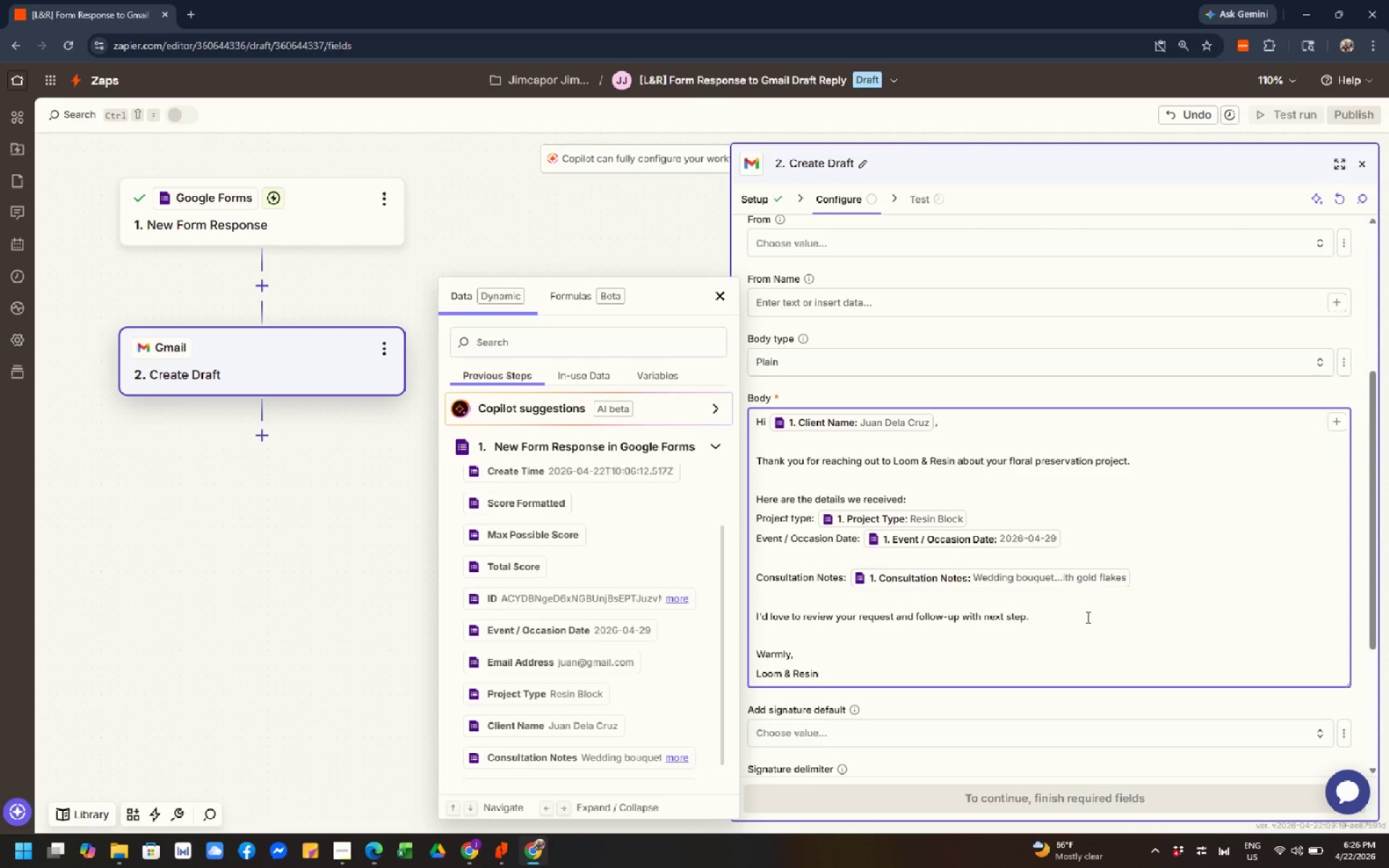 
key(S)
 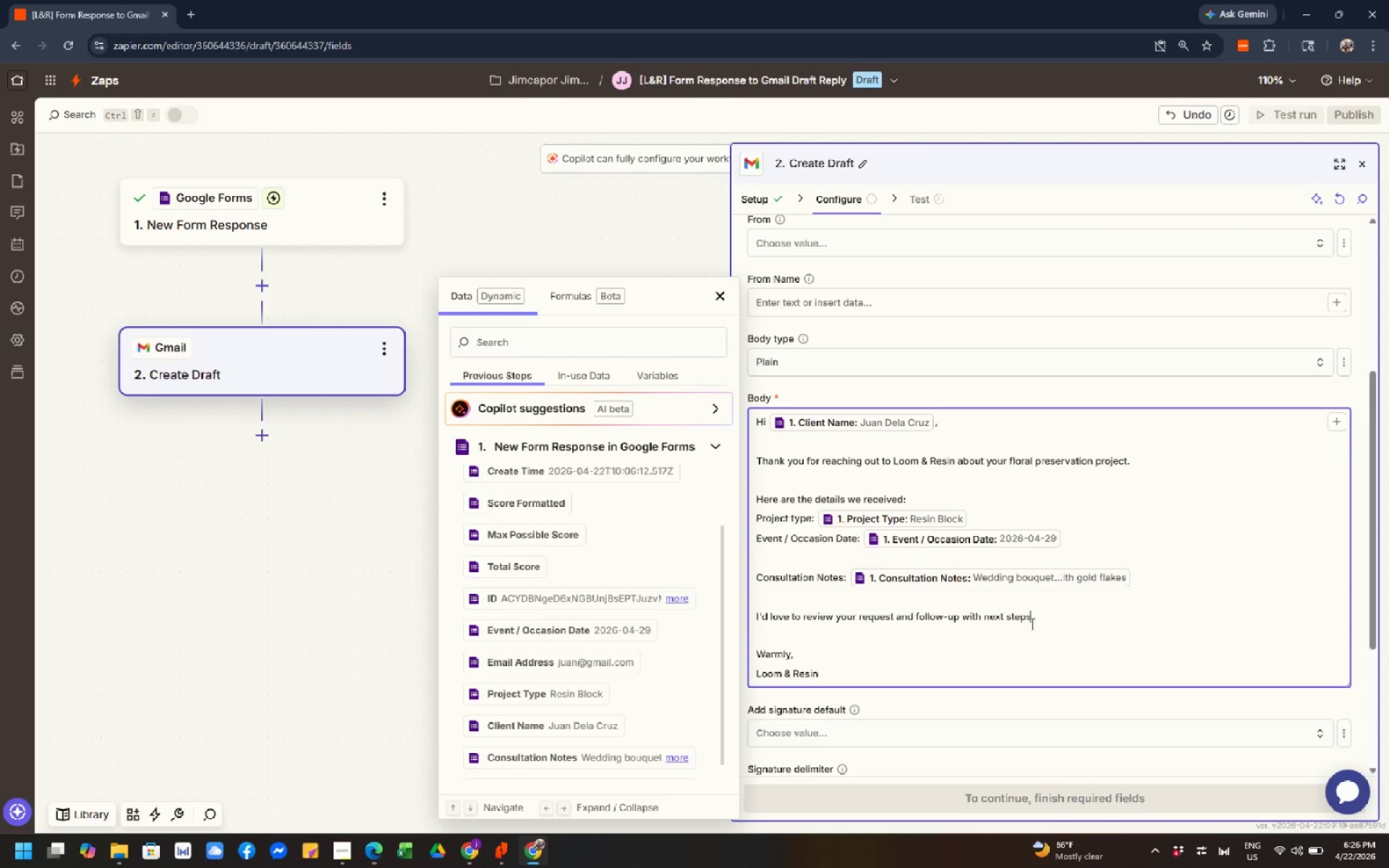 
left_click([1055, 618])
 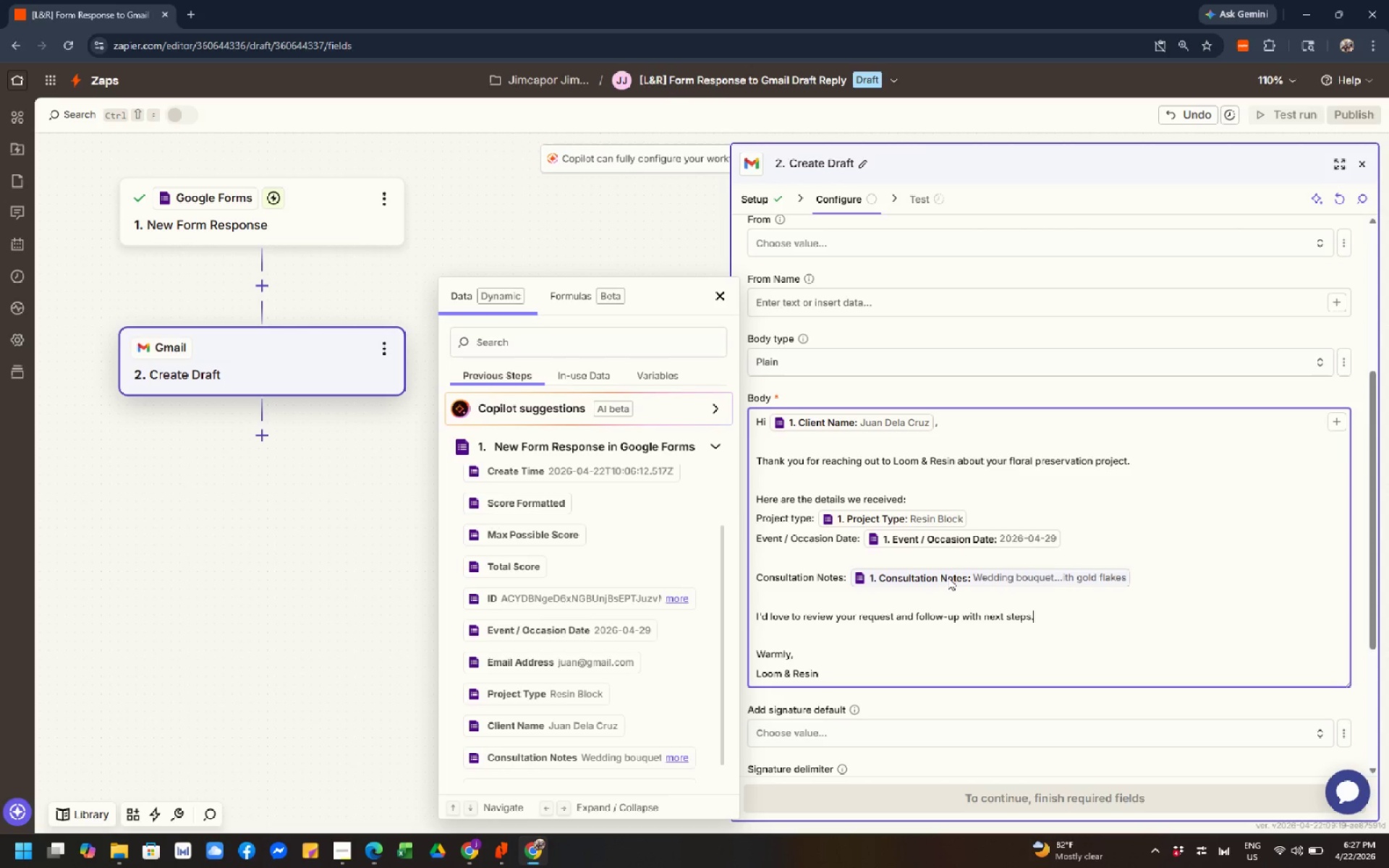 
wait(104.6)
 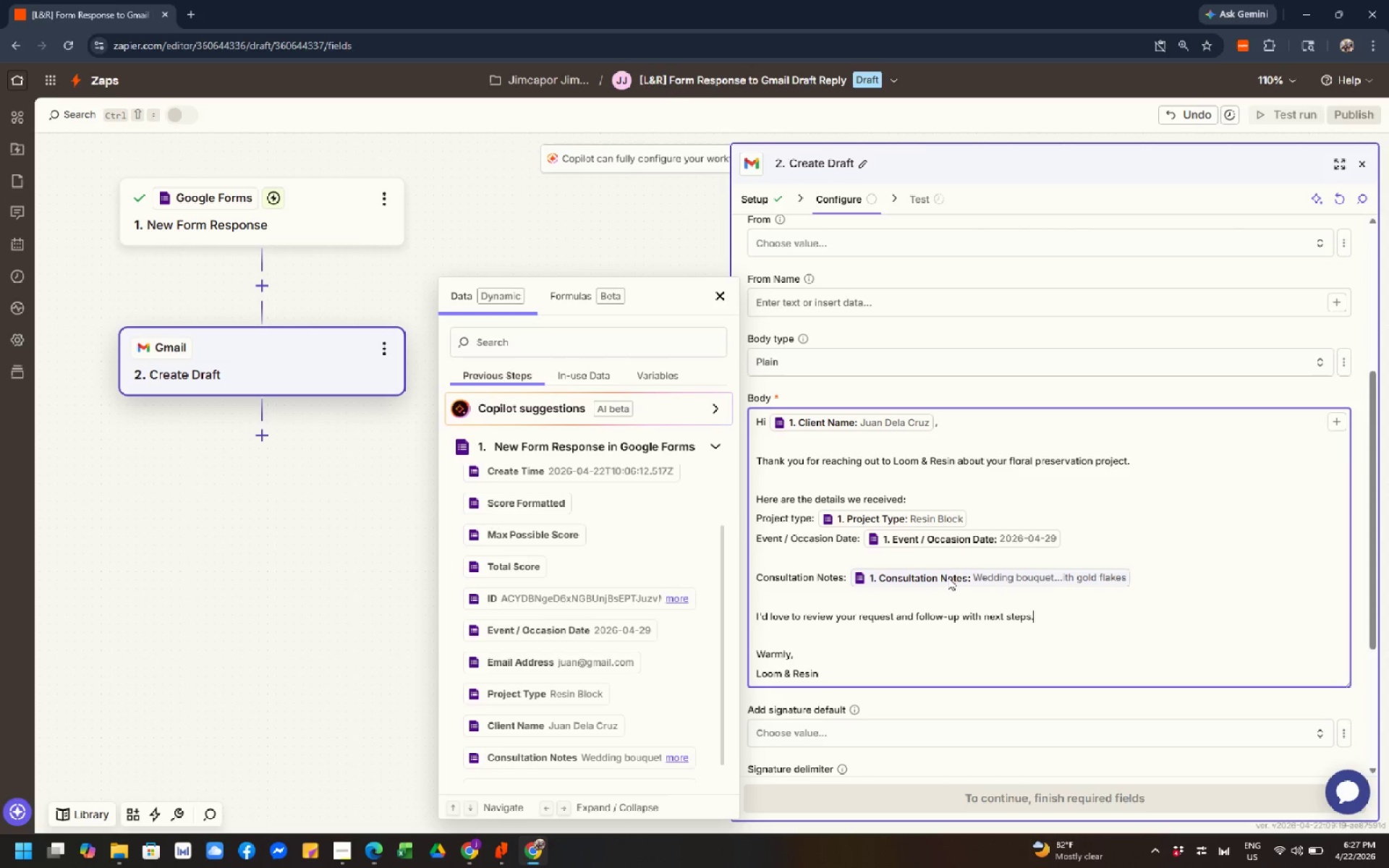 
mouse_move([1064, 588])
 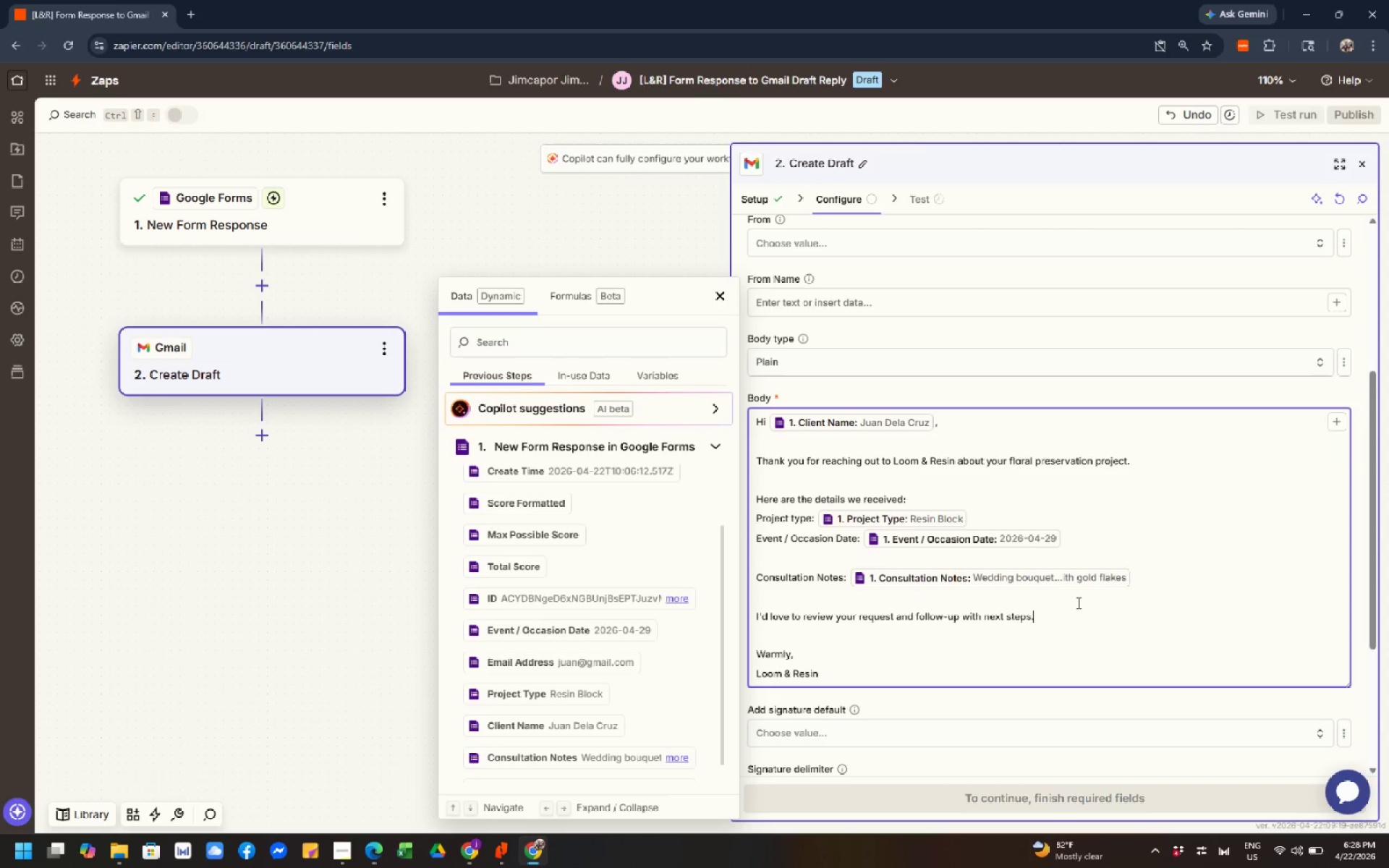 
wait(24.99)
 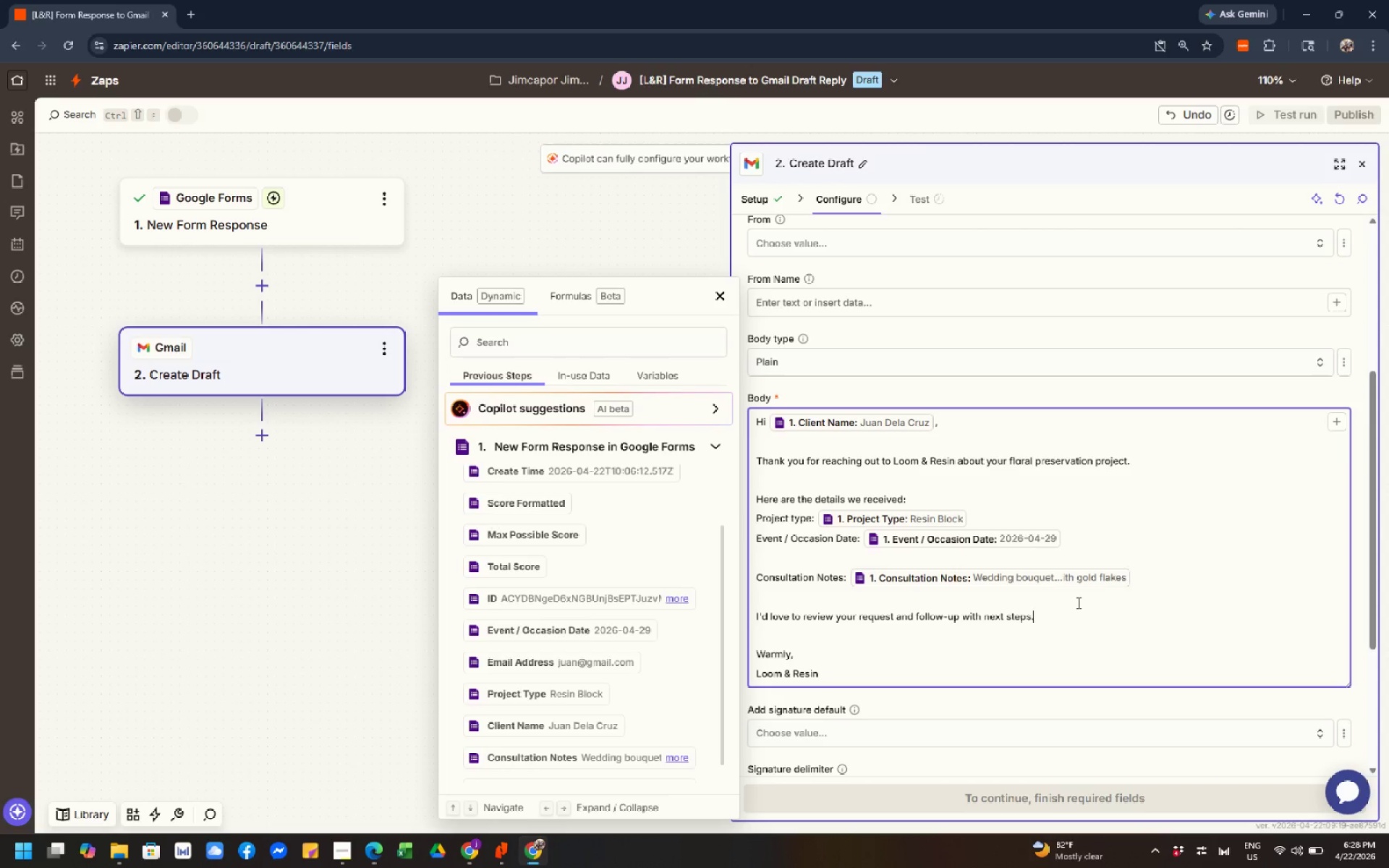 
scroll: coordinate [1061, 591], scroll_direction: down, amount: 1.0
 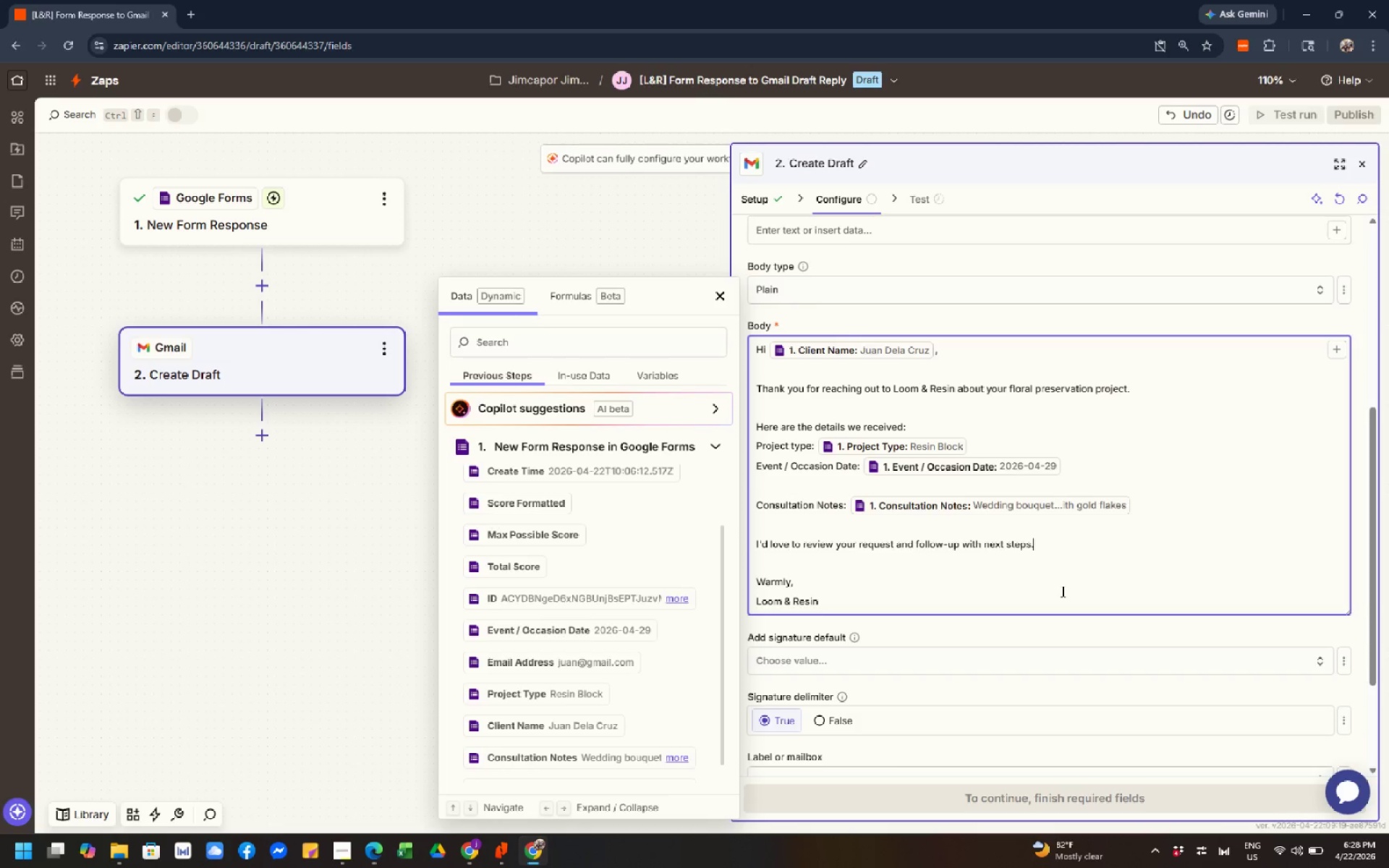 
wait(30.99)
 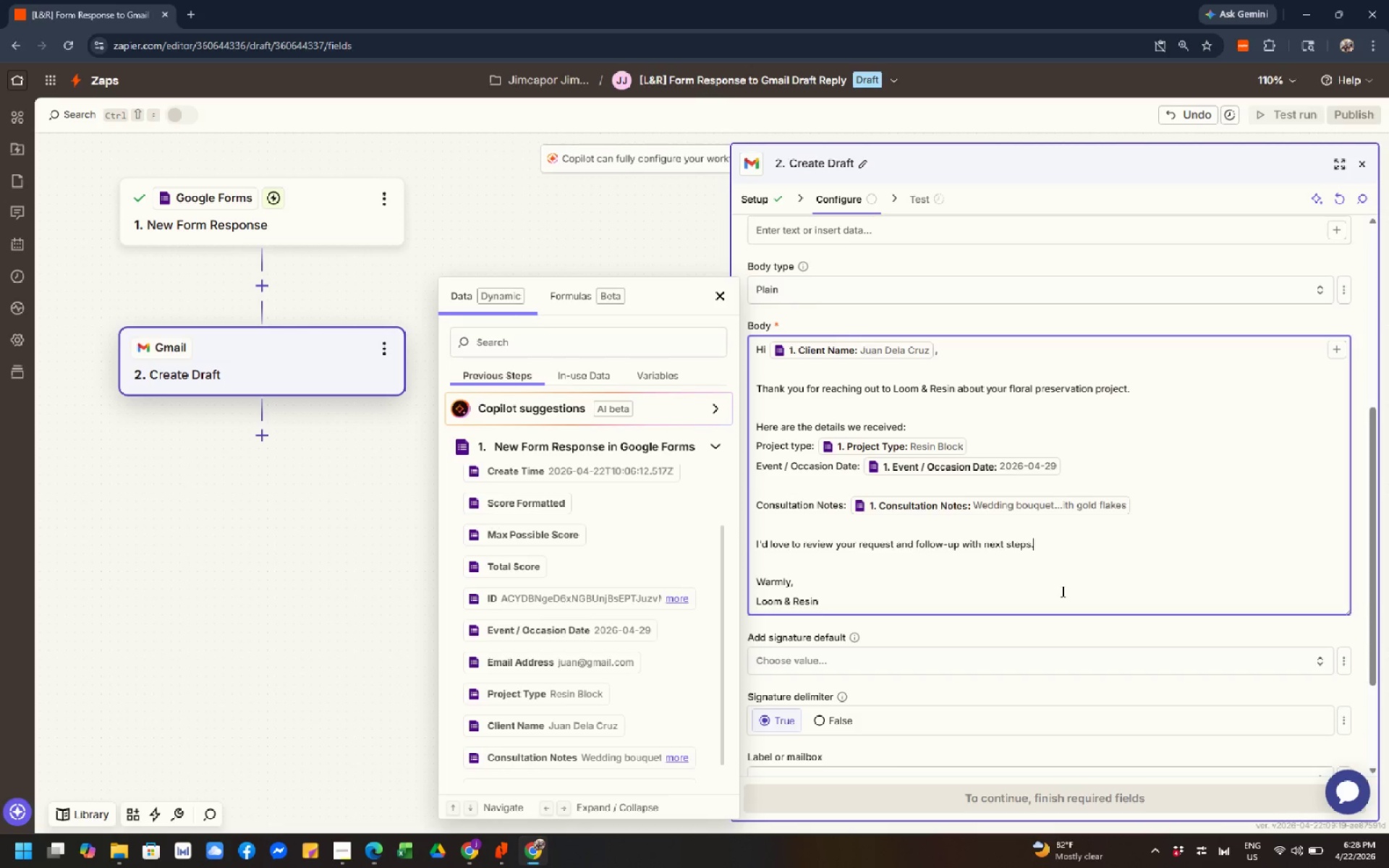 
scroll: coordinate [1092, 611], scroll_direction: down, amount: 13.0
 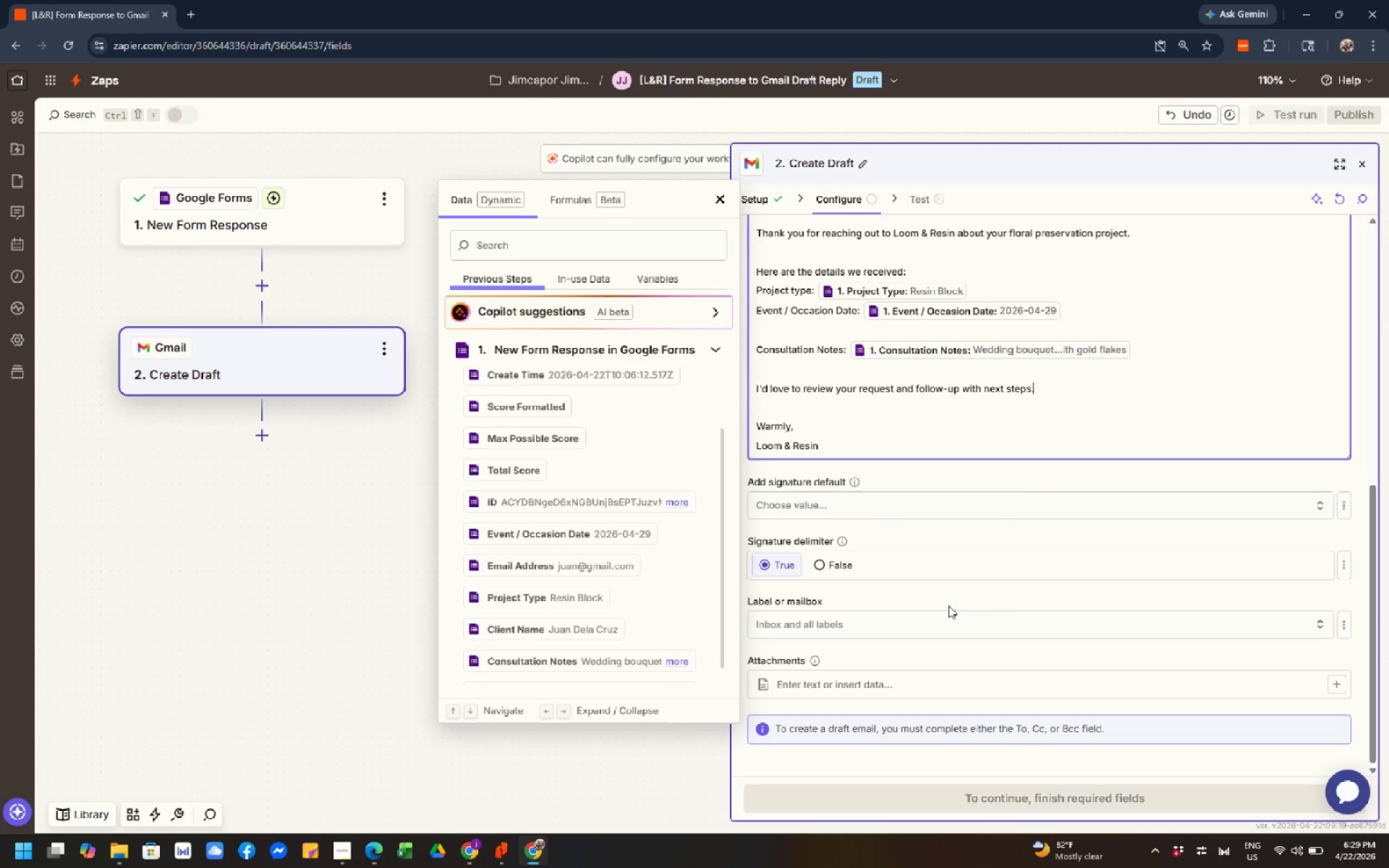 
wait(15.89)
 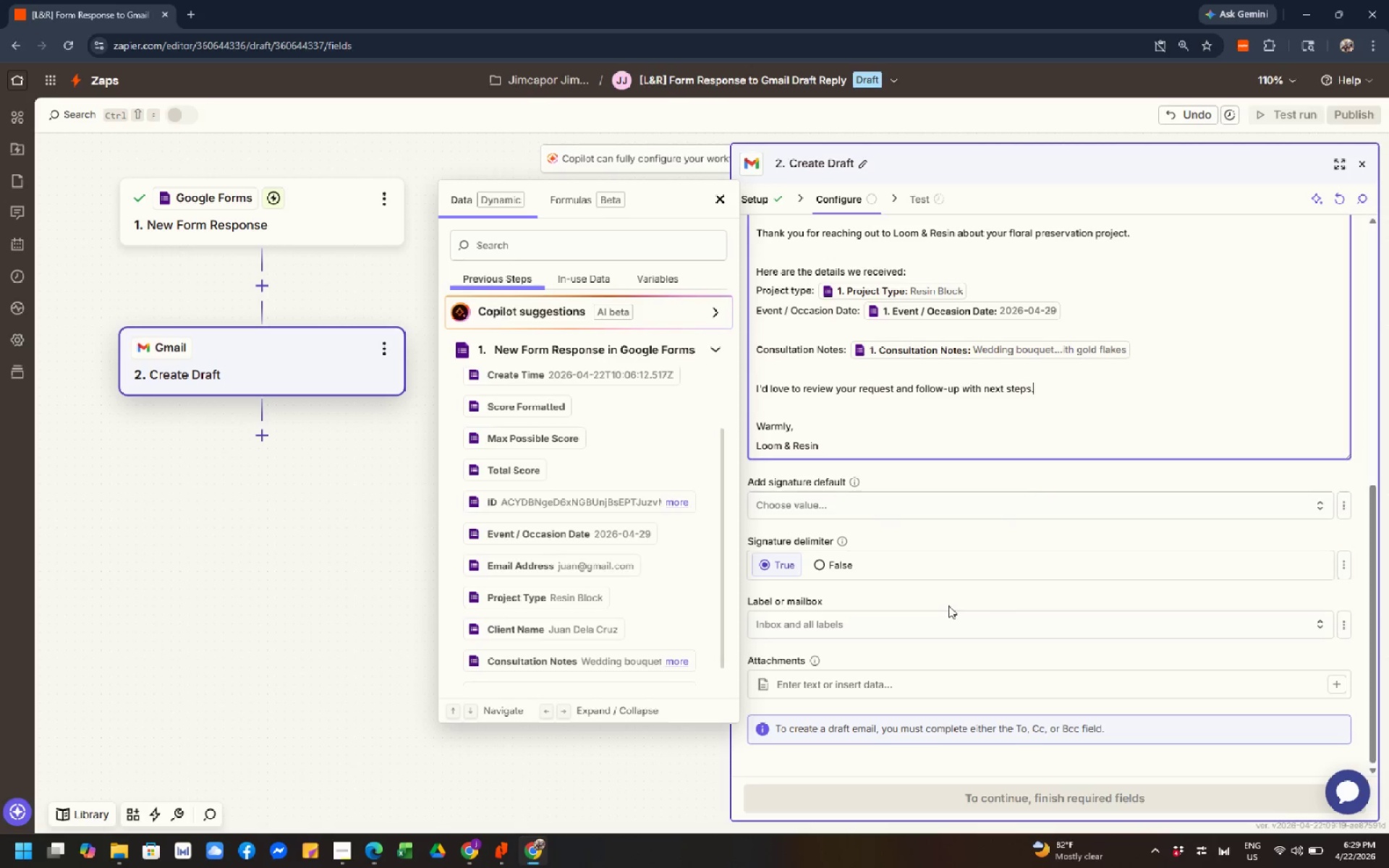 
scroll: coordinate [951, 569], scroll_direction: up, amount: 2.0
 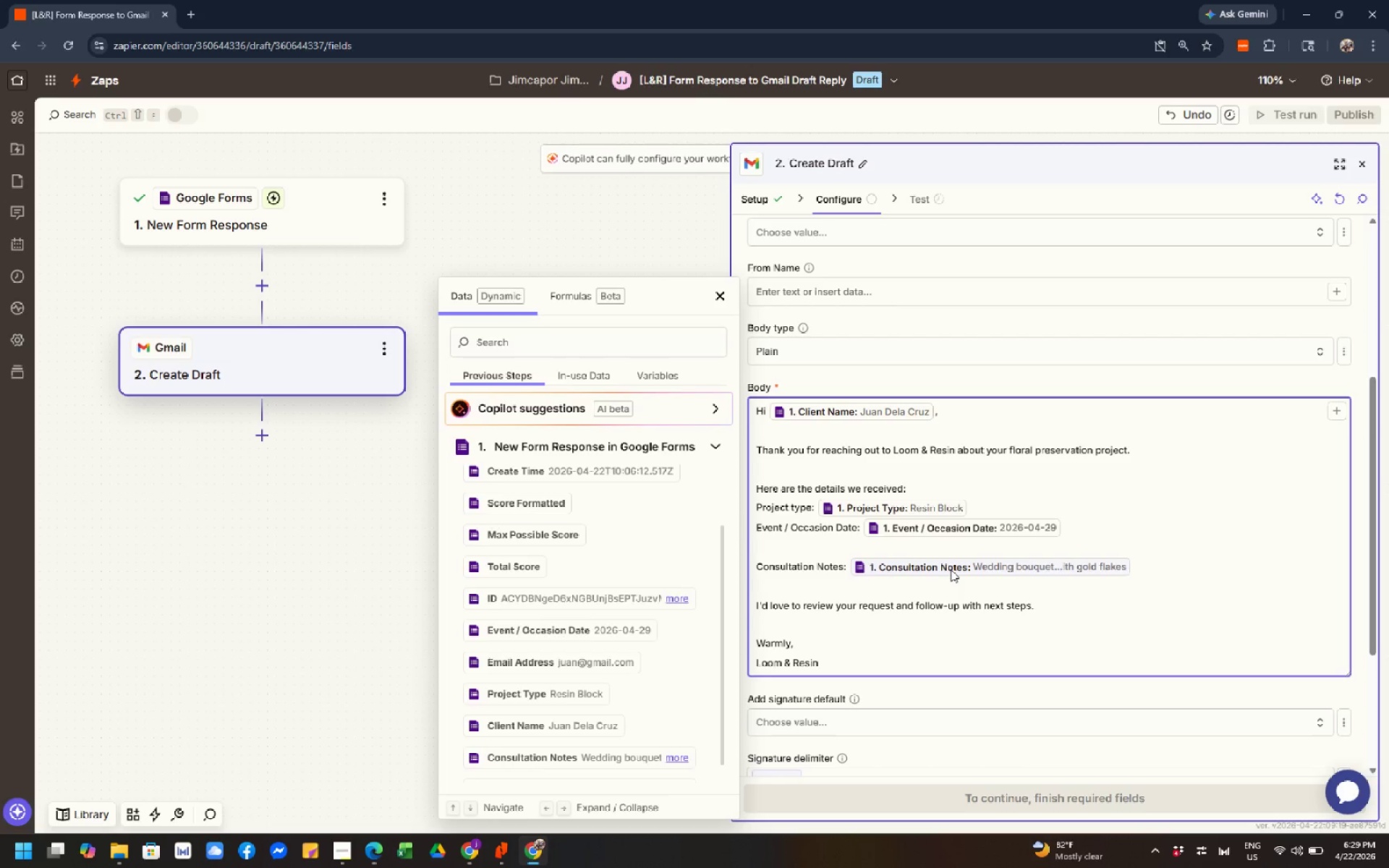 
wait(7.36)
 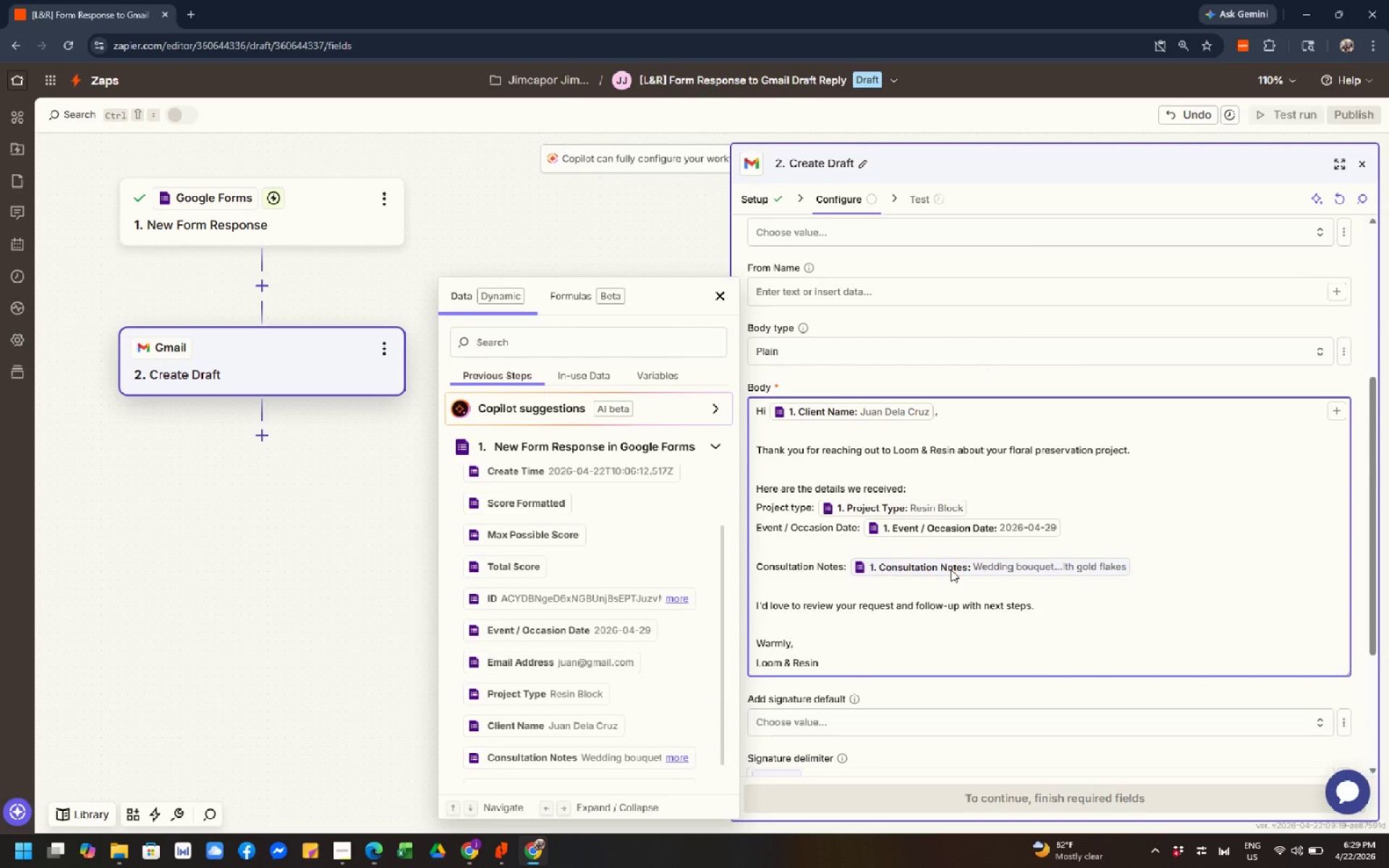 
scroll: coordinate [1079, 504], scroll_direction: up, amount: 5.0
 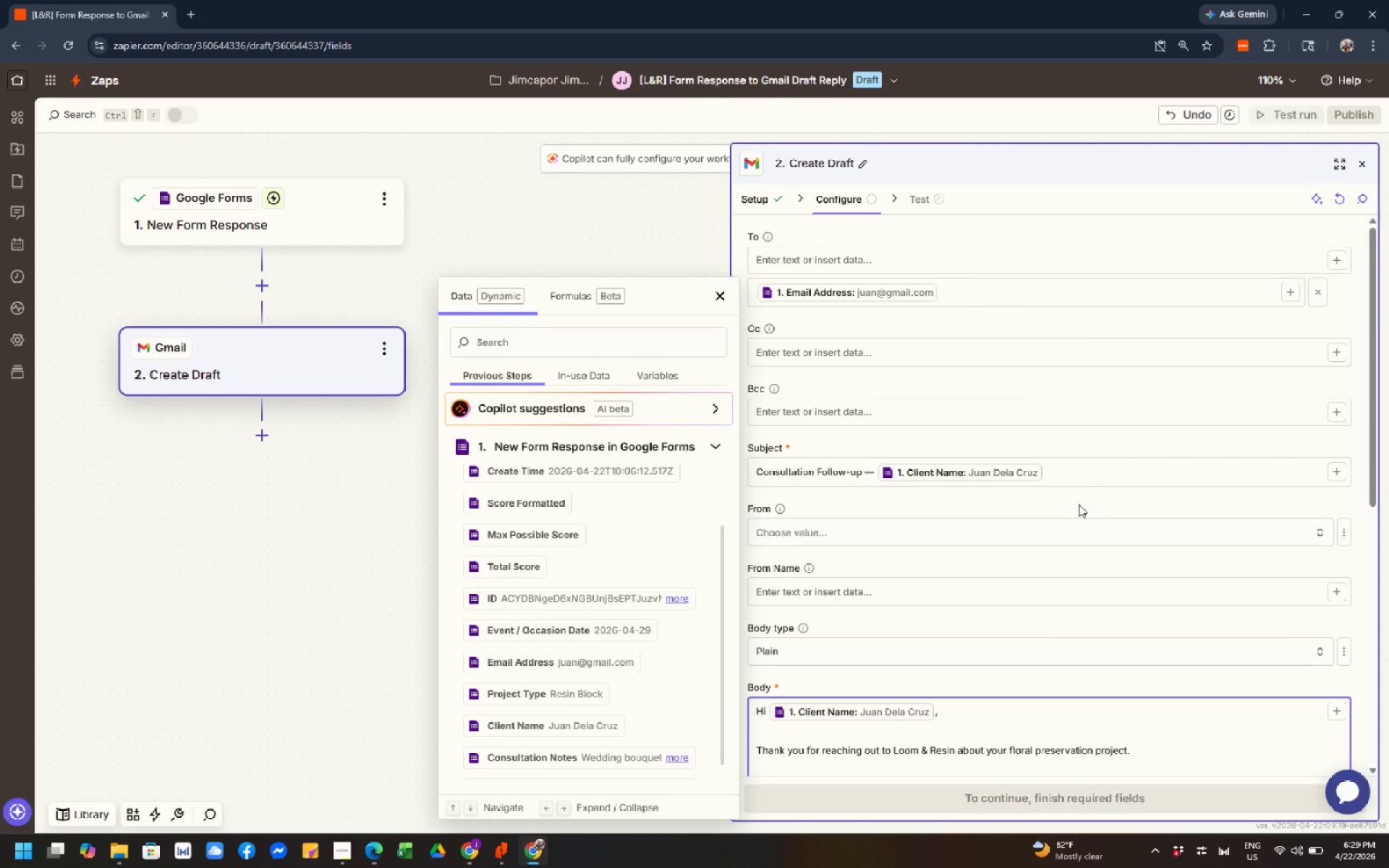 
wait(9.19)
 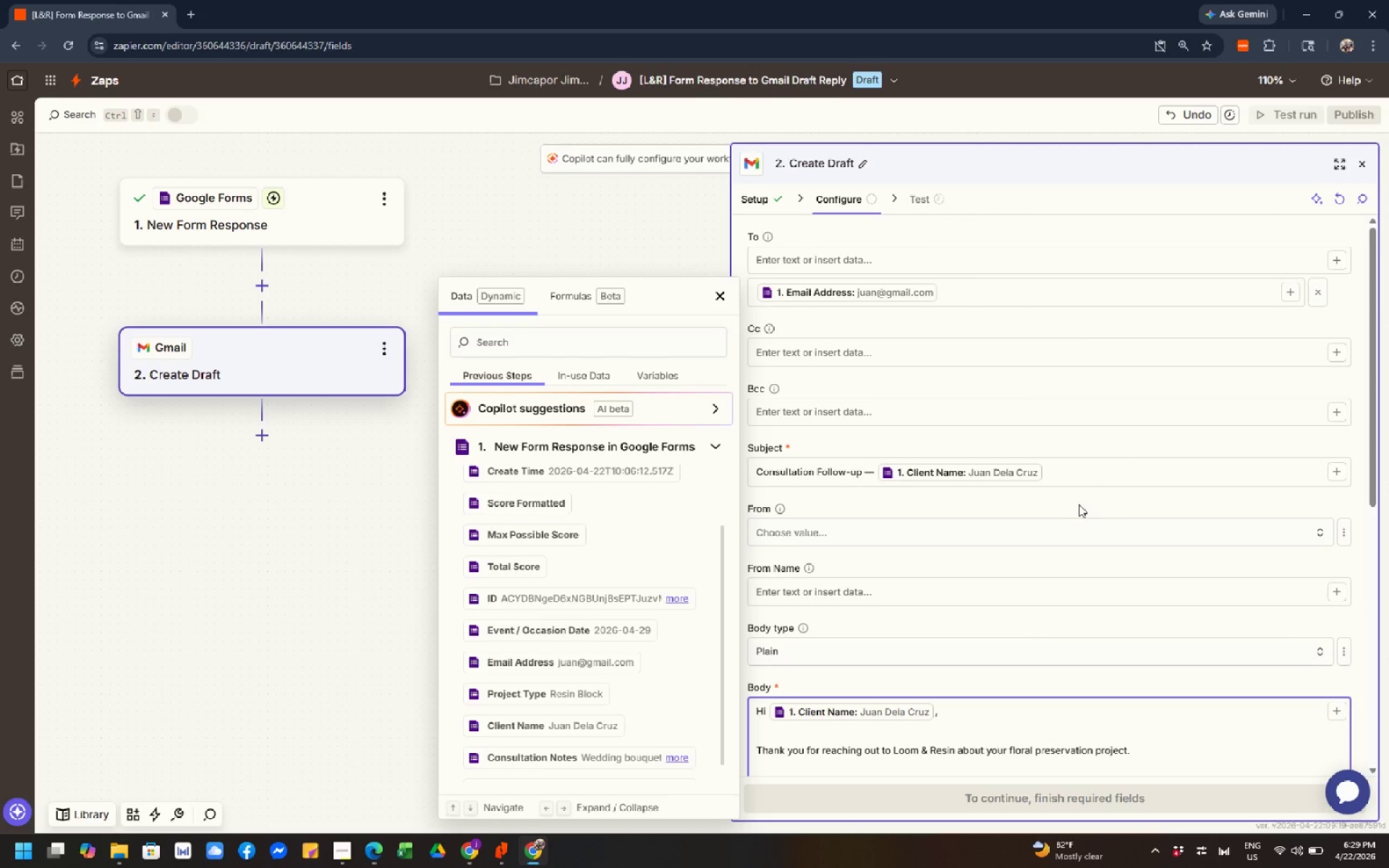 
scroll: coordinate [1077, 505], scroll_direction: down, amount: 6.0
 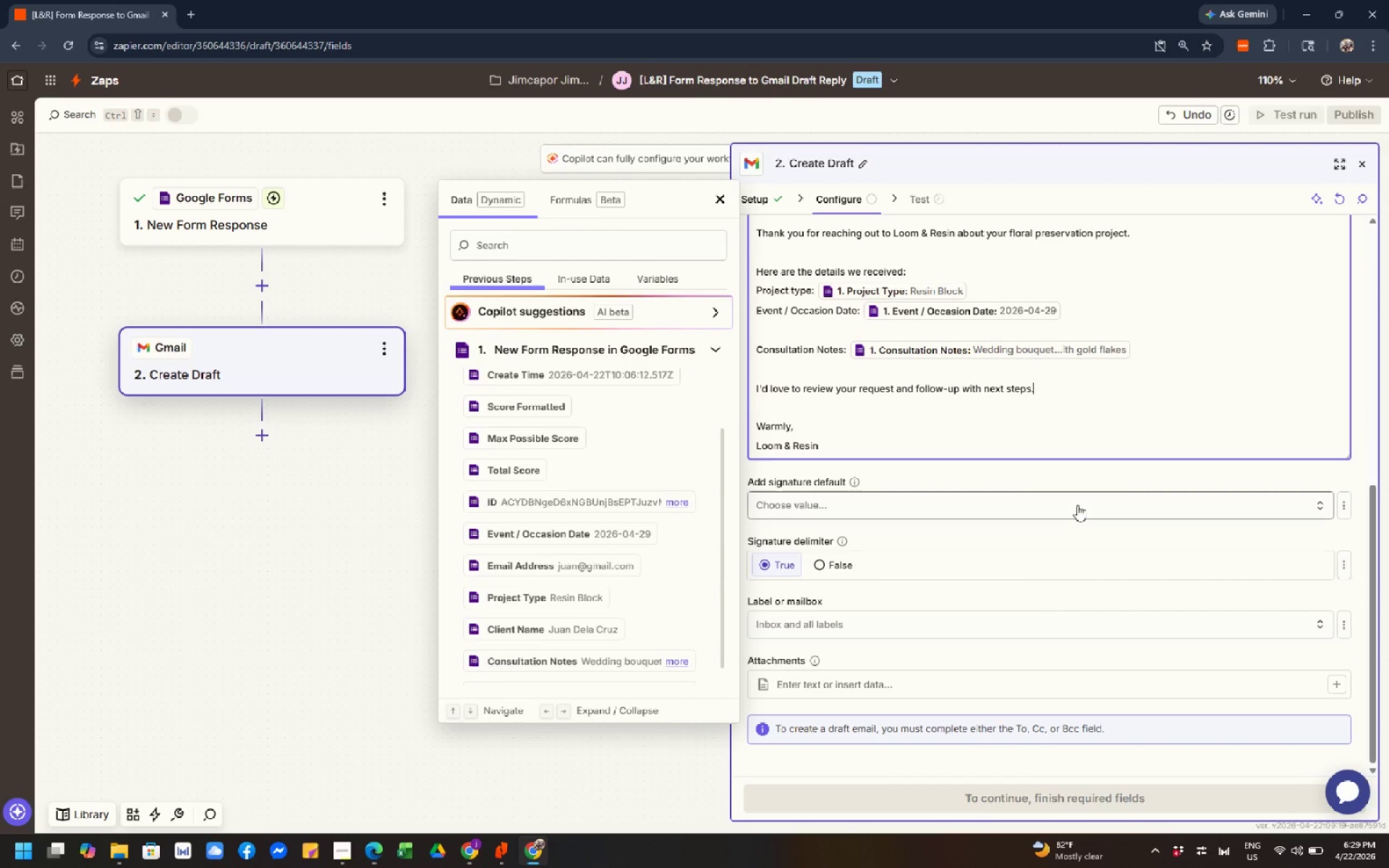 
wait(9.92)
 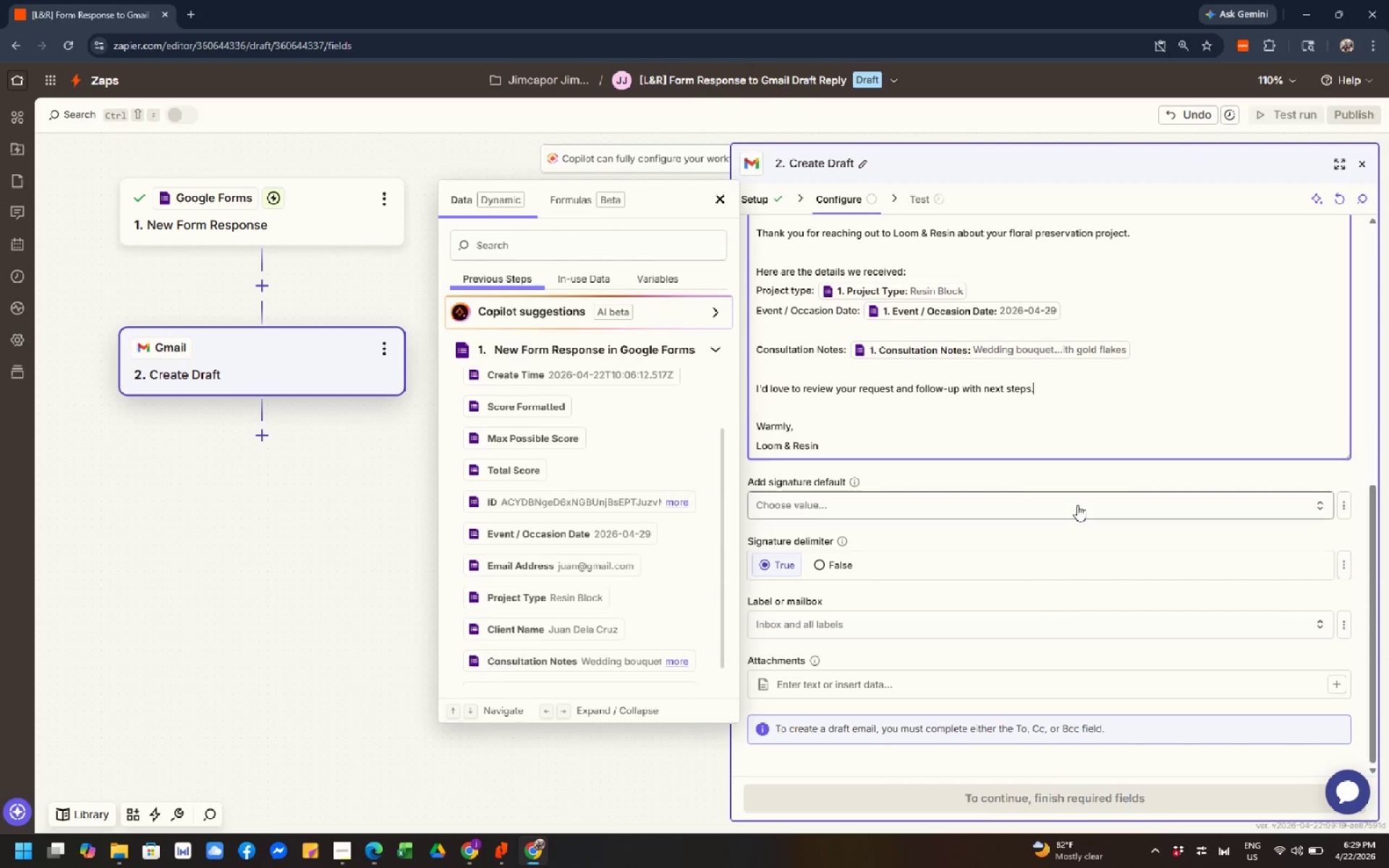 
scroll: coordinate [930, 654], scroll_direction: down, amount: 12.0
 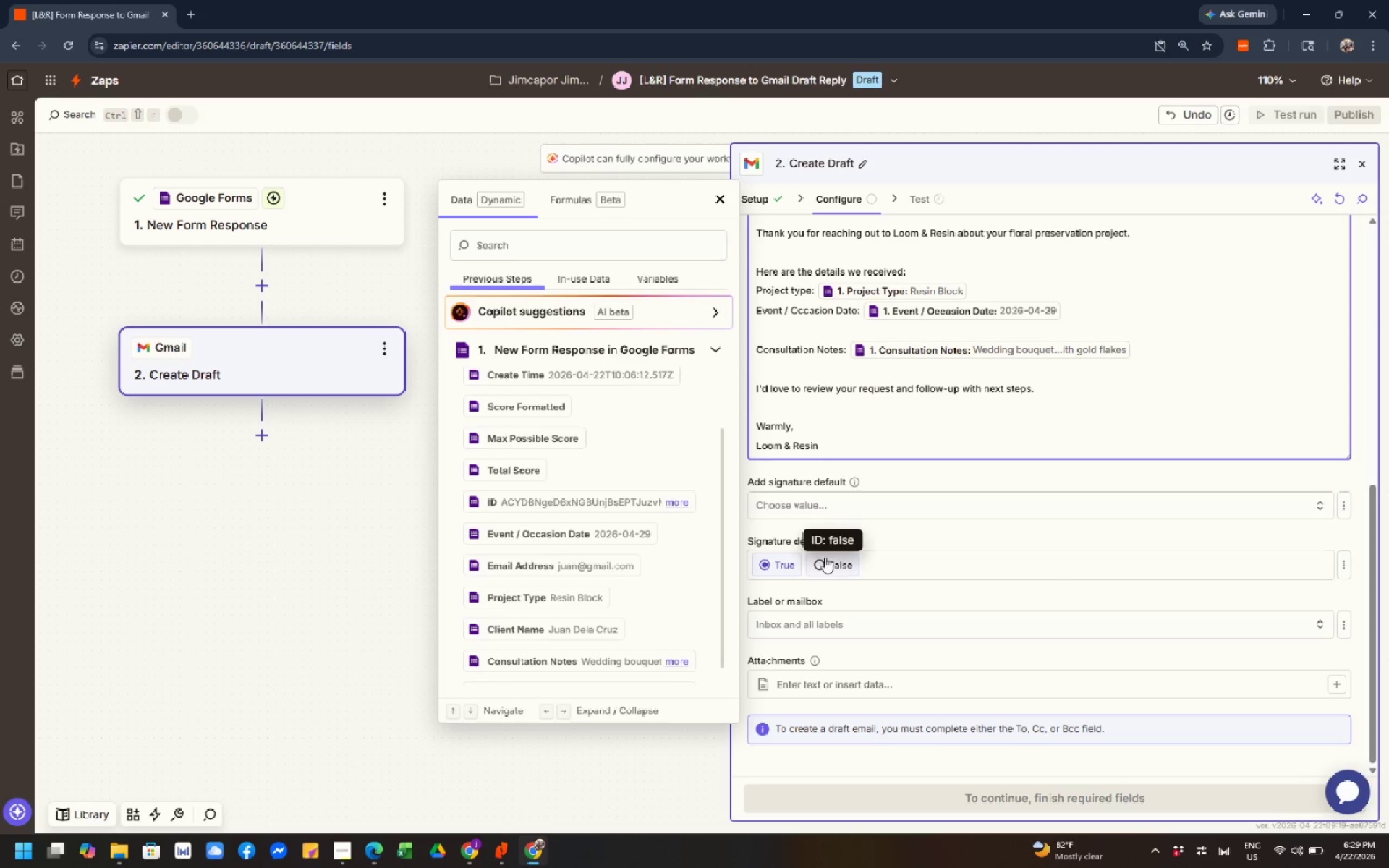 
left_click([834, 564])
 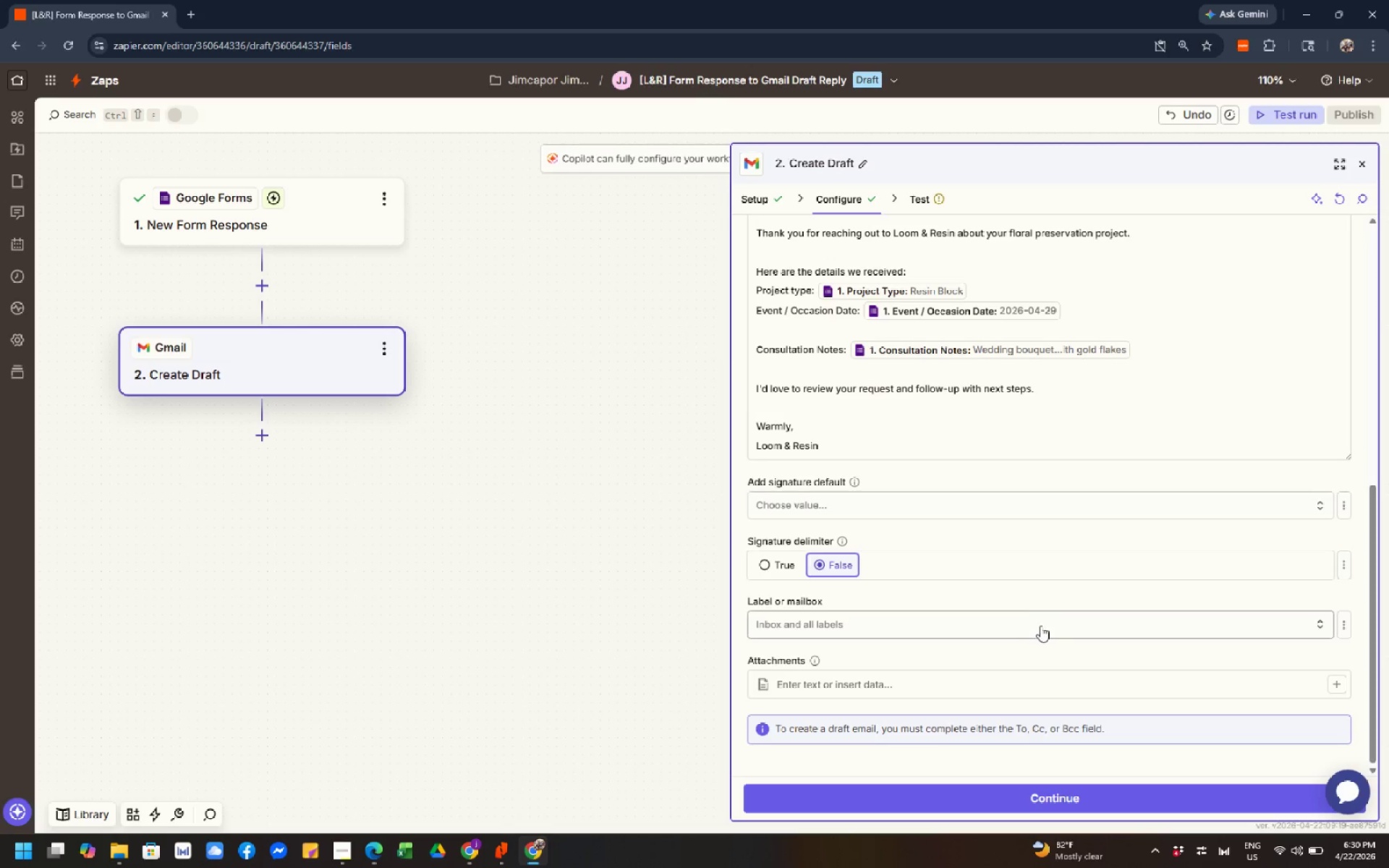 
wait(5.22)
 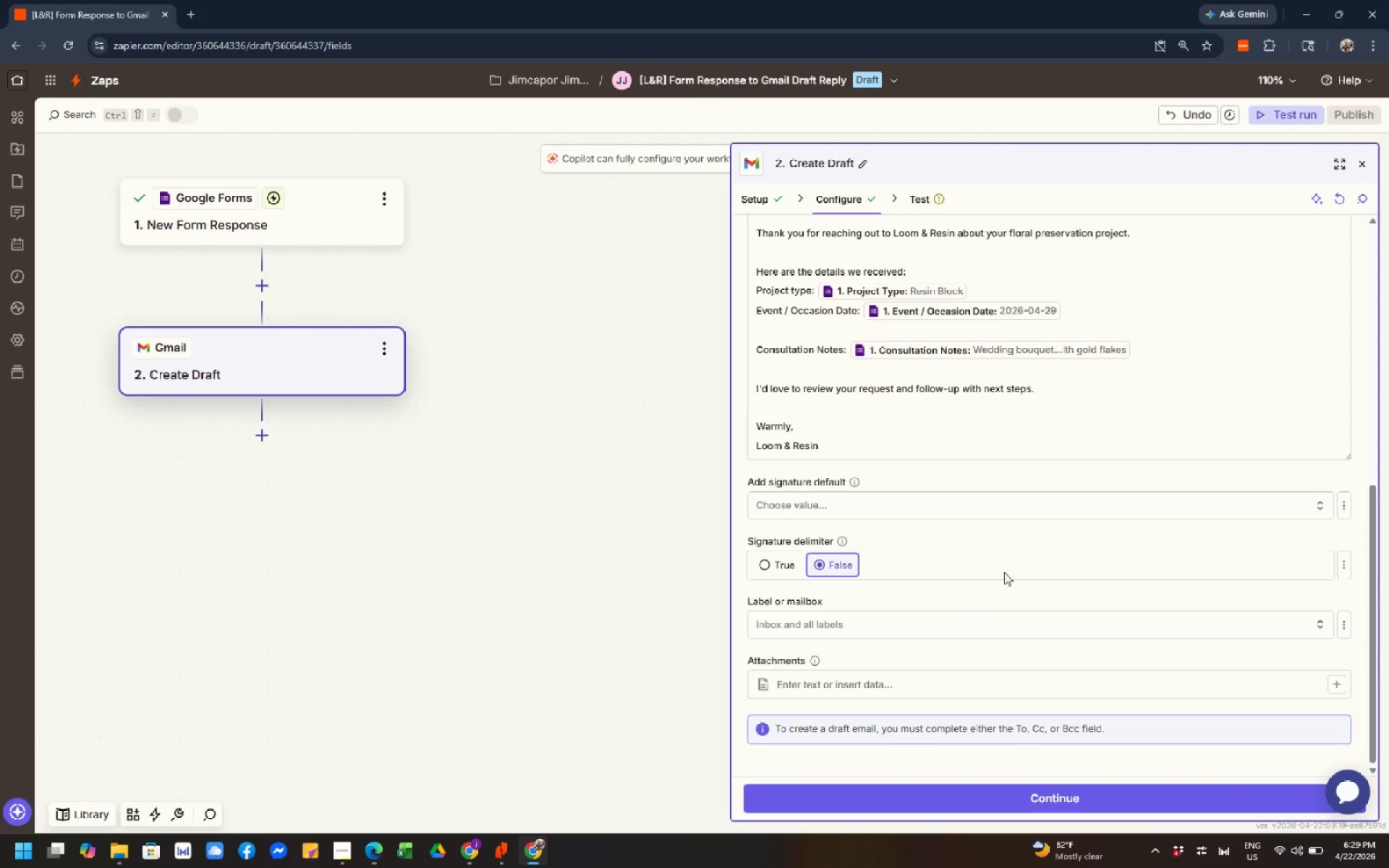 
left_click([1020, 801])
 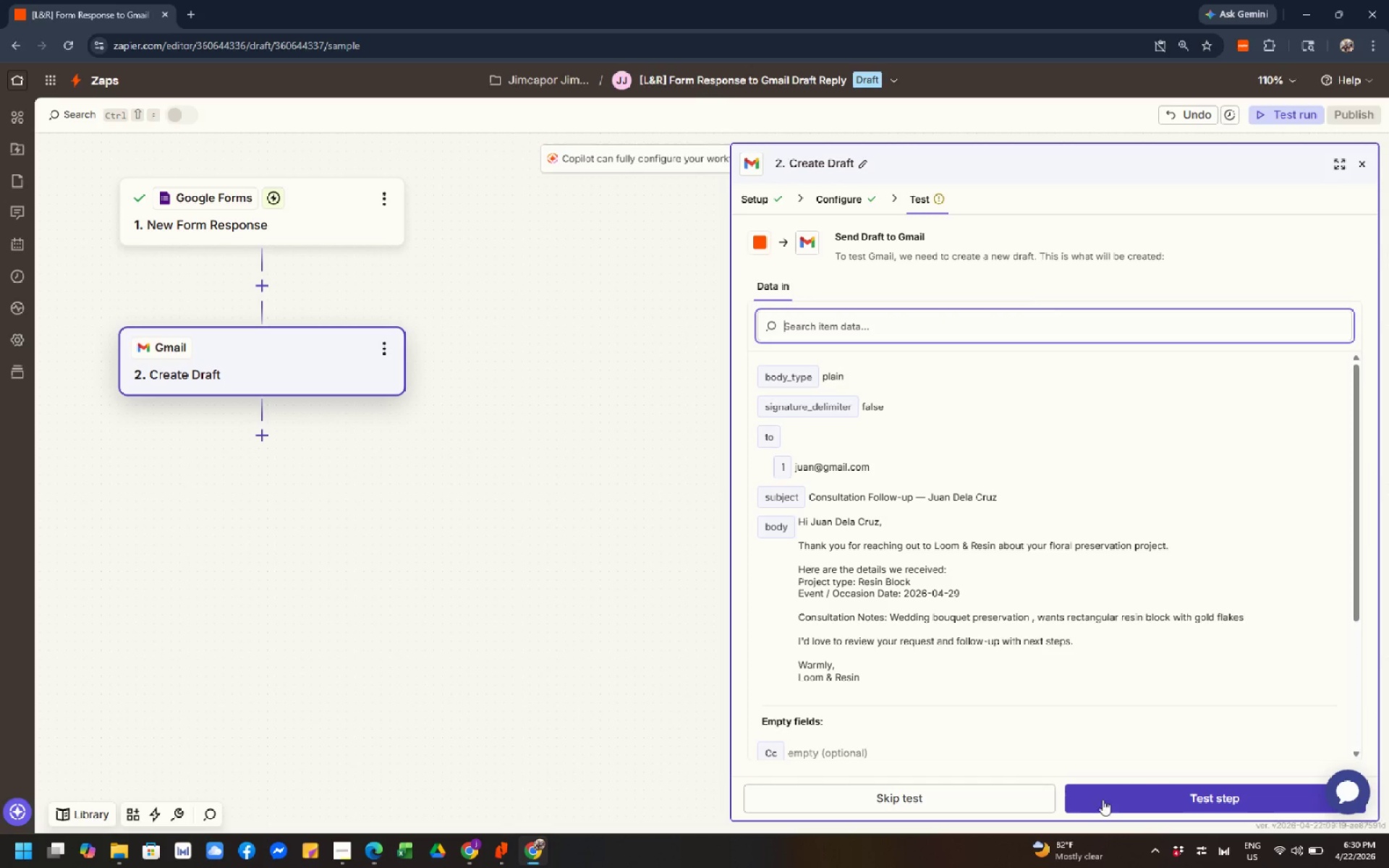 
left_click([1106, 799])
 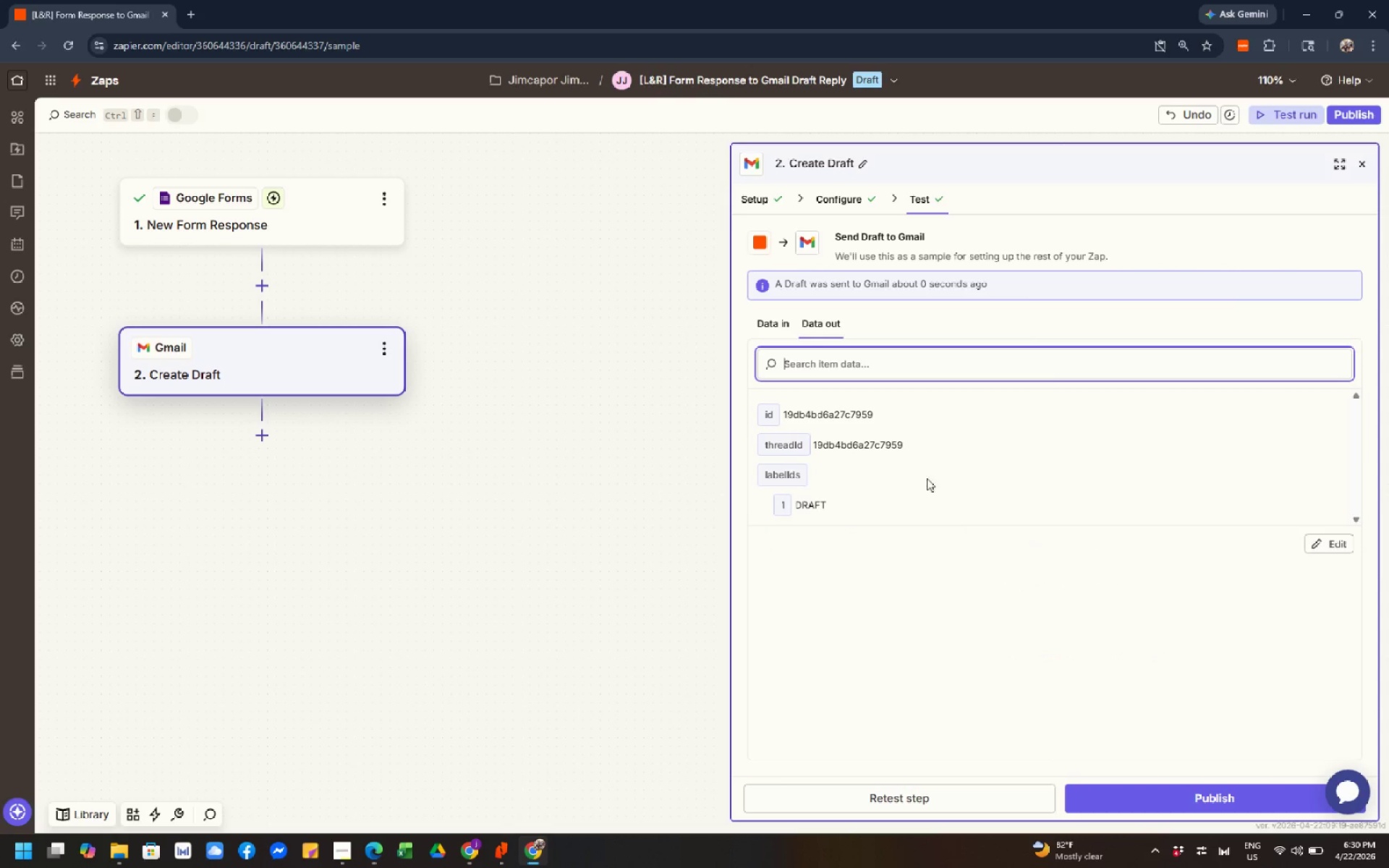 
left_click([771, 325])
 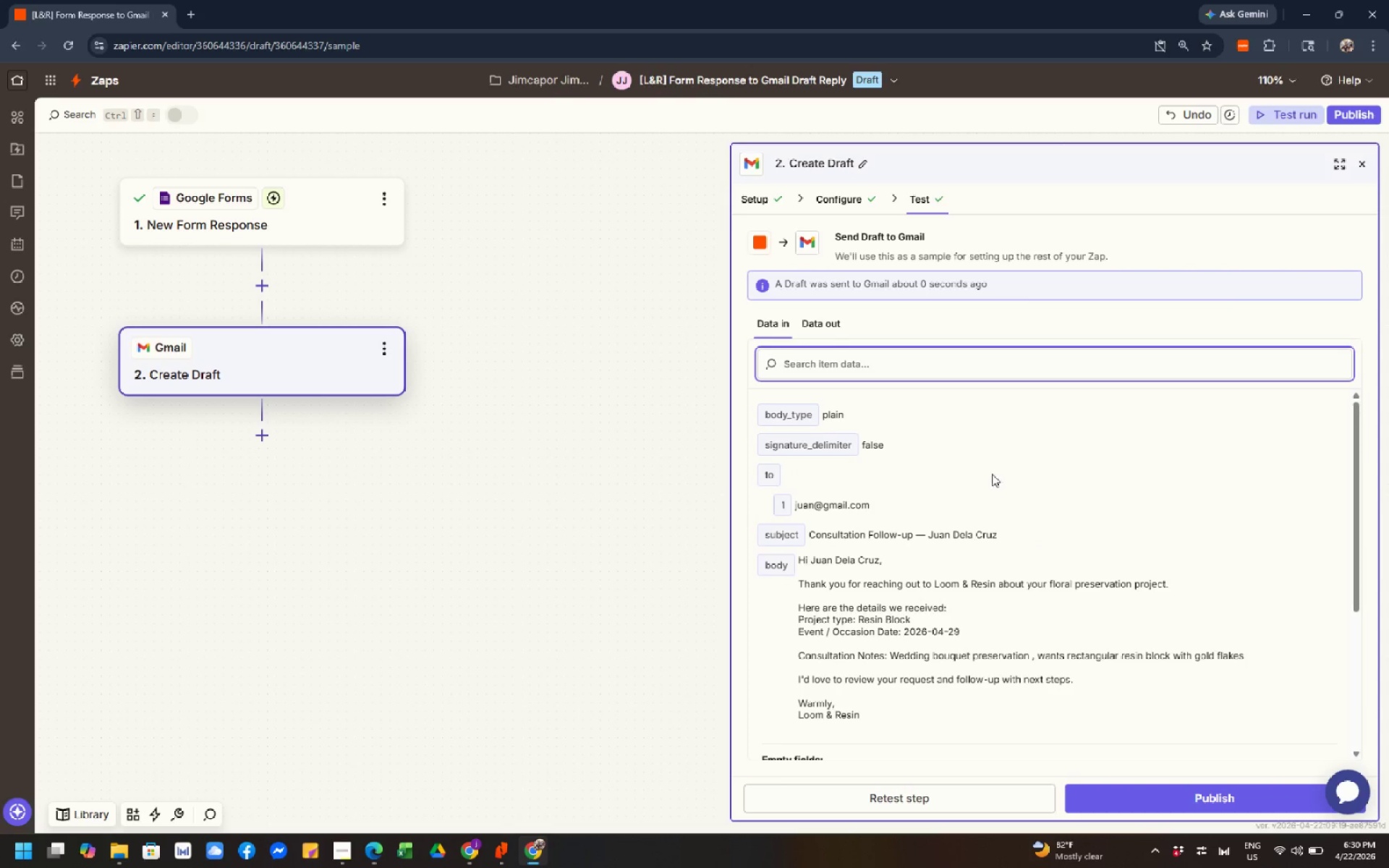 
scroll: coordinate [1024, 506], scroll_direction: down, amount: 1.0
 